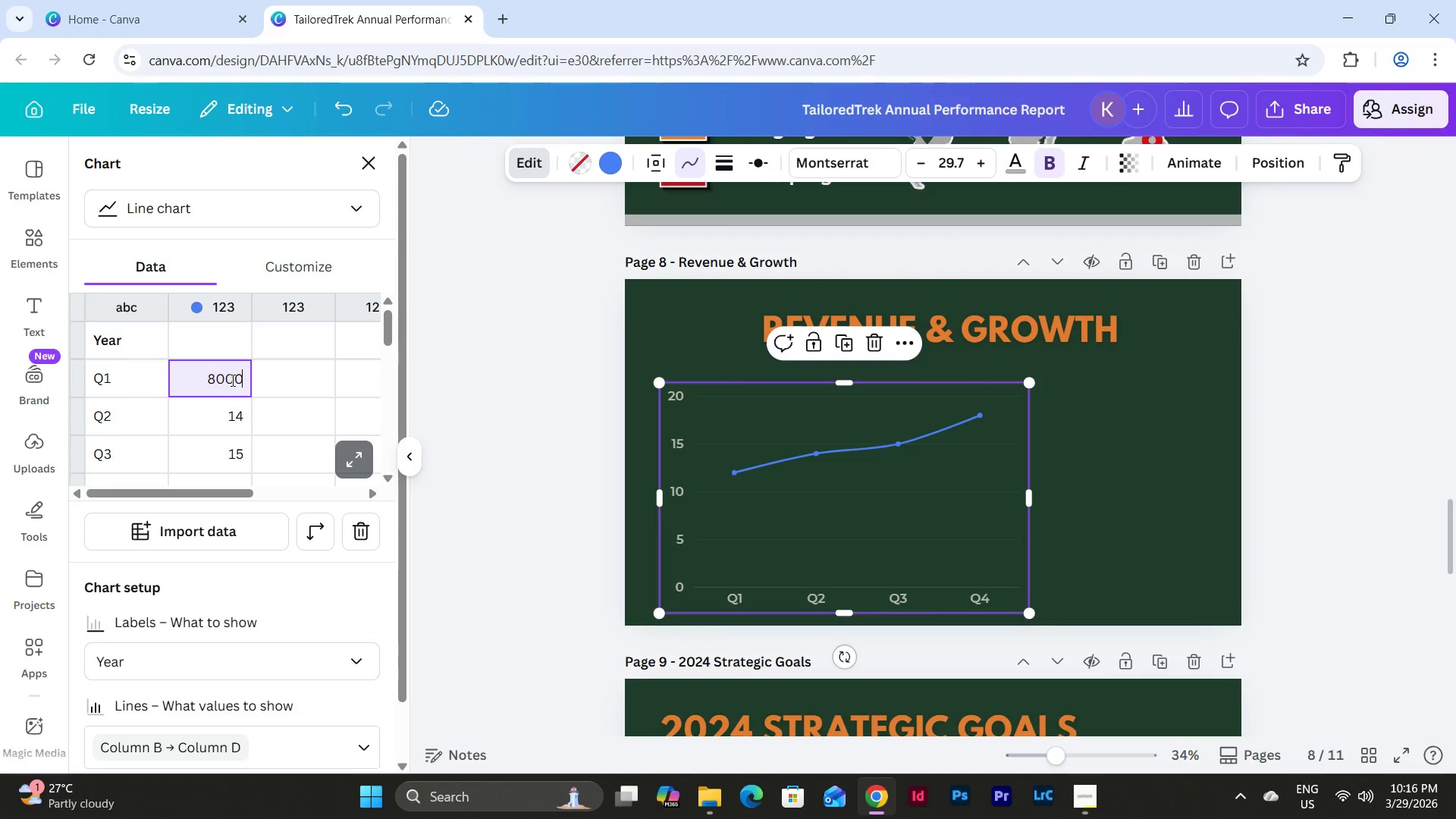 
key(Numpad0)
 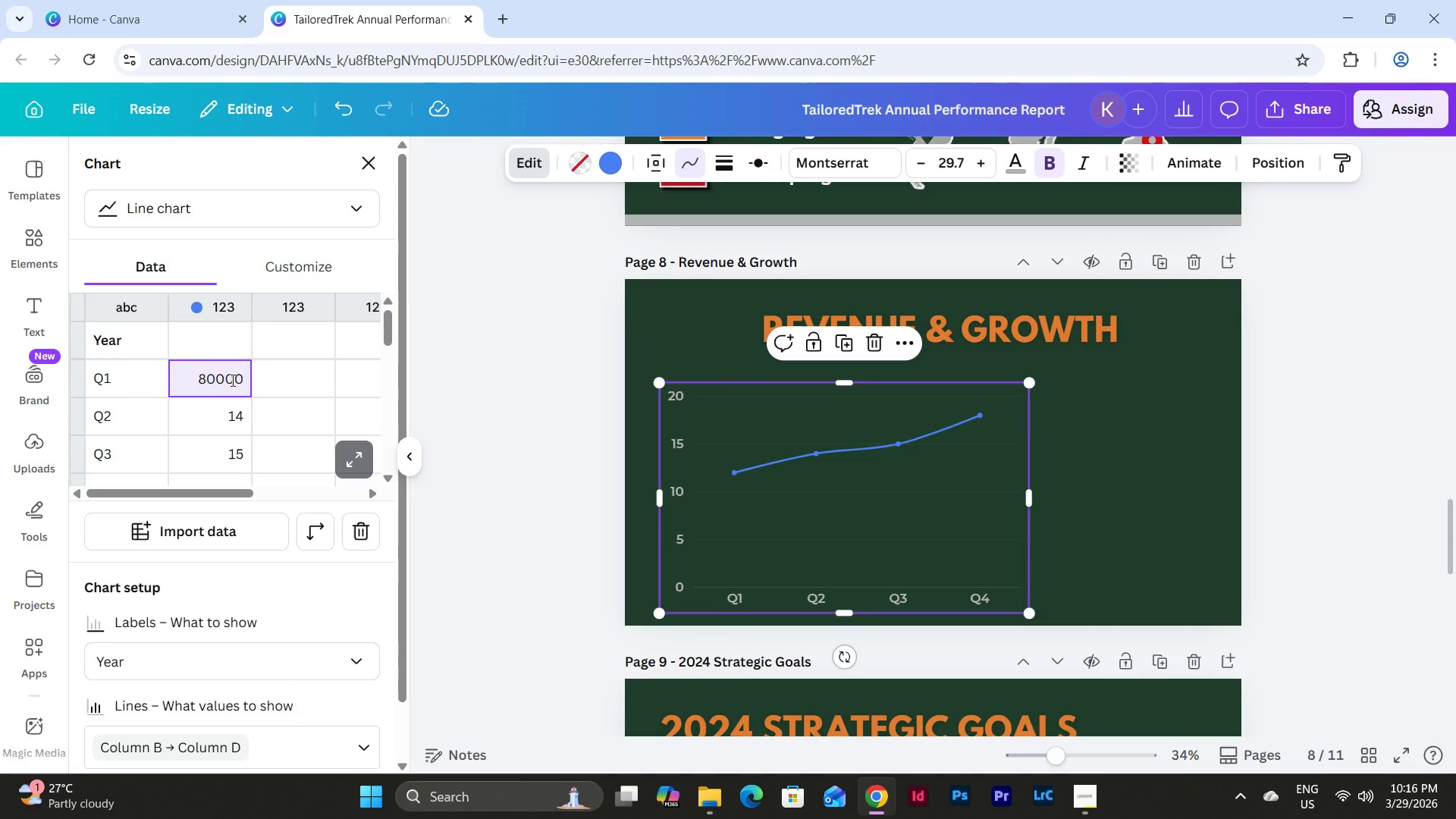 
key(Enter)
 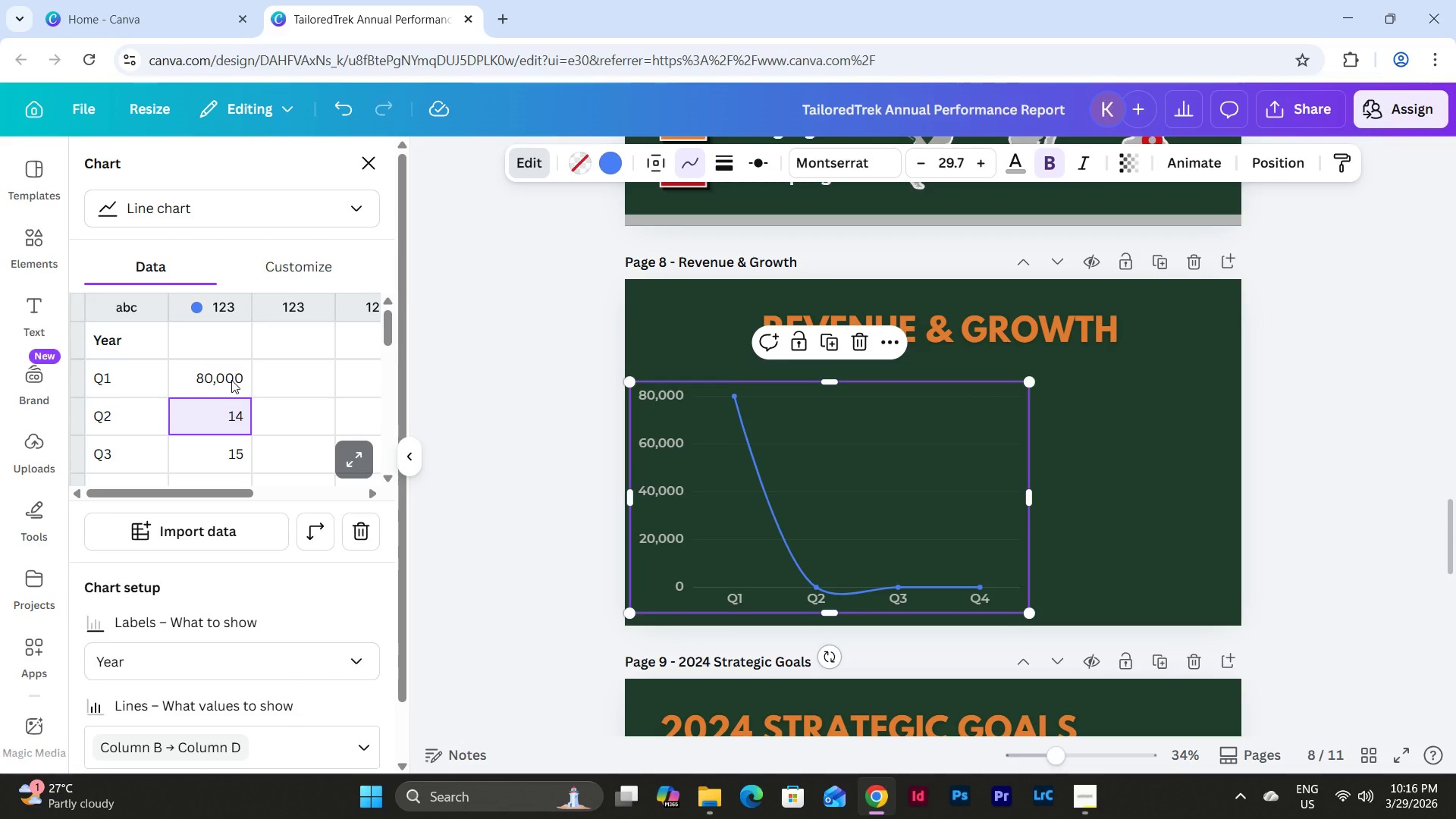 
key(Numpad1)
 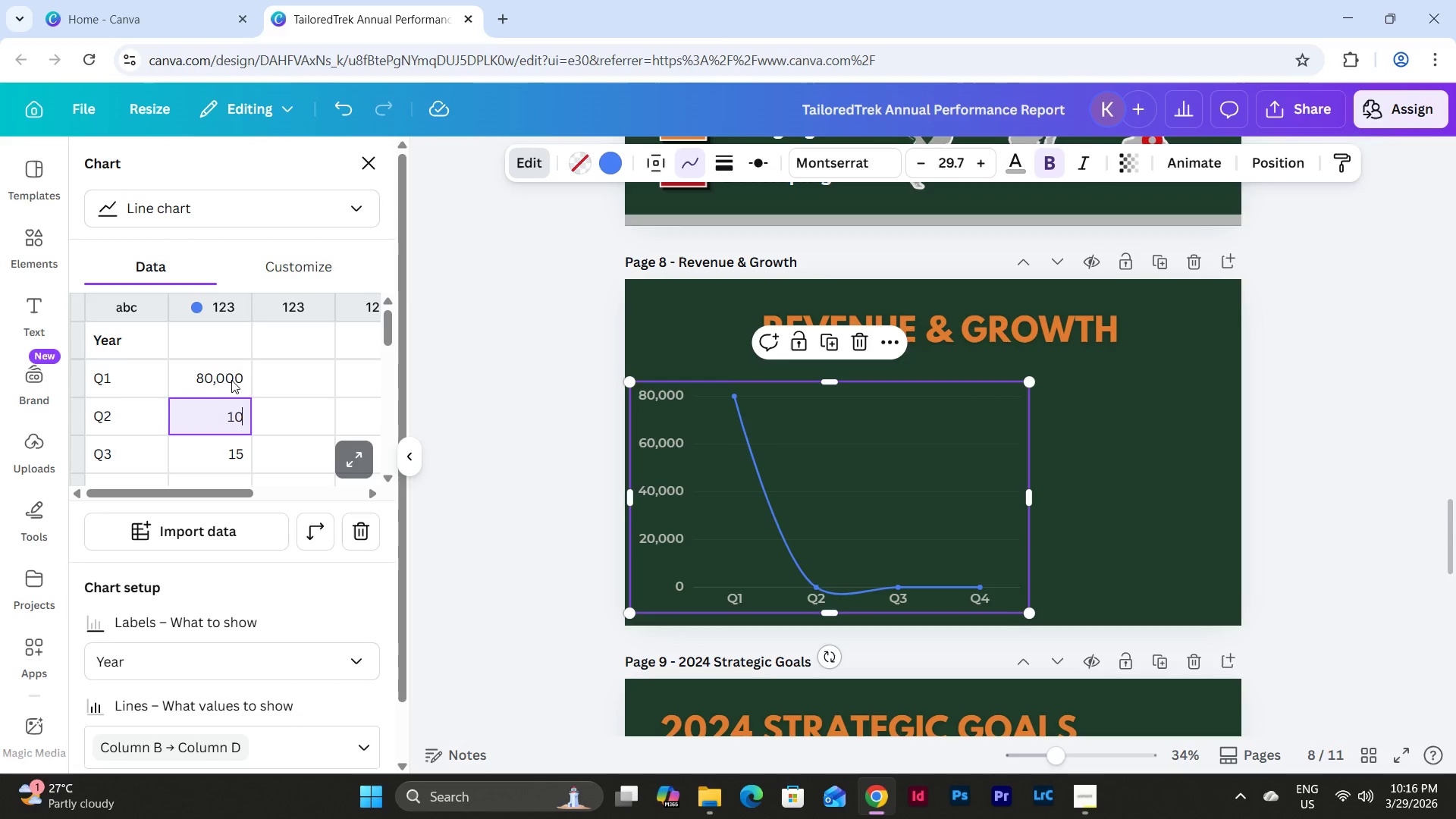 
key(Numpad0)
 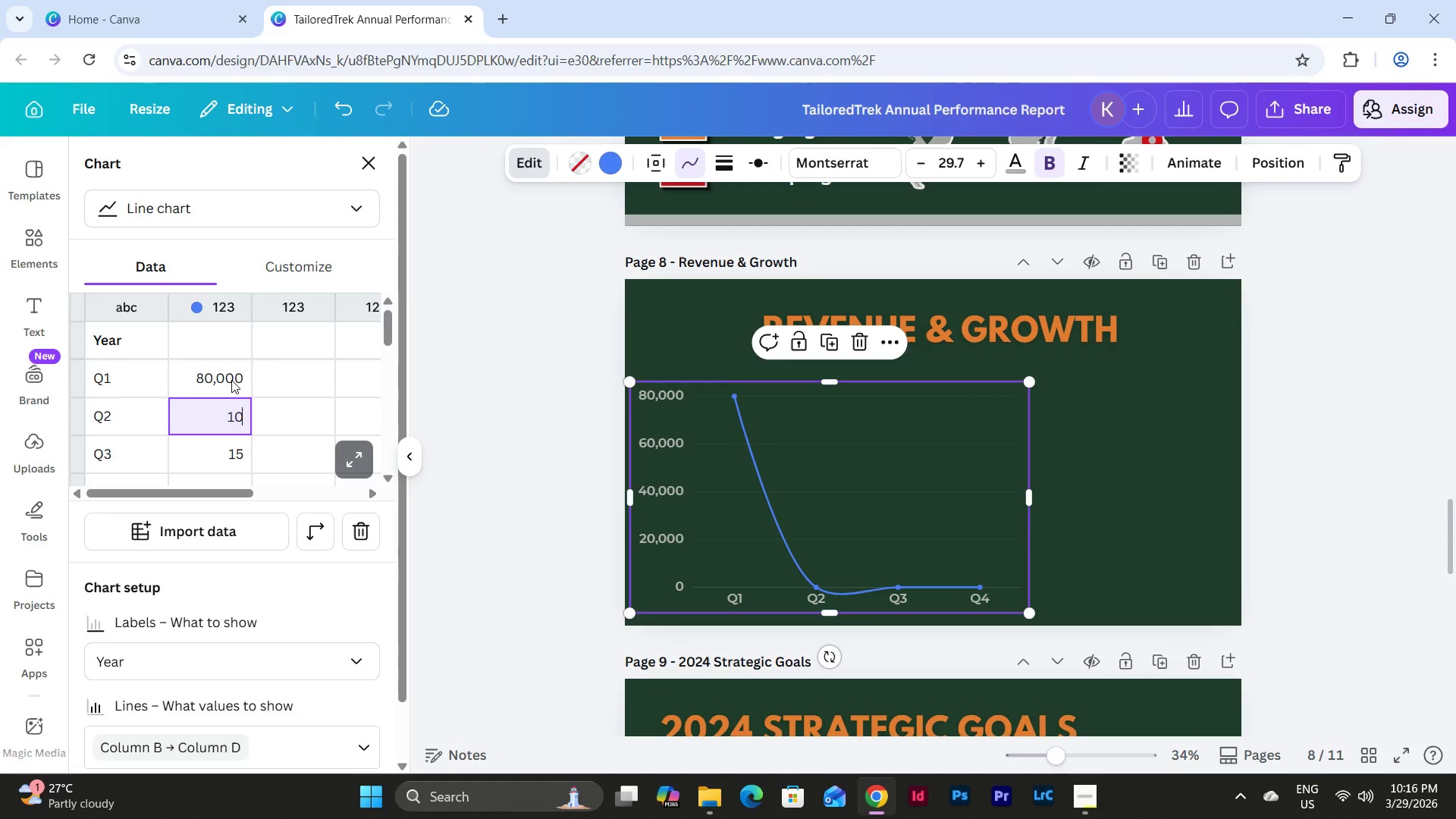 
key(Numpad0)
 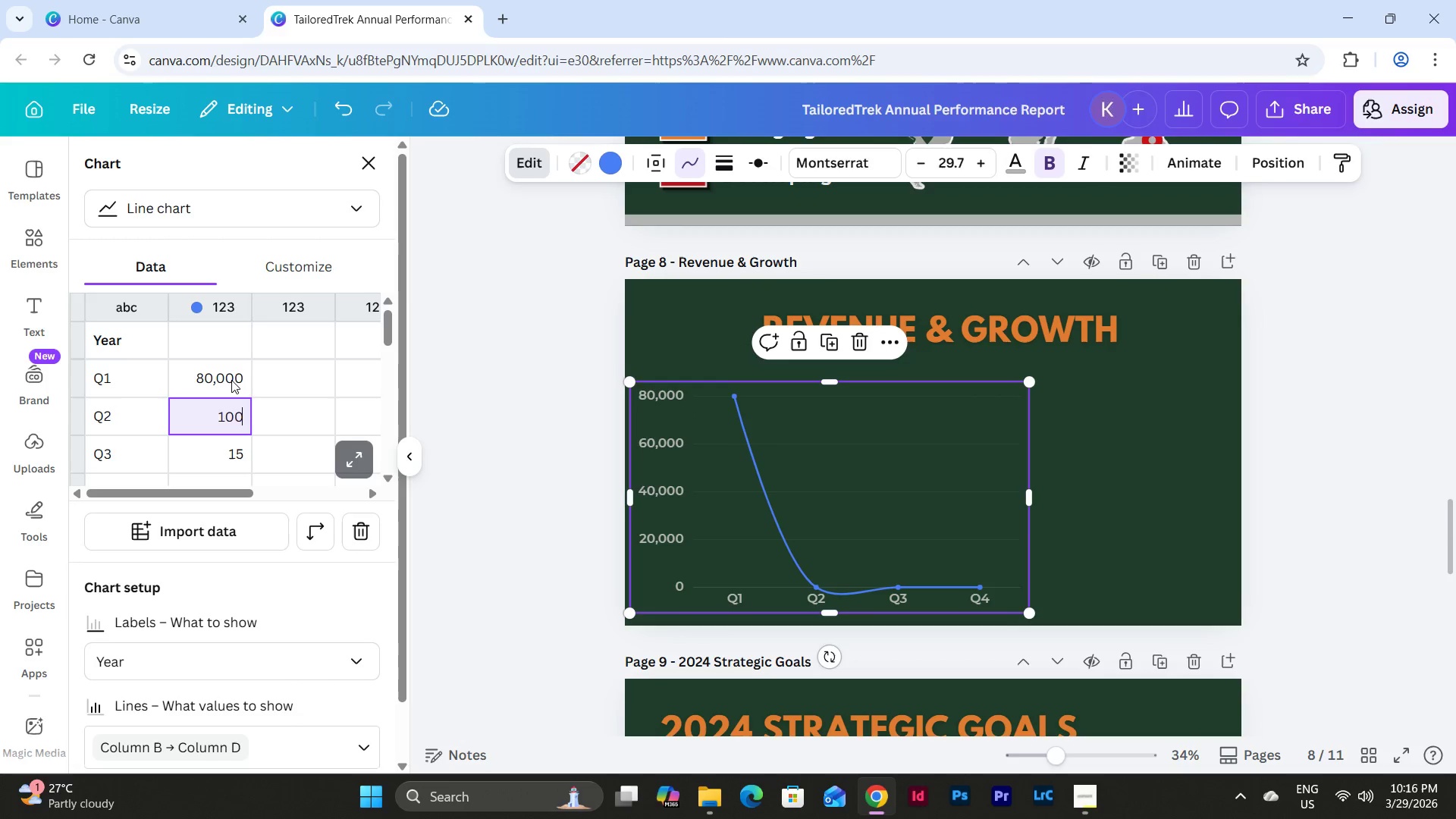 
key(Numpad0)
 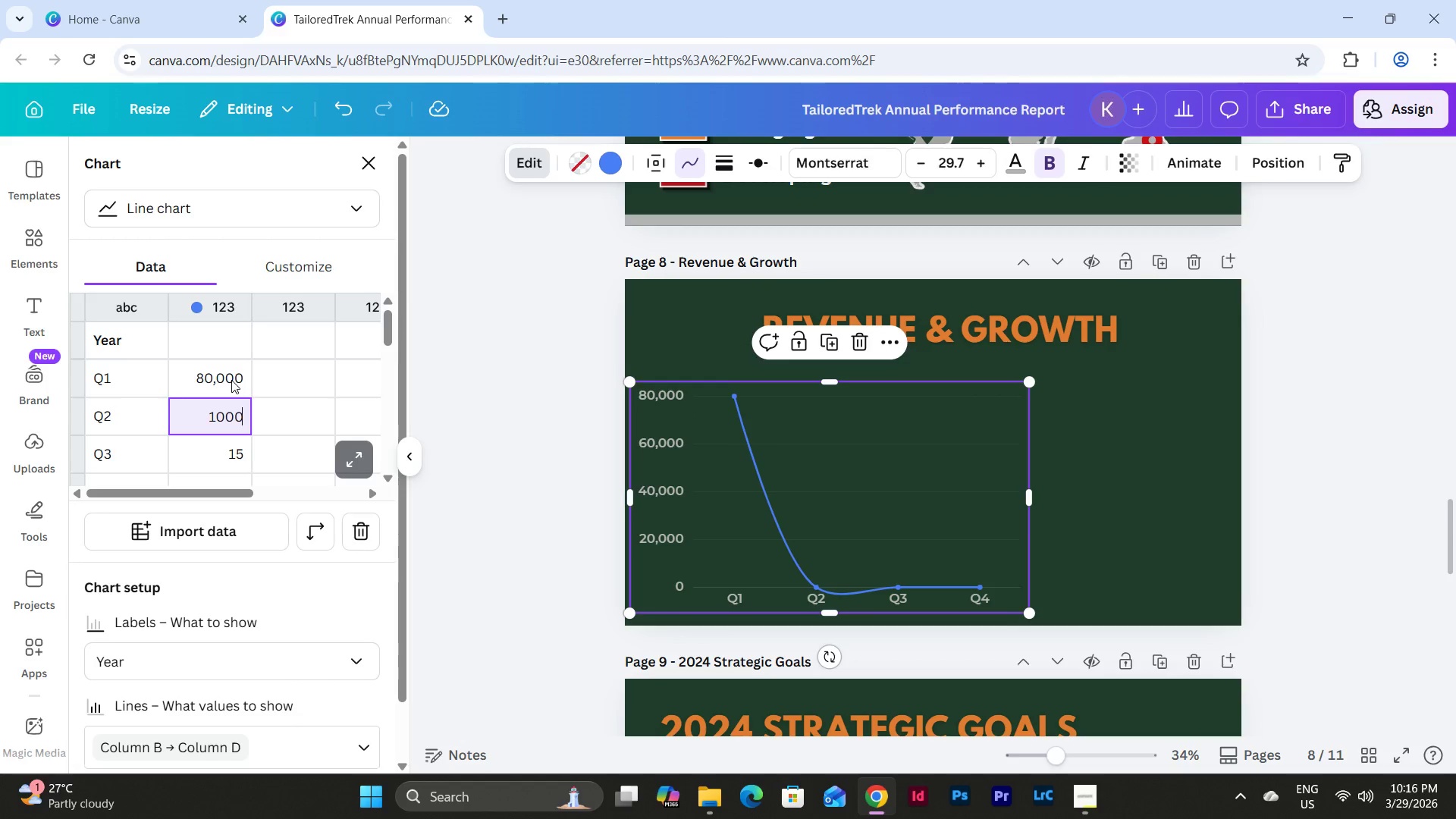 
key(Numpad0)
 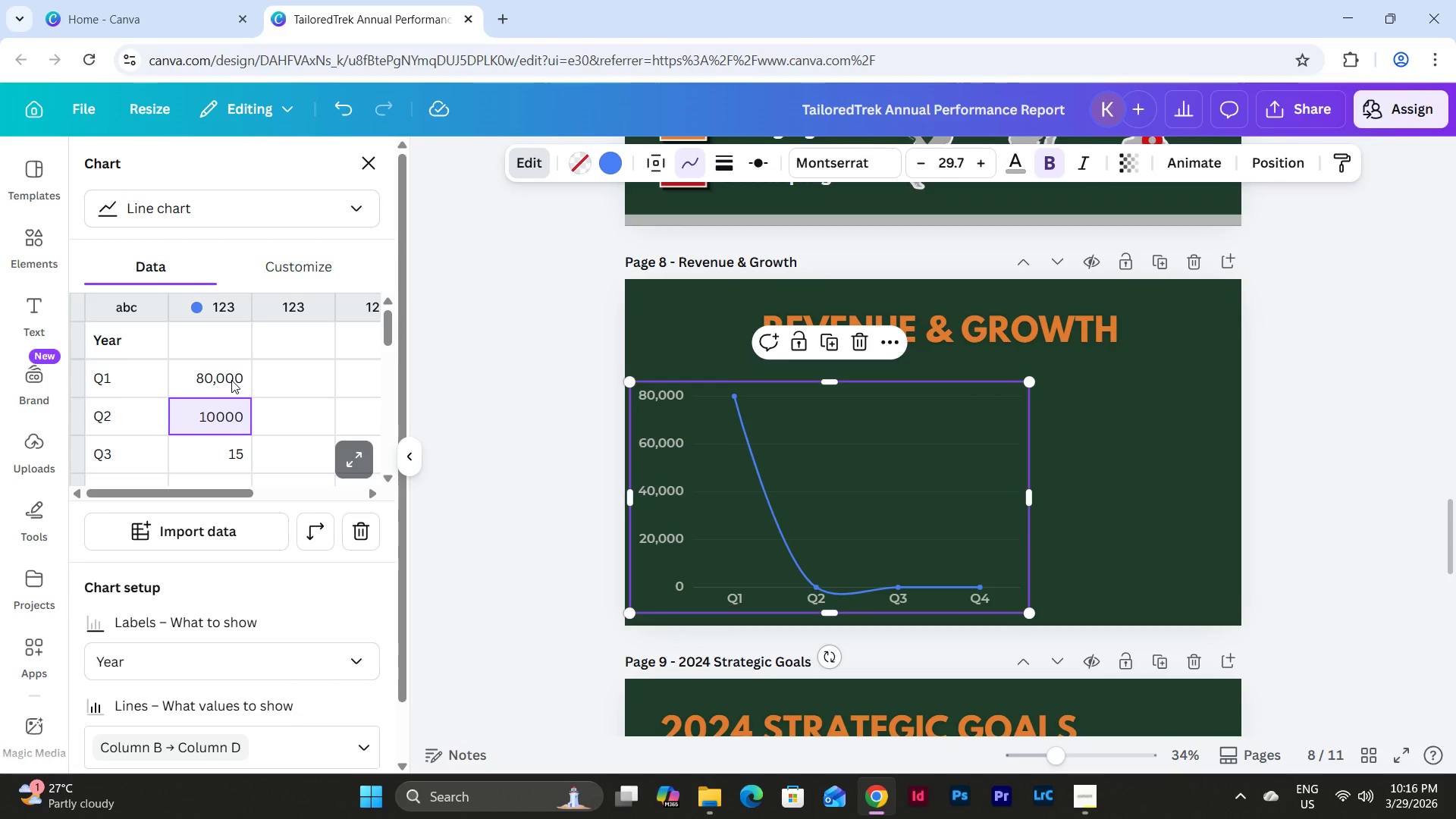 
key(Tab)
 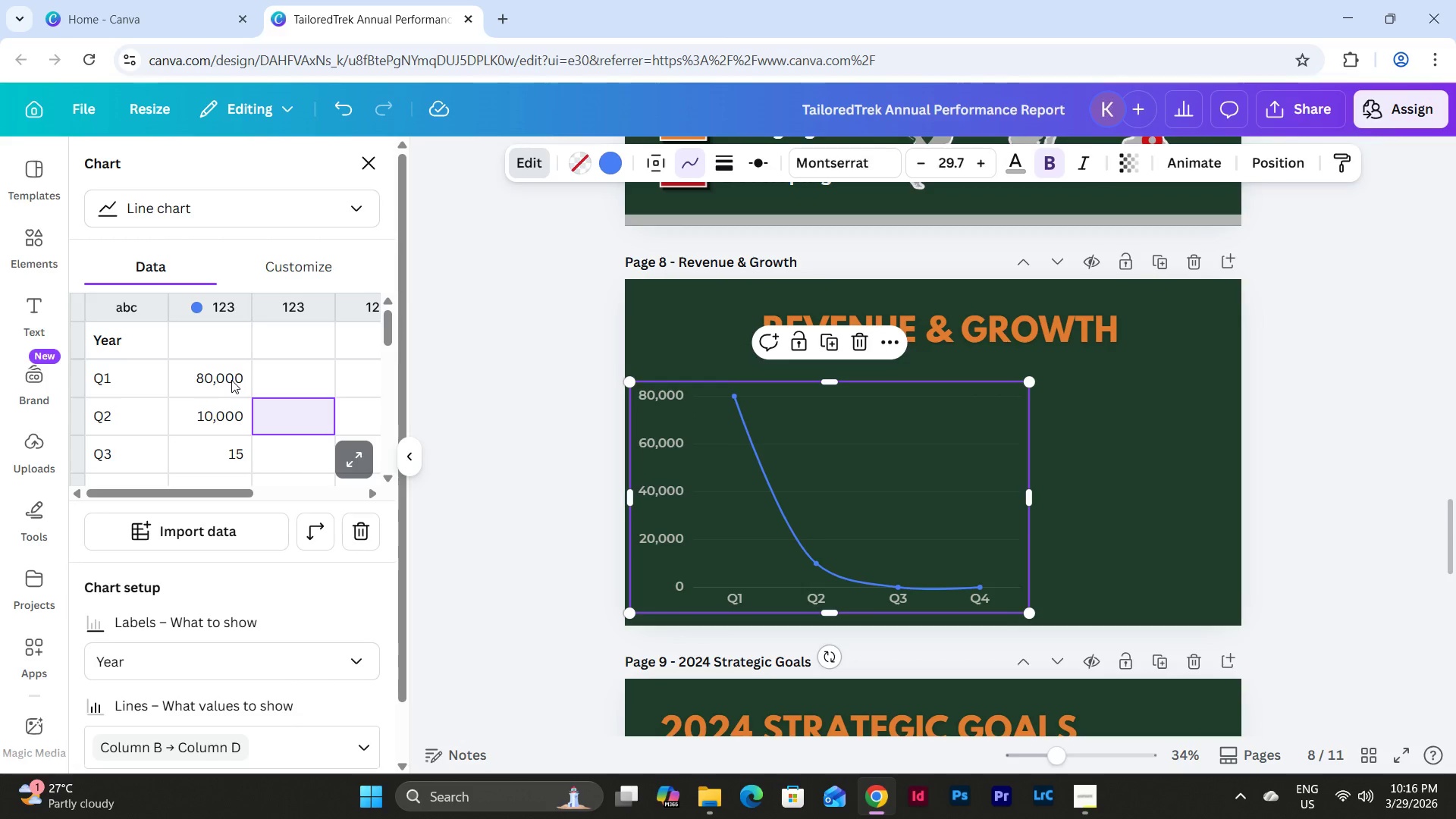 
left_click([228, 413])
 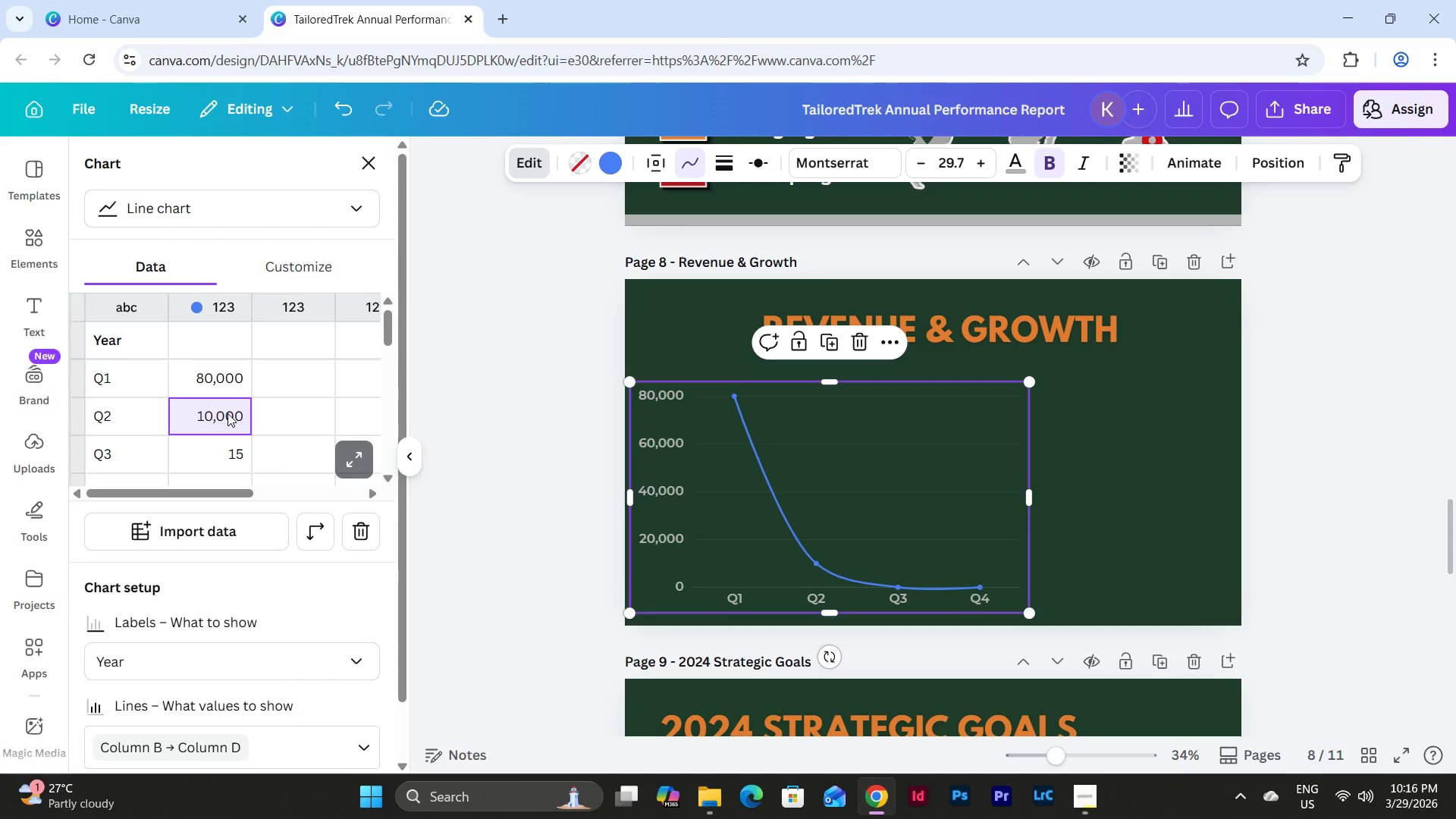 
left_click([228, 413])
 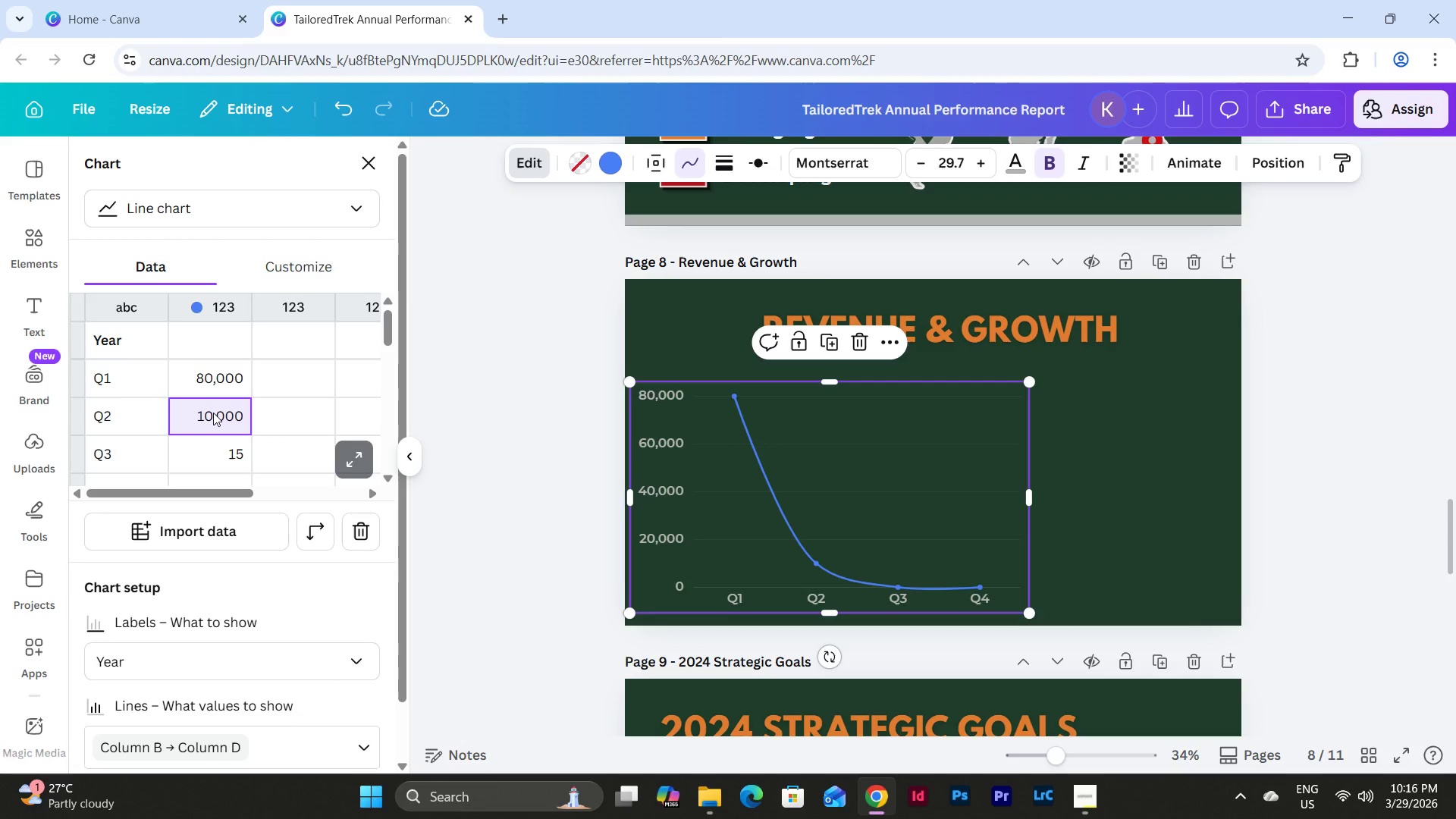 
double_click([213, 413])
 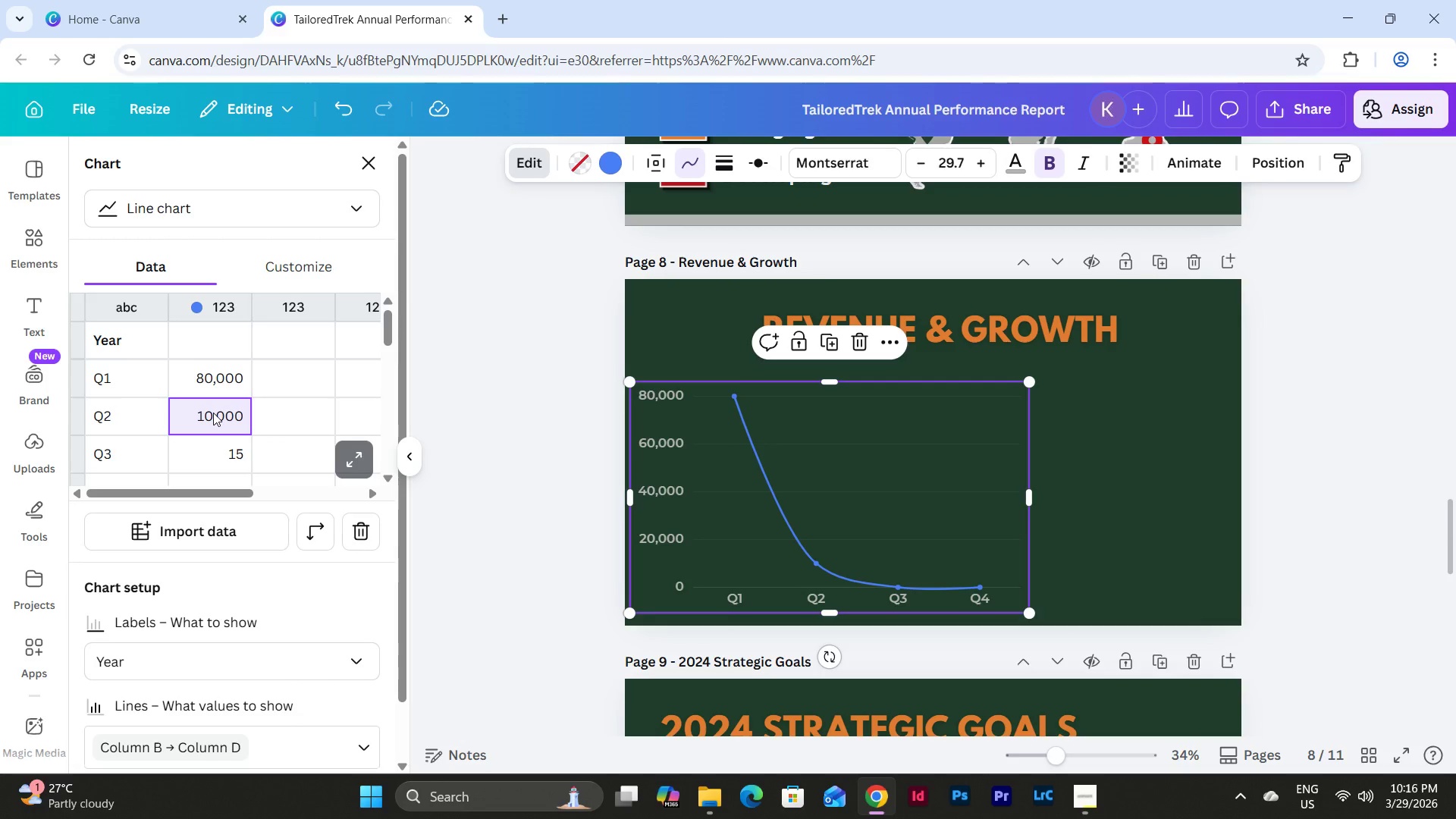 
key(Numpad1)
 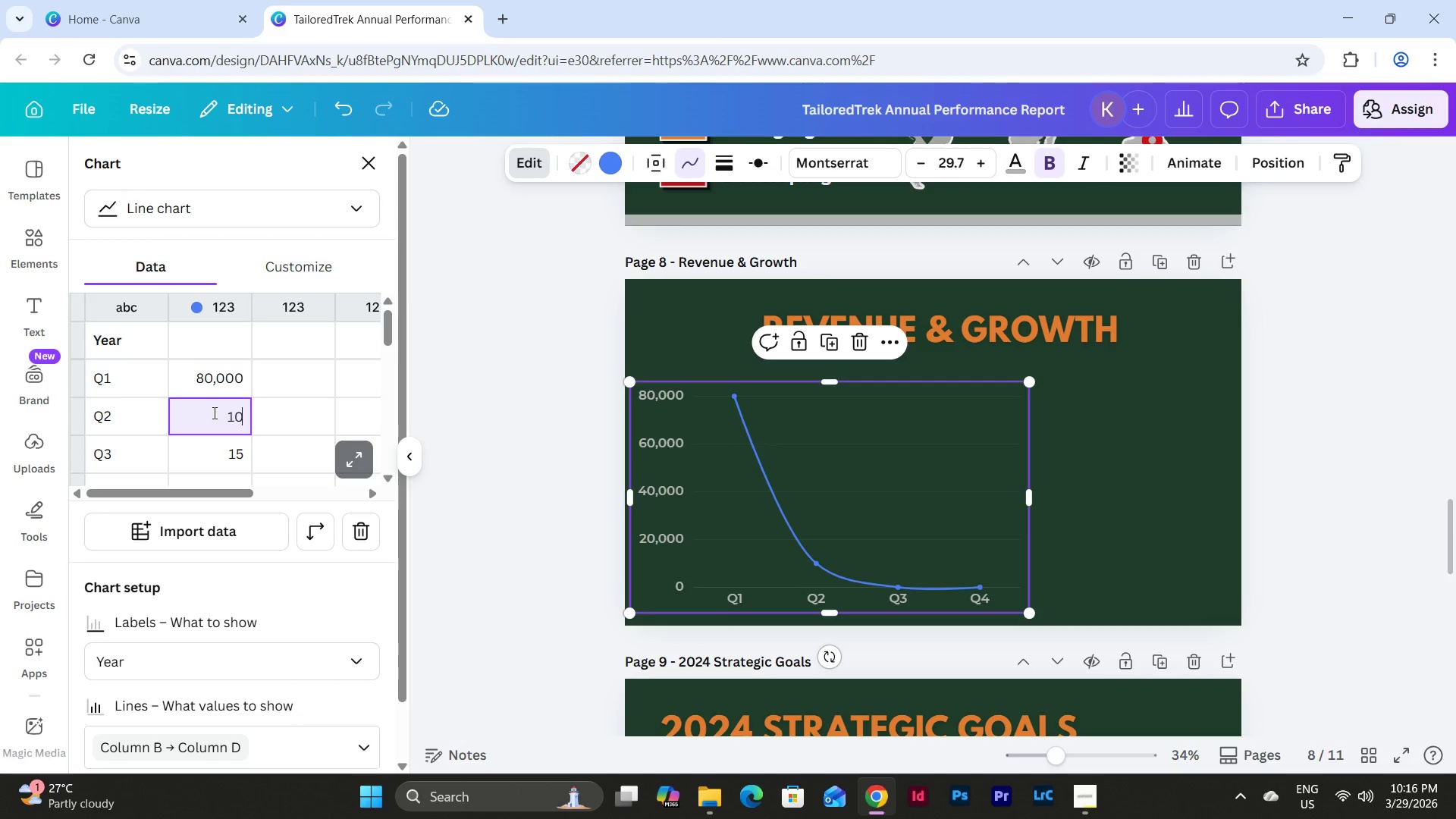 
key(Numpad0)
 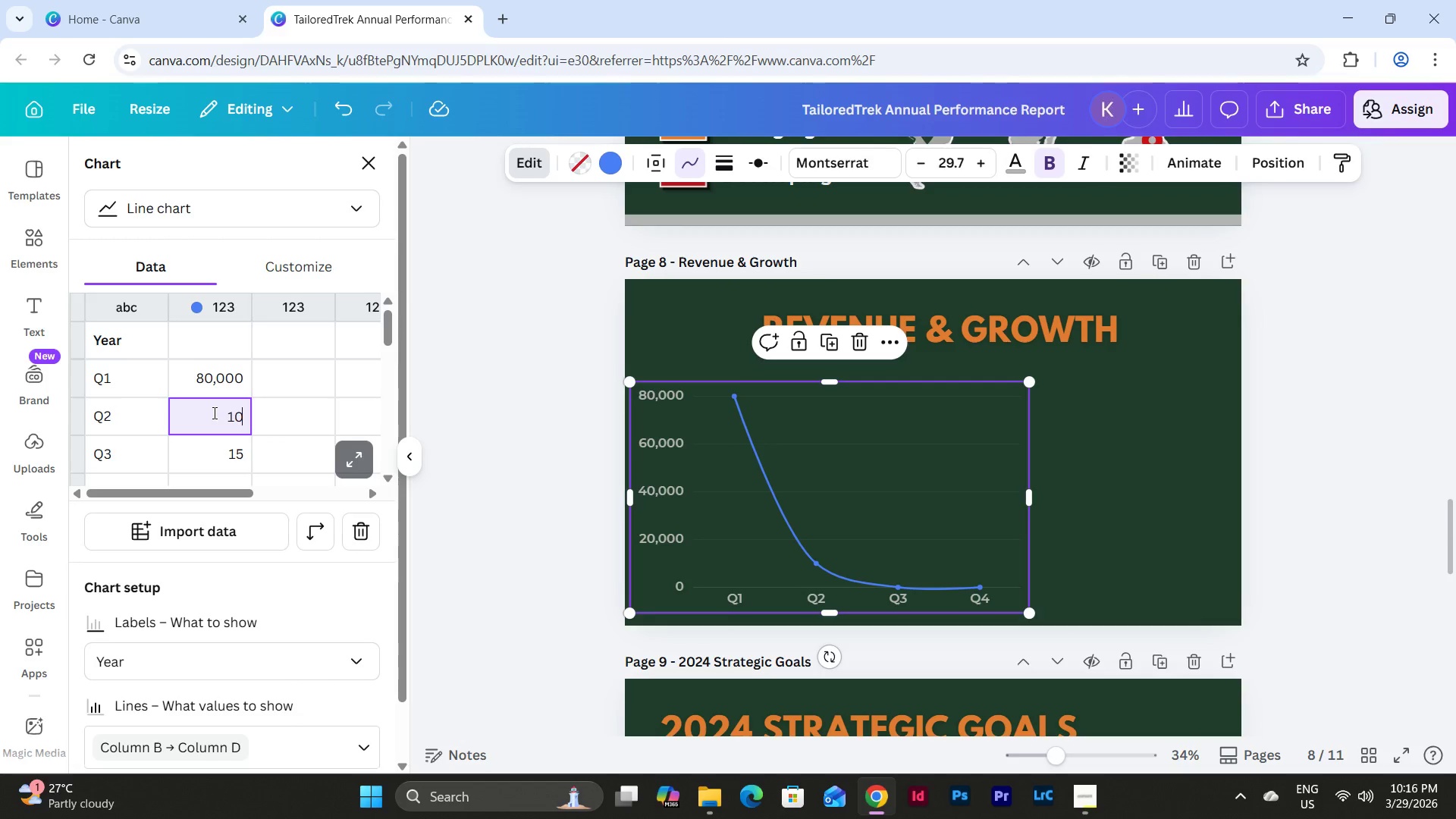 
key(Numpad0)
 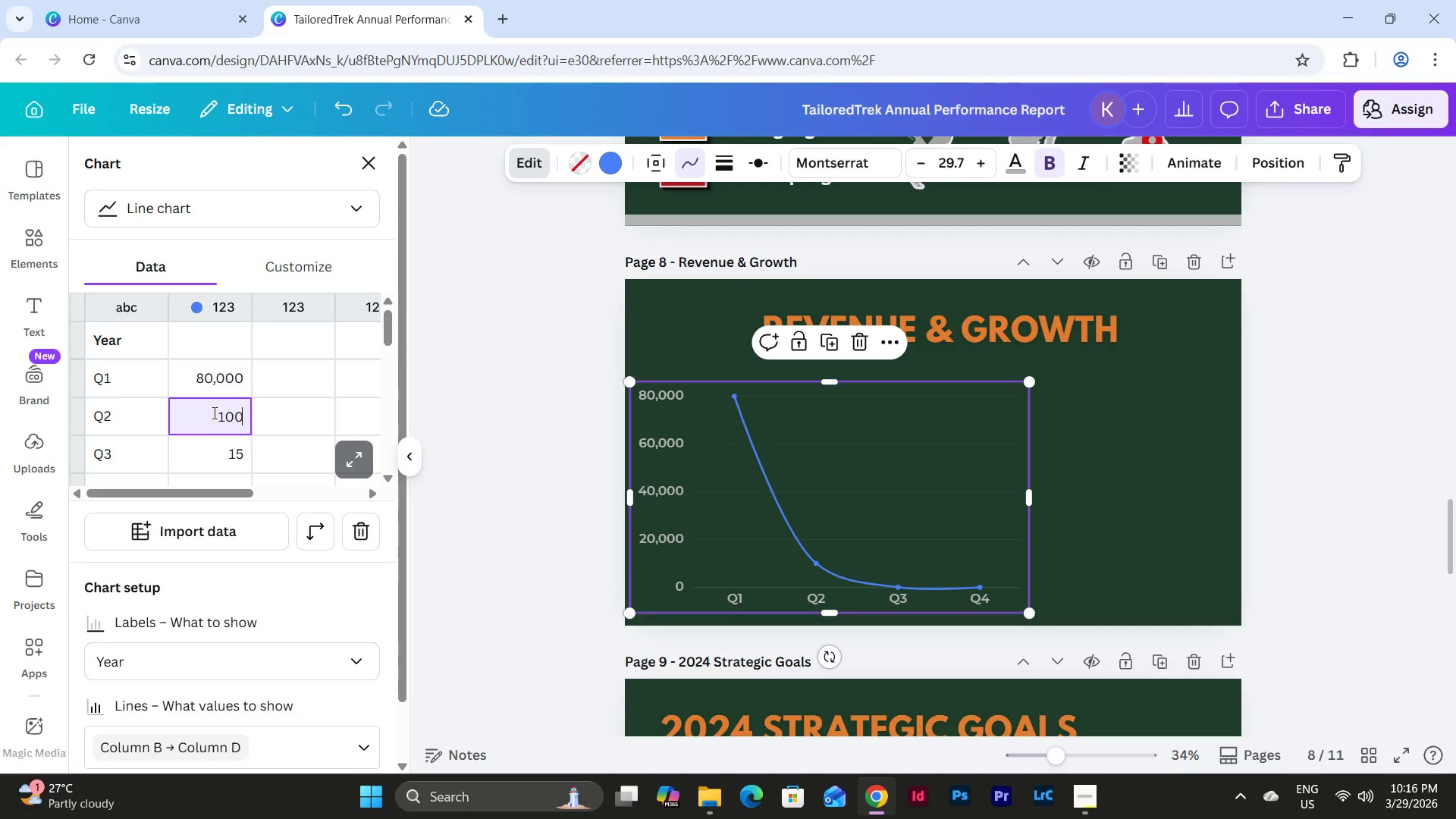 
key(Numpad0)
 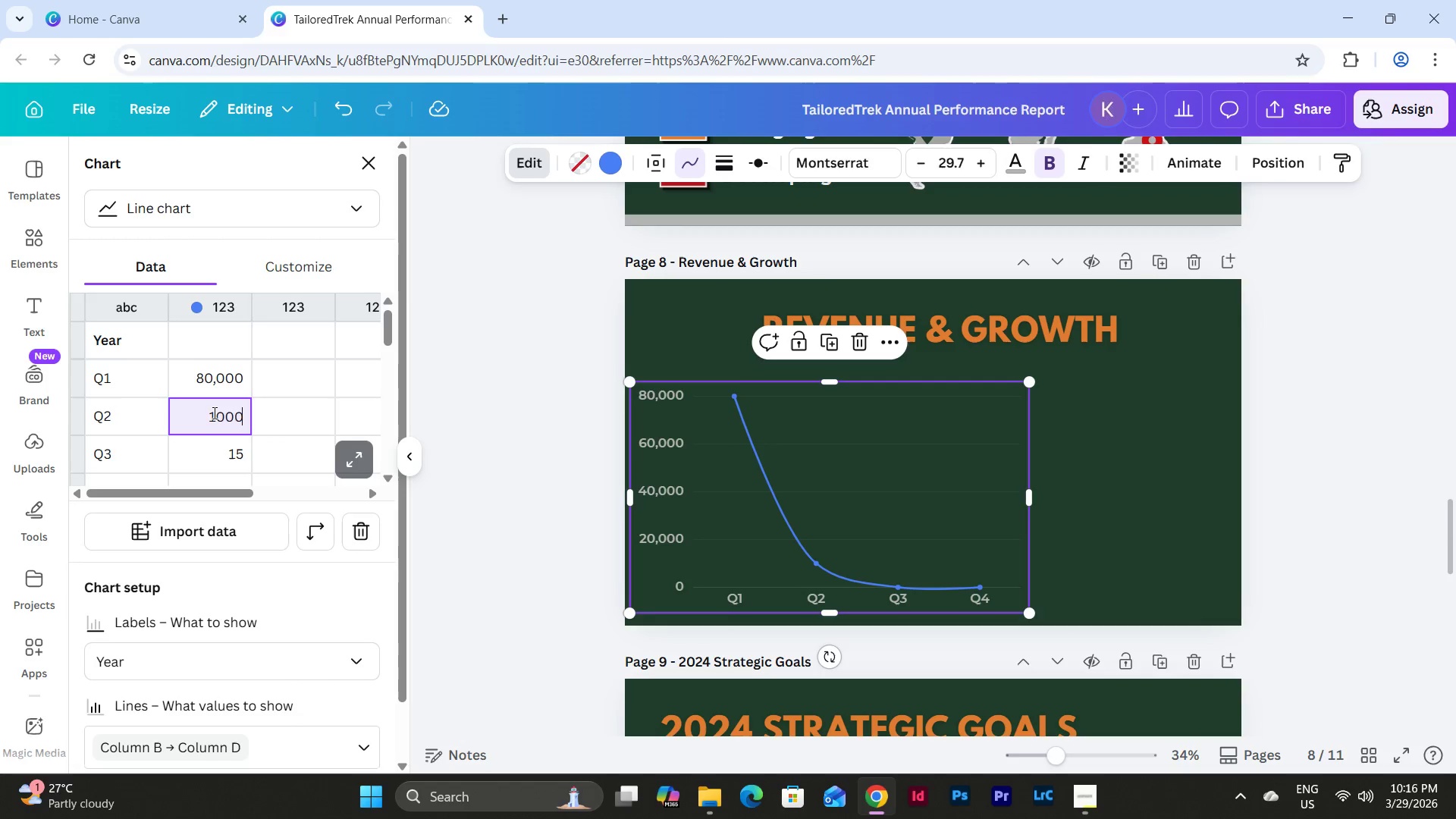 
key(Numpad0)
 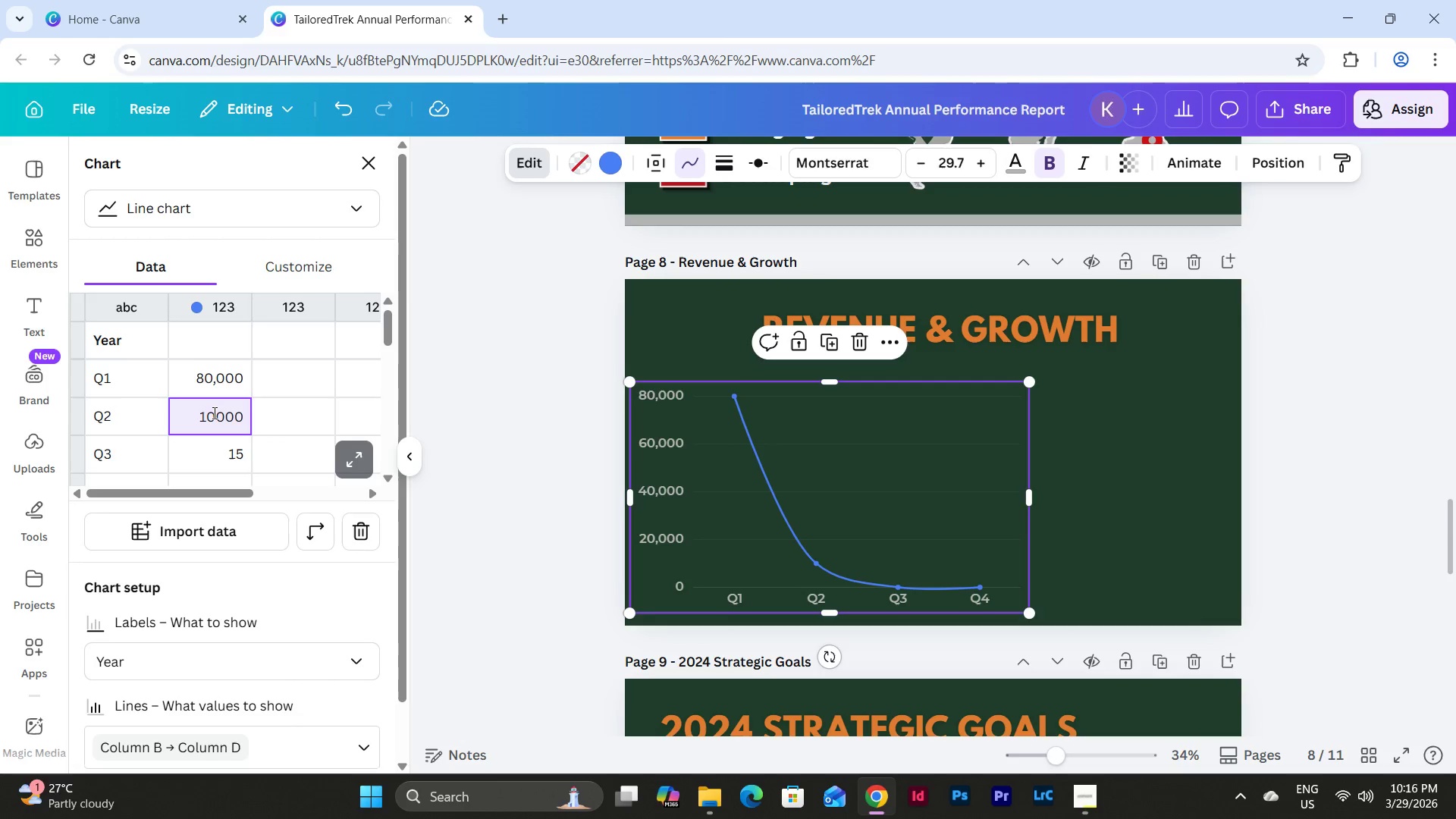 
key(Numpad0)
 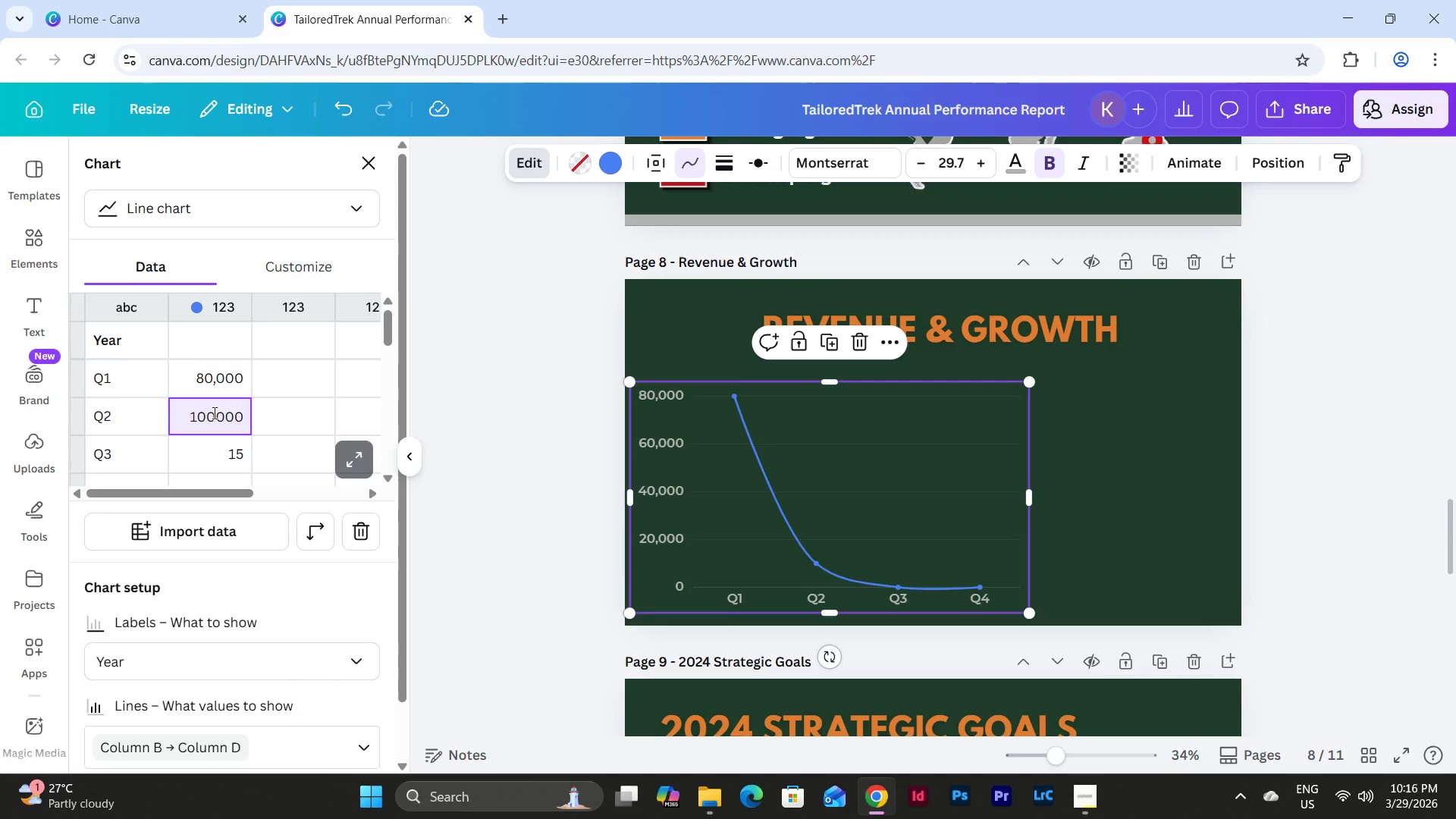 
key(Tab)
 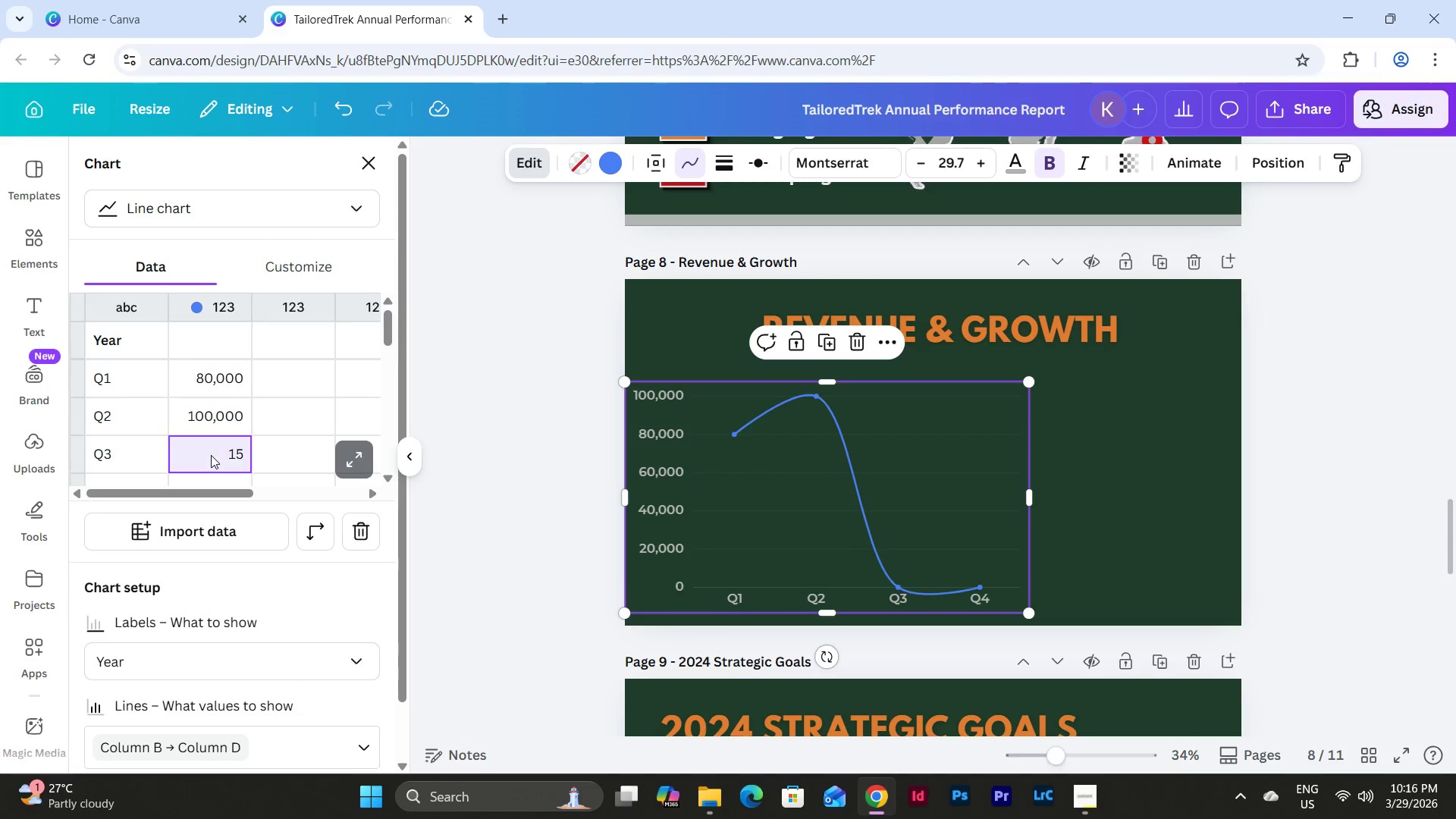 
scroll: coordinate [236, 400], scroll_direction: down, amount: 1.0
 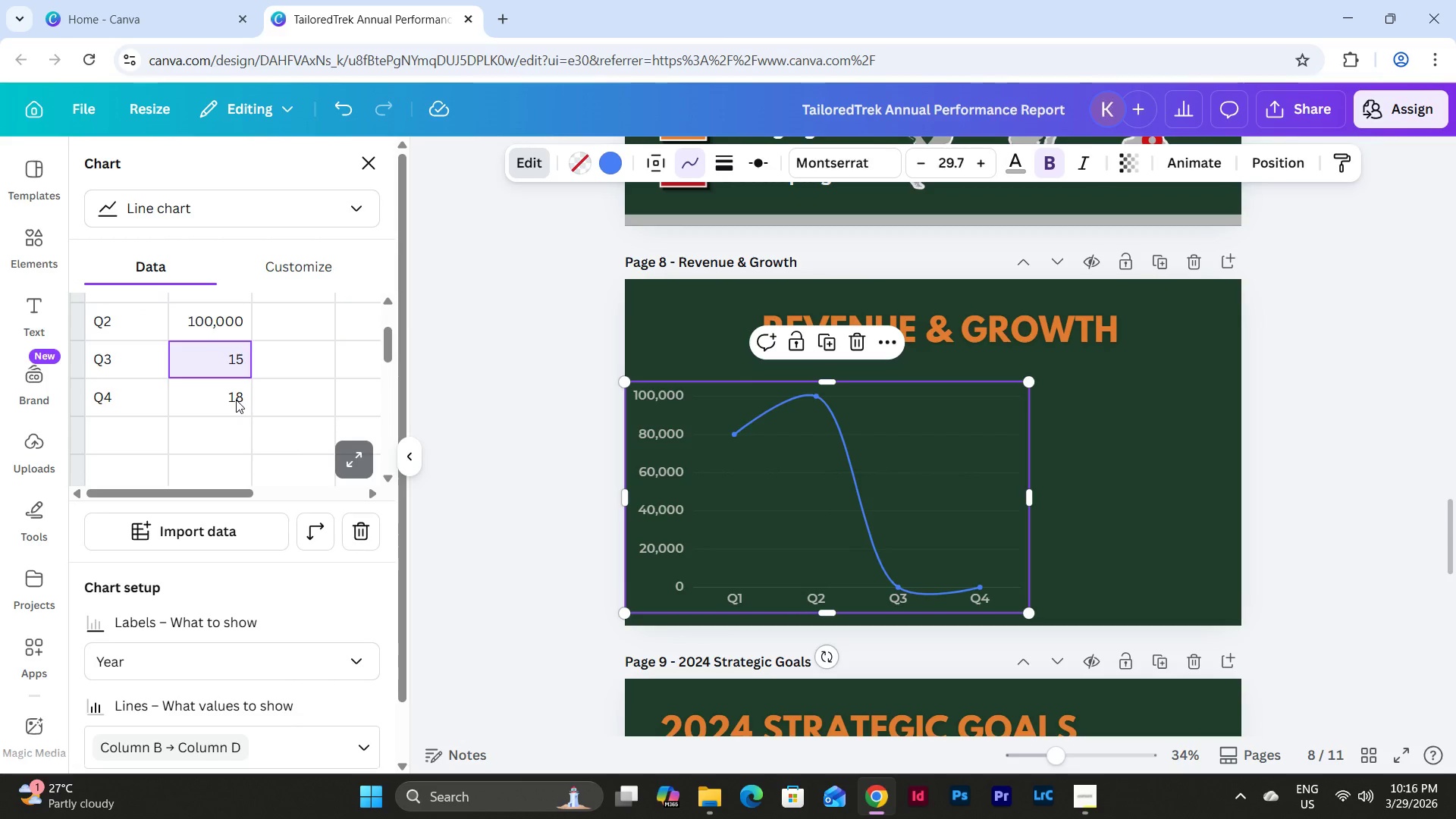 
key(Numpad1)
 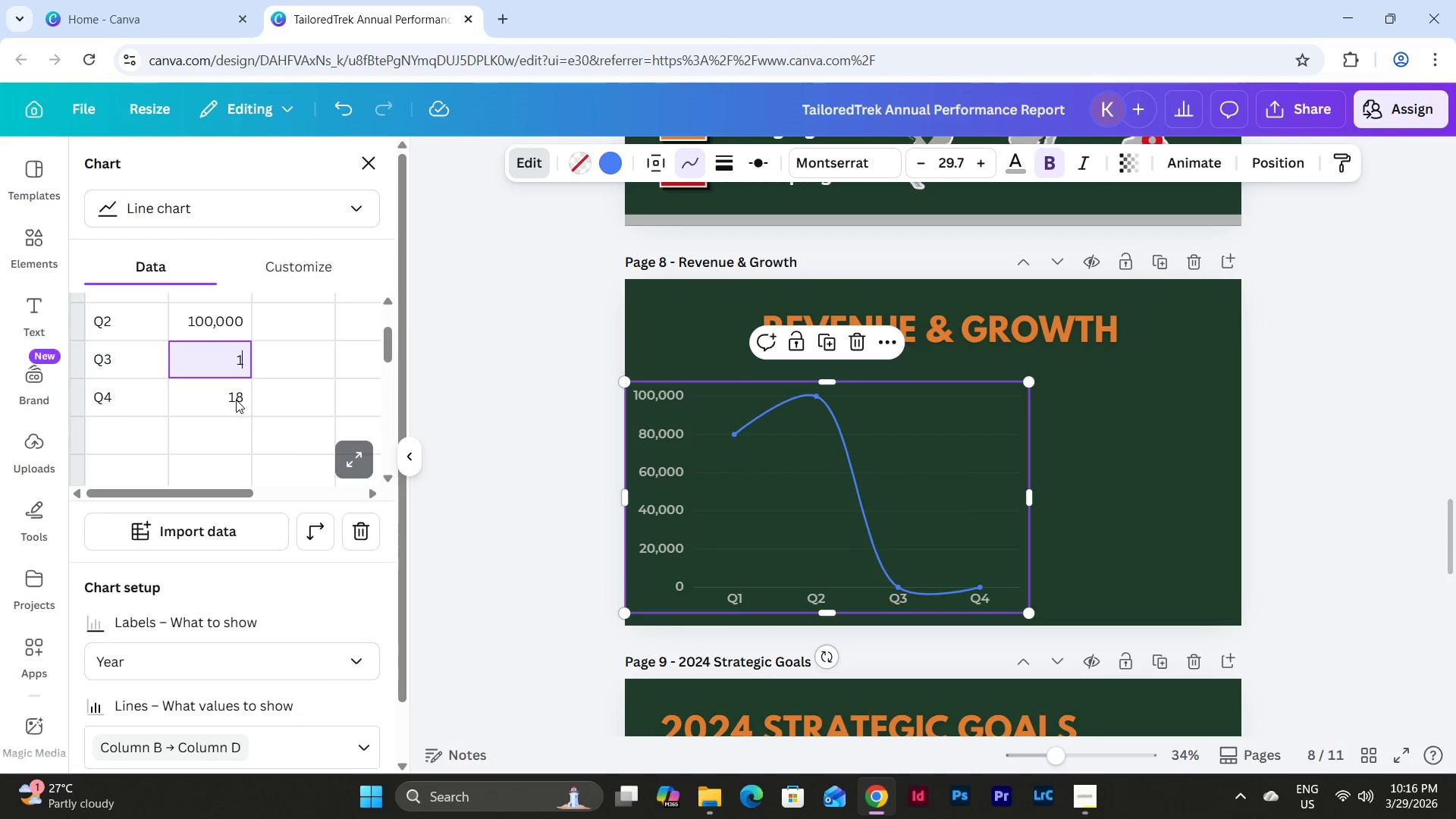 
key(Numpad2)
 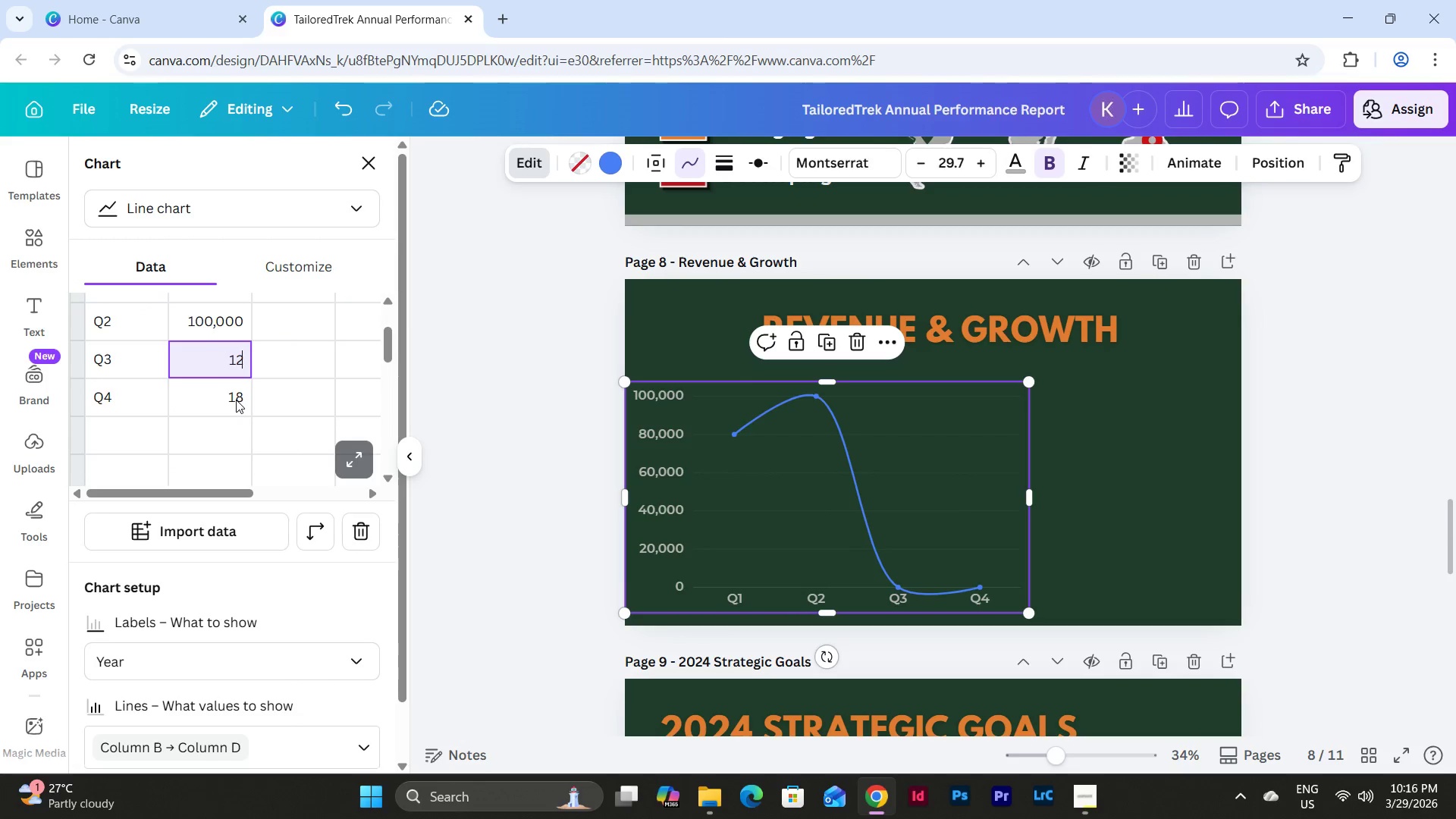 
key(Numpad0)
 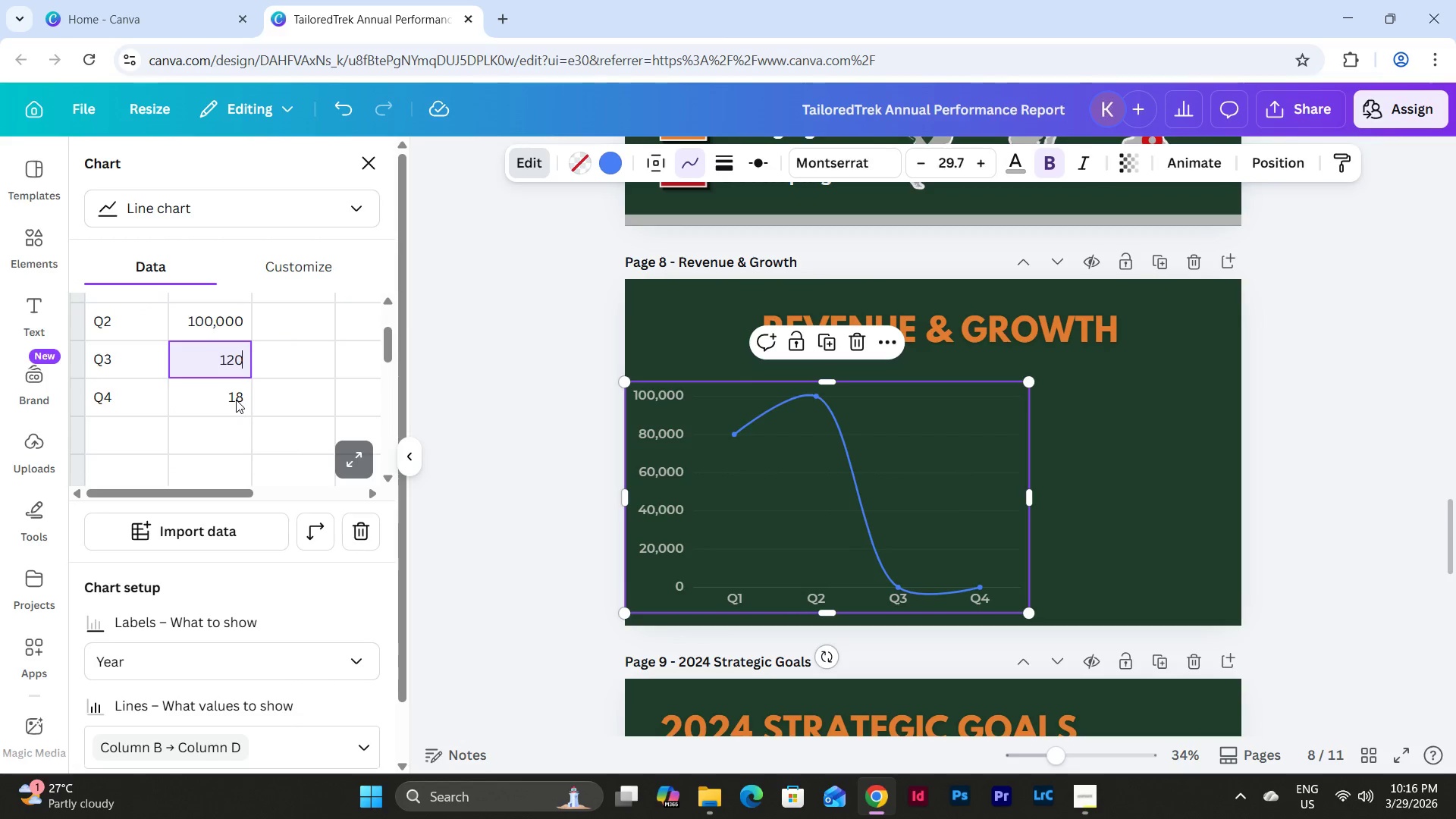 
key(Numpad0)
 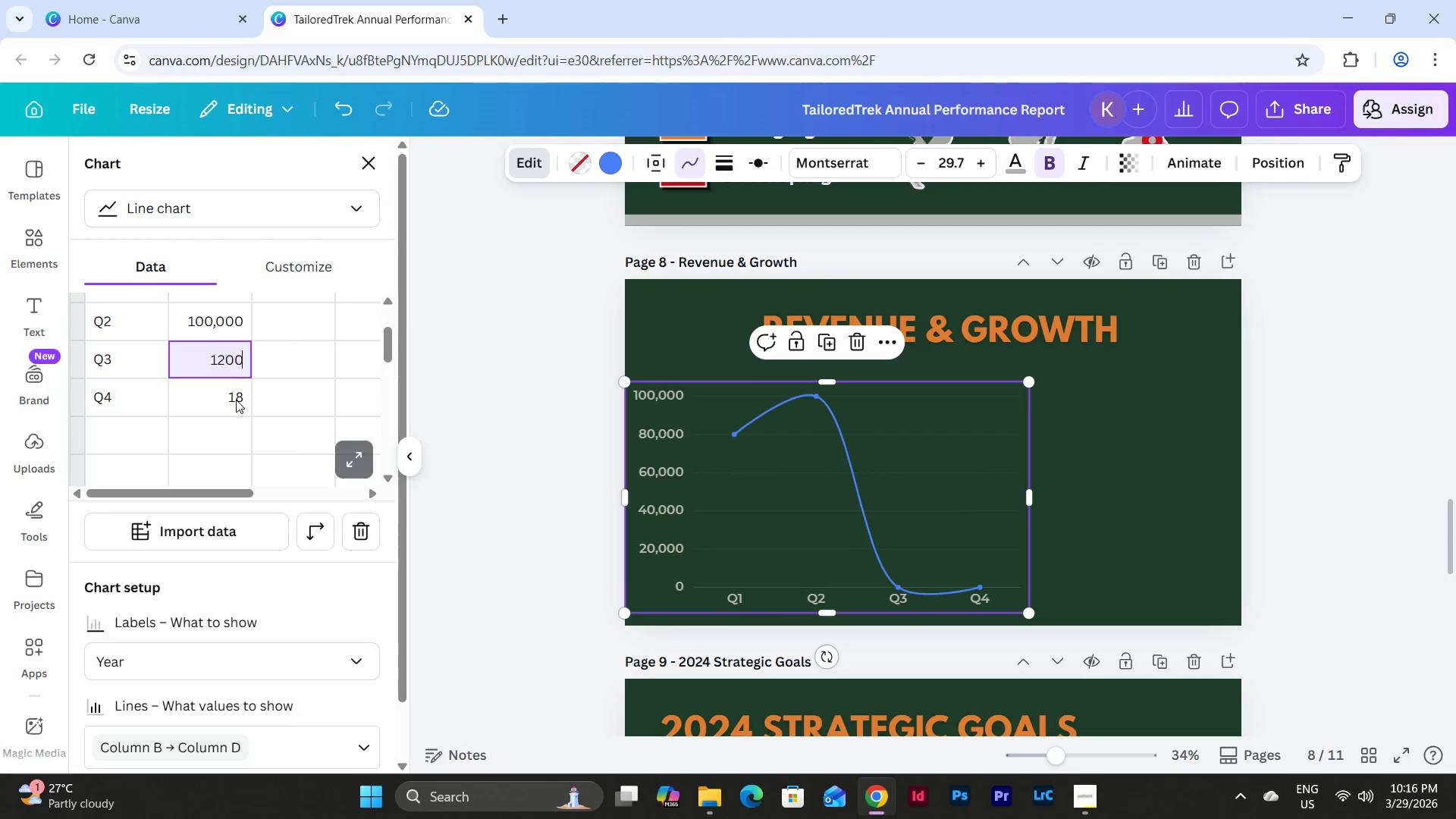 
key(Numpad0)
 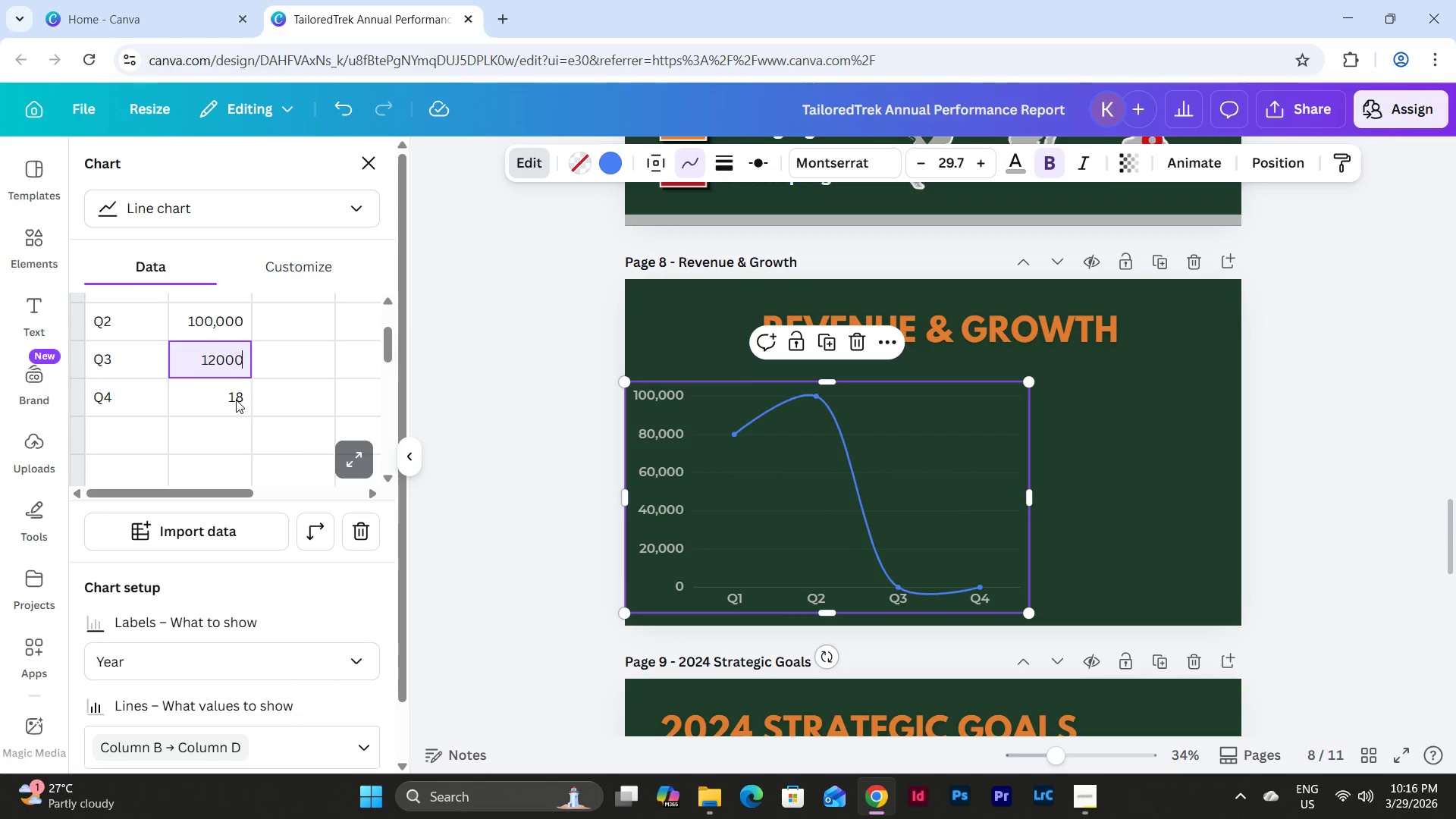 
key(Numpad0)
 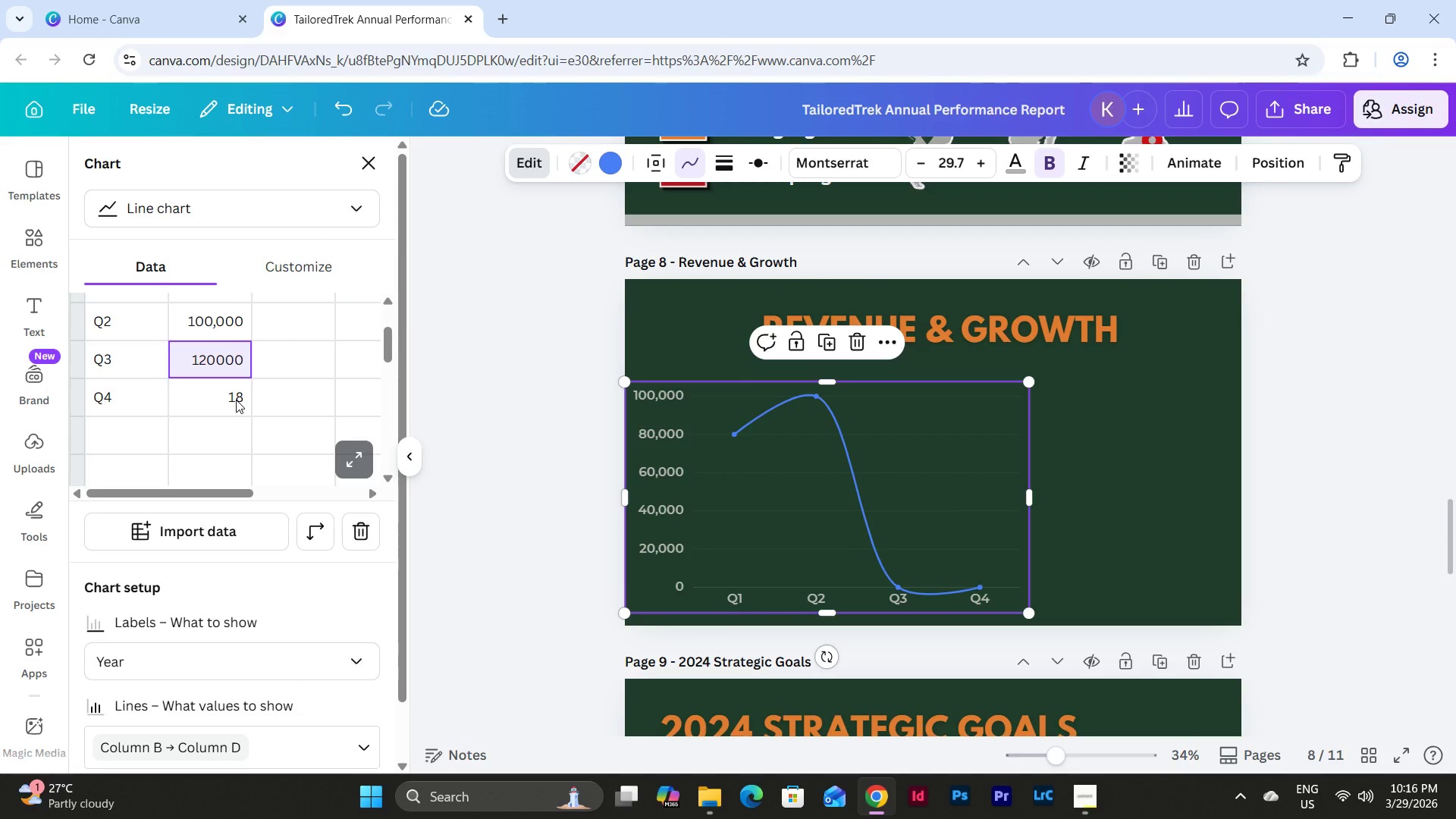 
left_click([237, 399])
 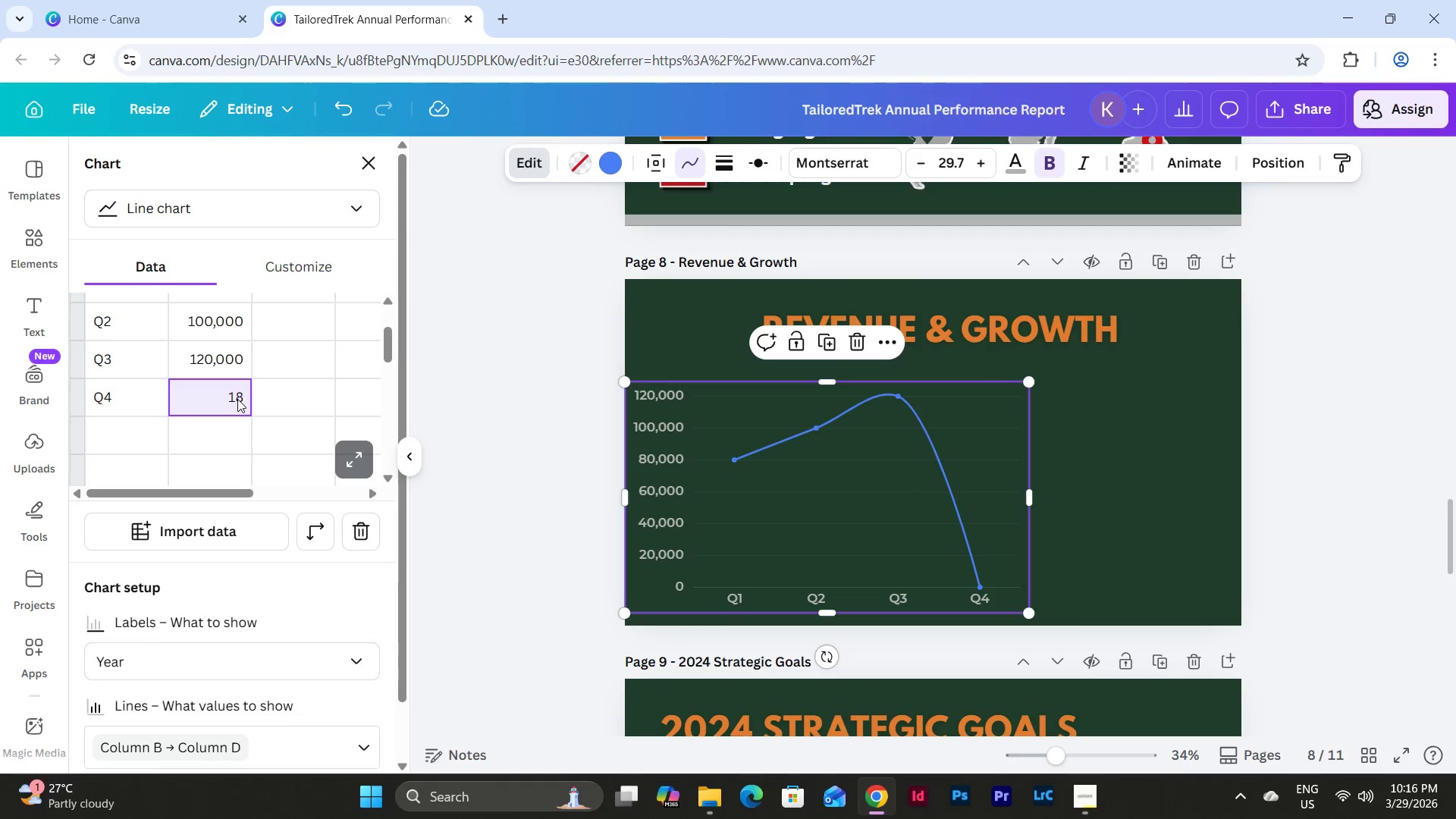 
key(Numpad1)
 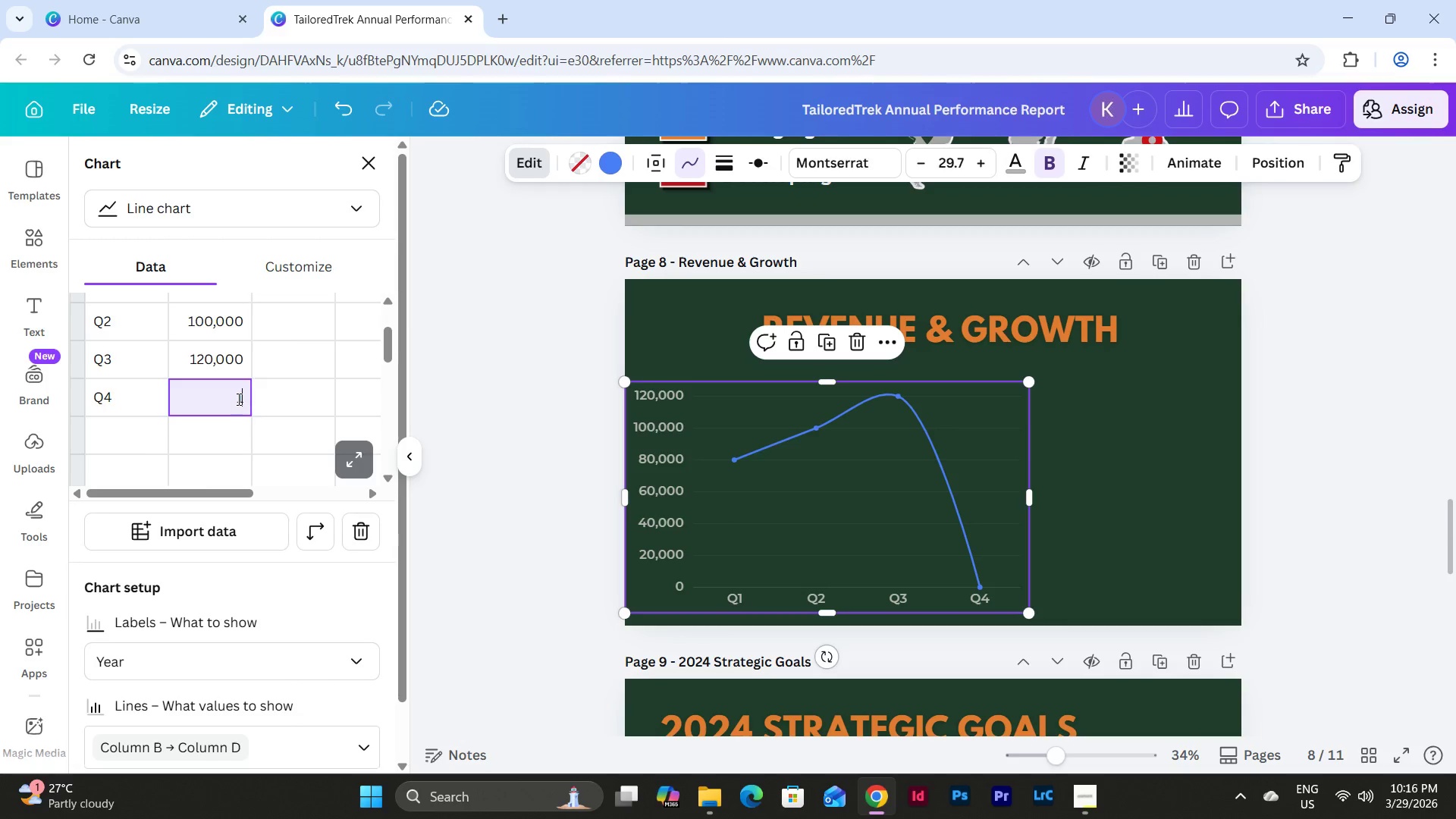 
key(Numpad5)
 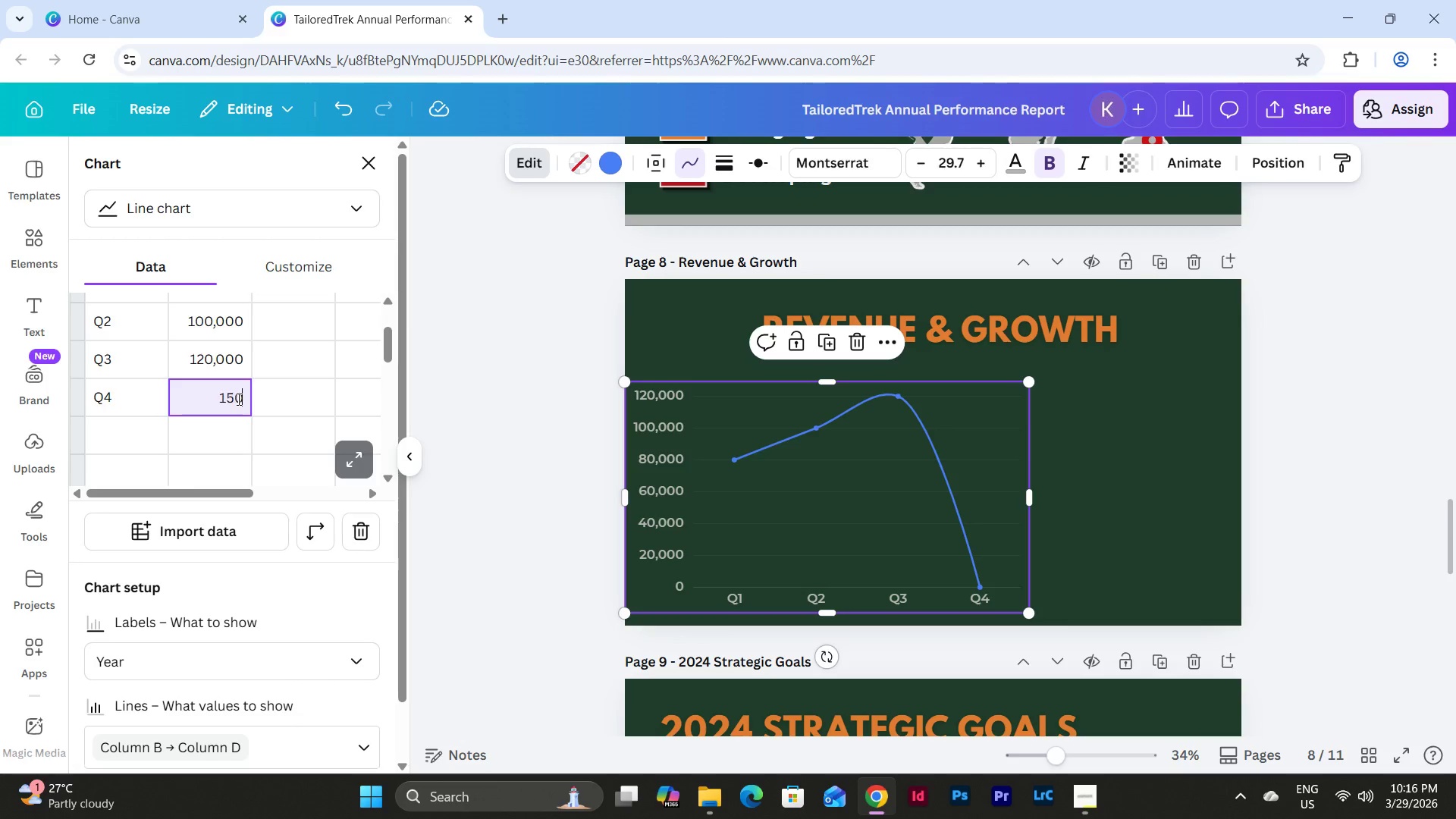 
key(Numpad0)
 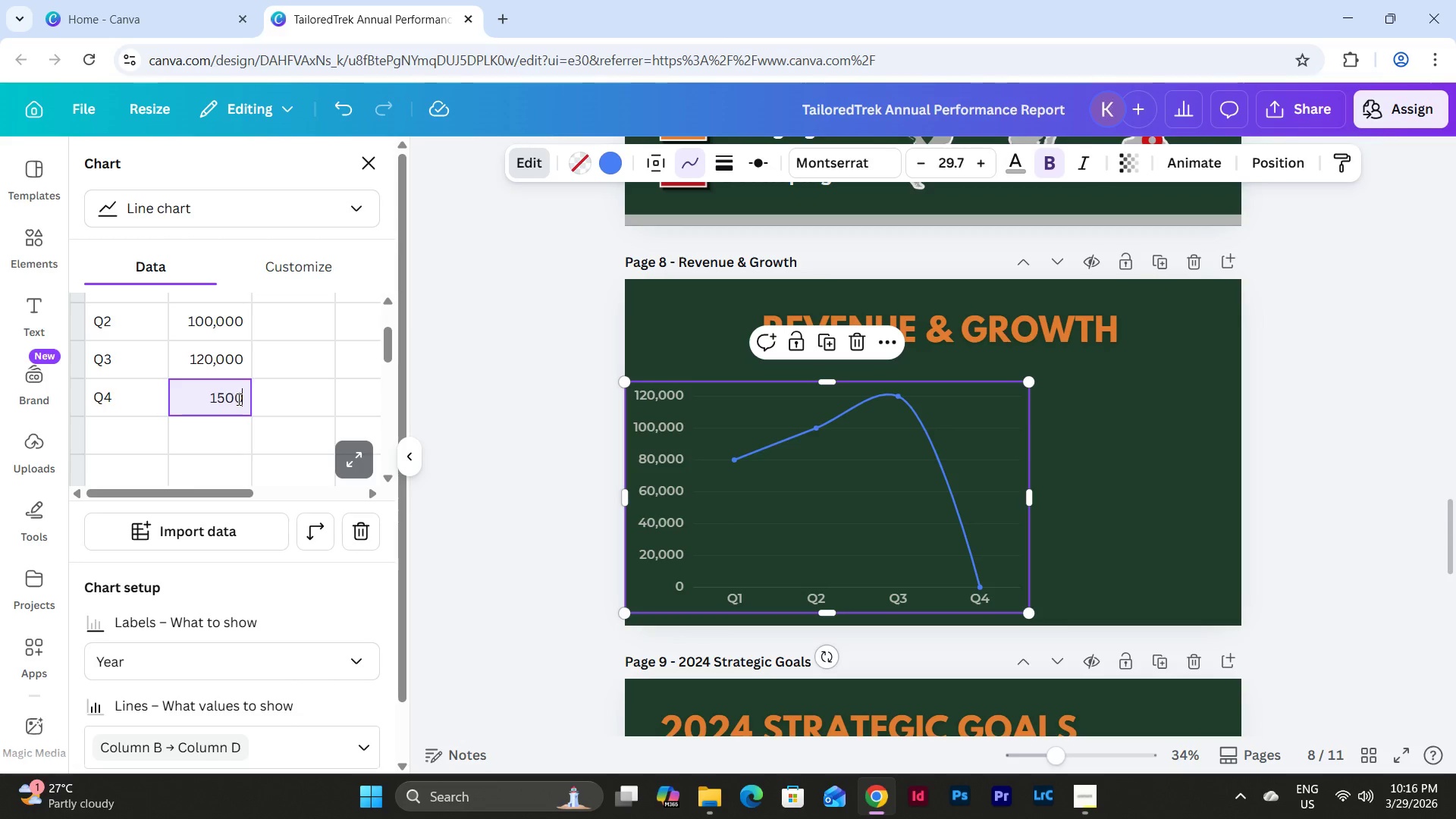 
key(Numpad0)
 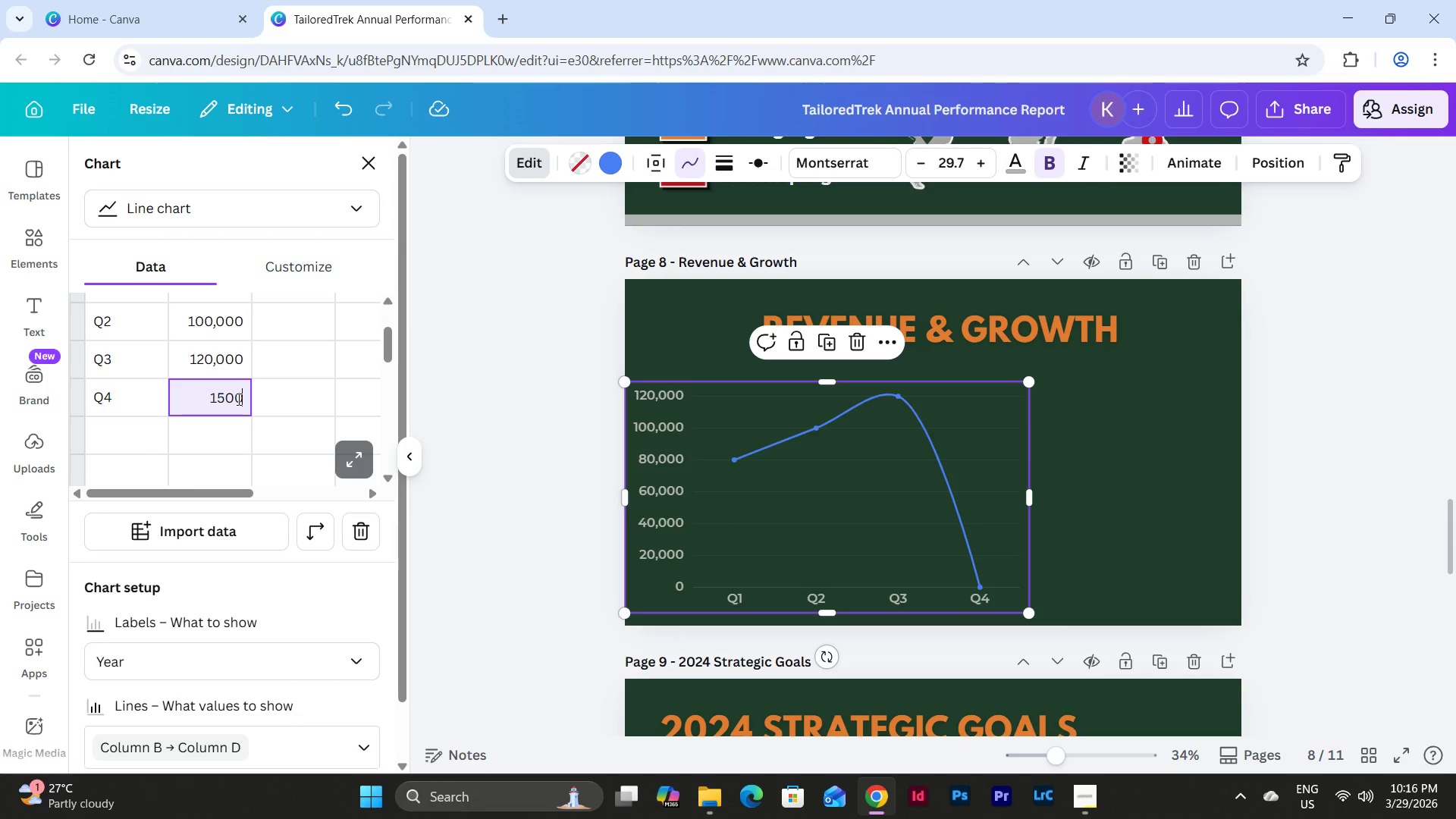 
key(Numpad0)
 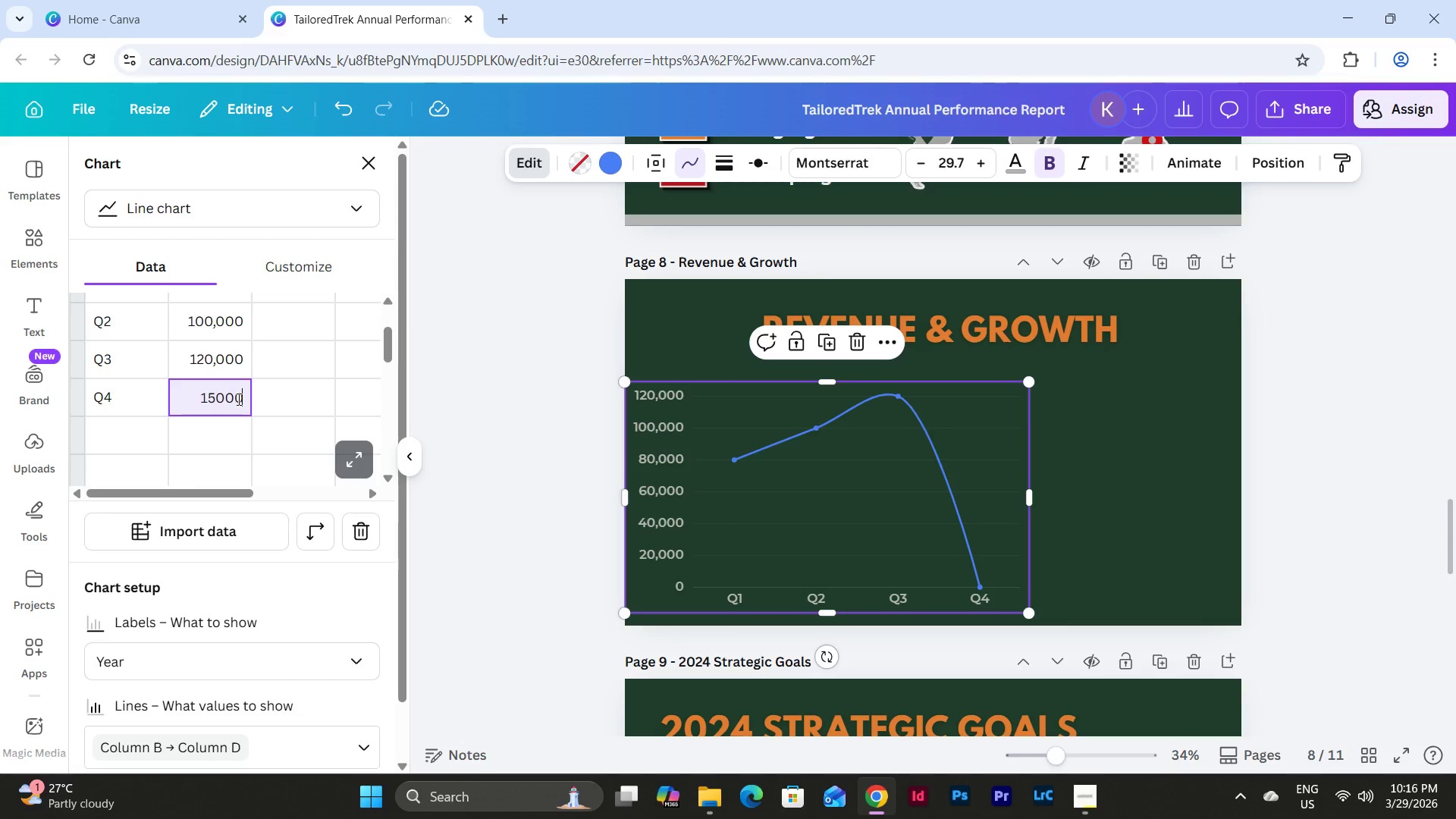 
key(Numpad0)
 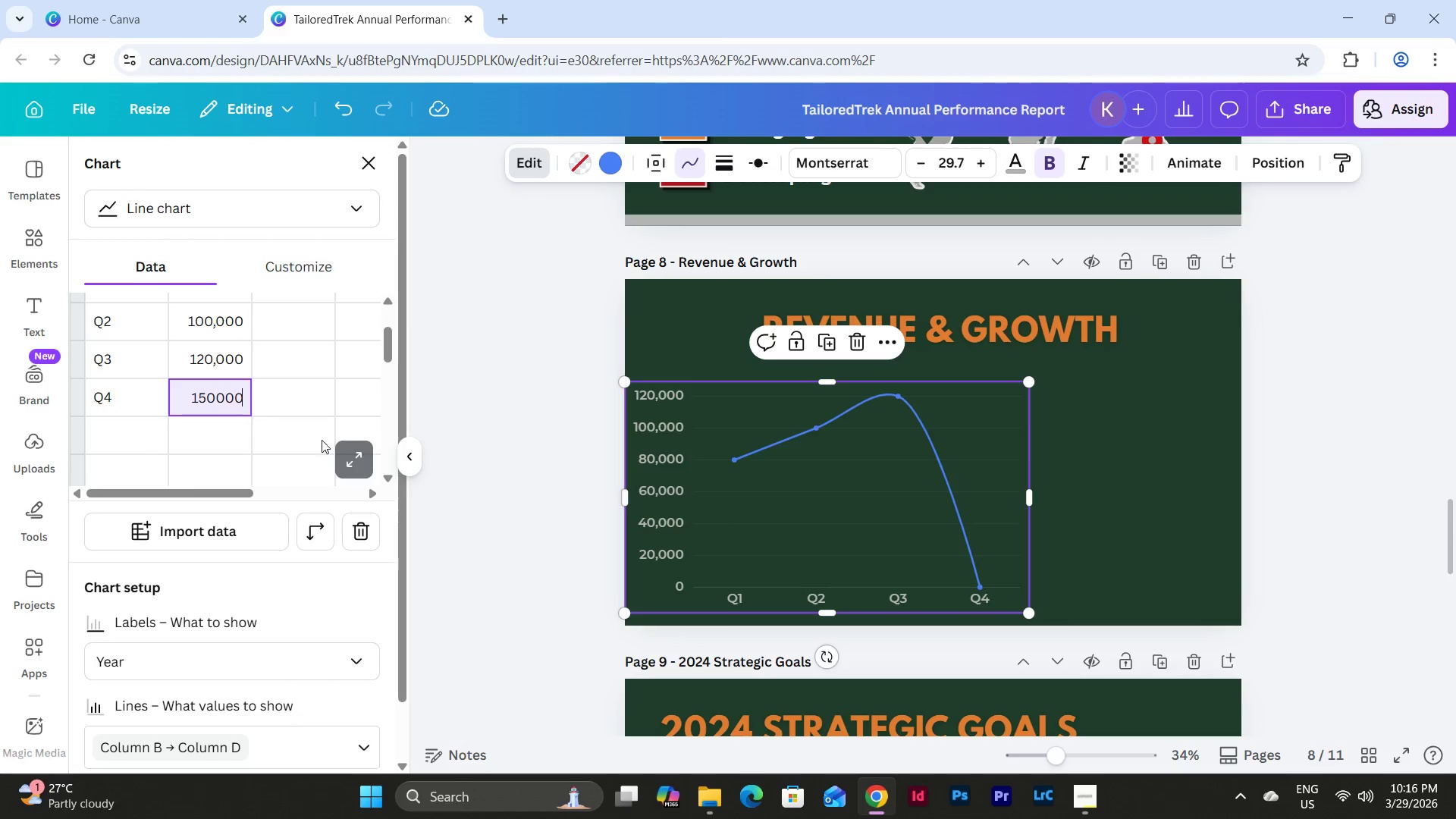 
left_click([312, 403])
 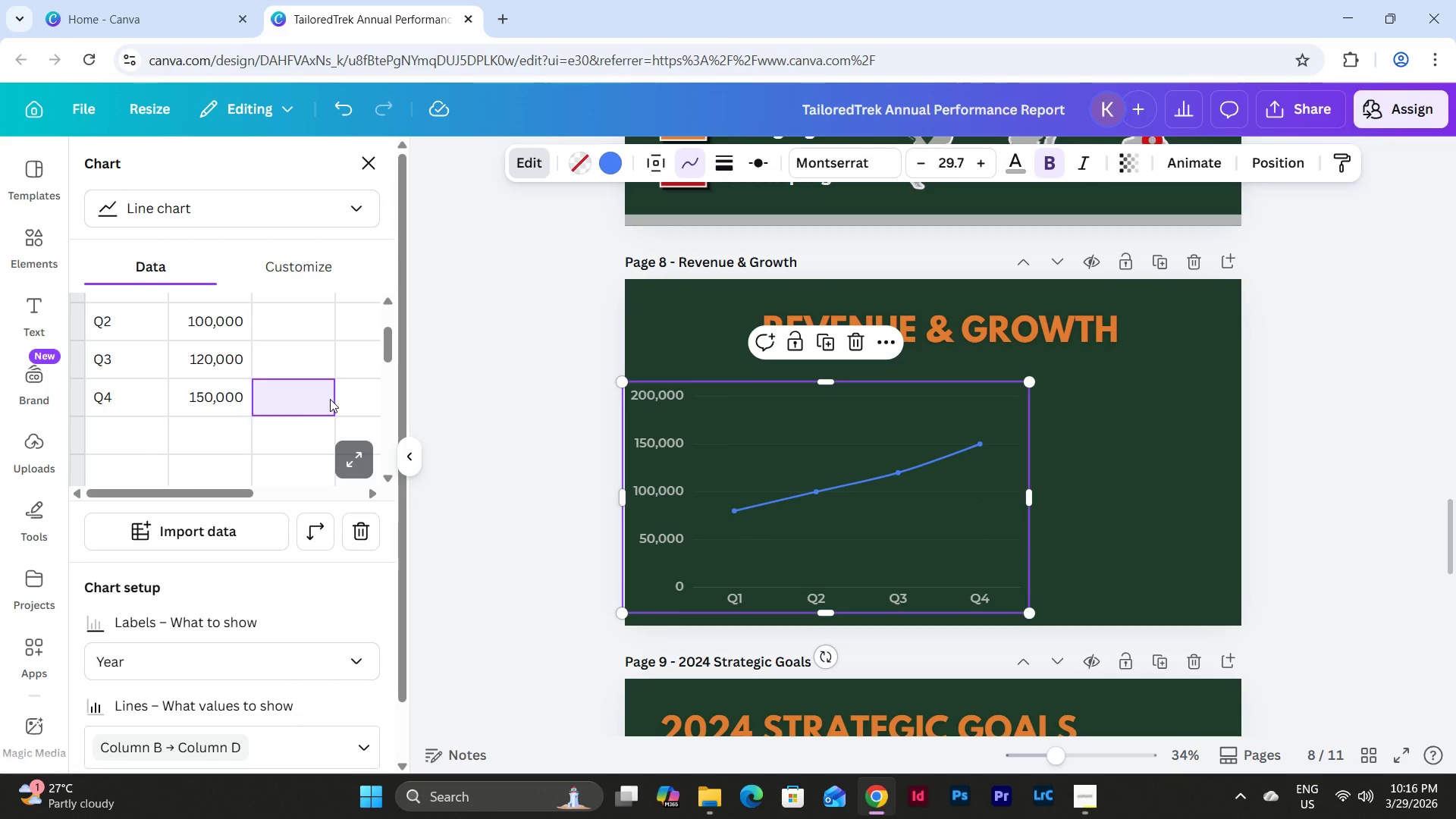 
left_click([201, 400])
 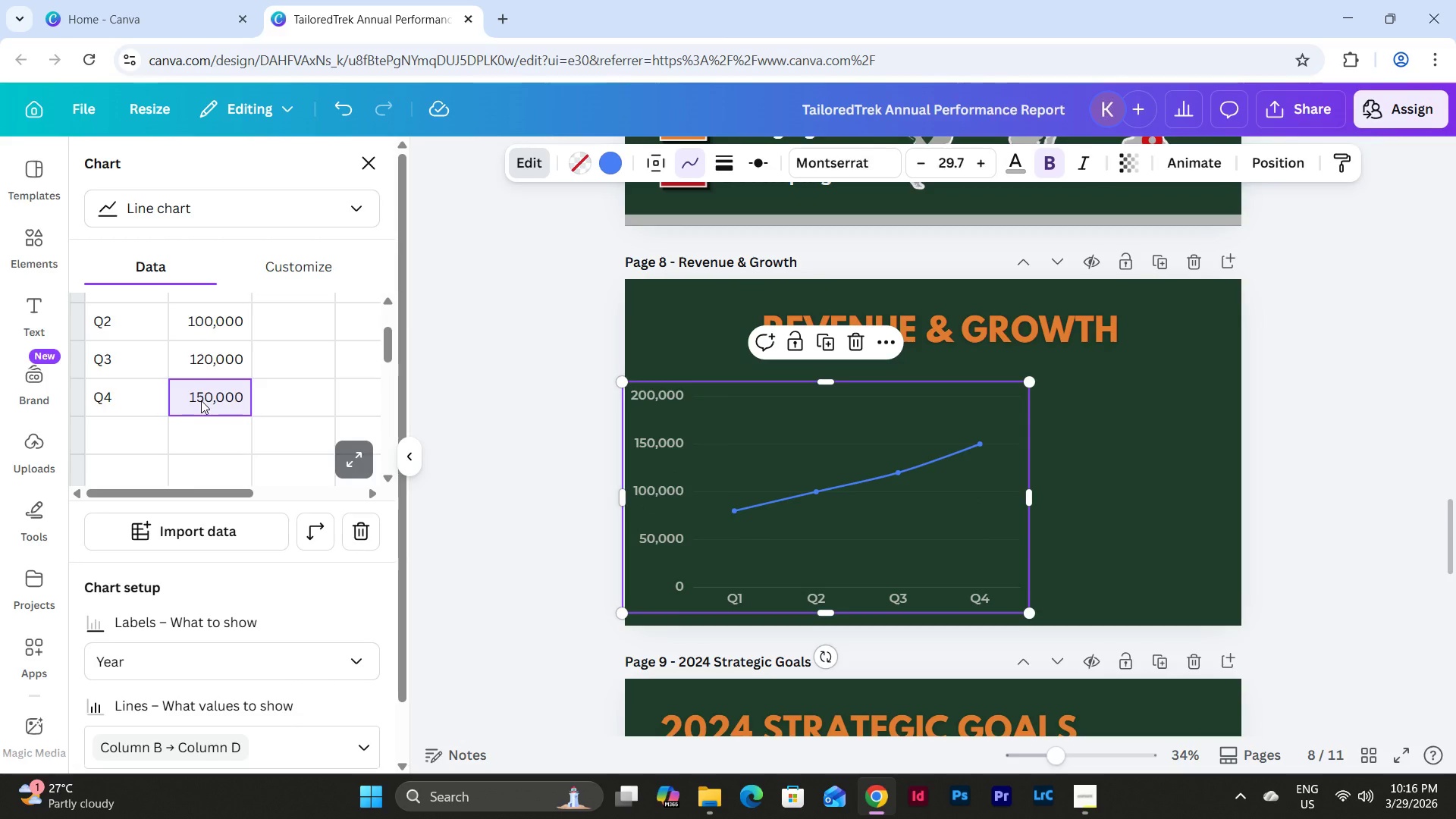 
key(Numpad1)
 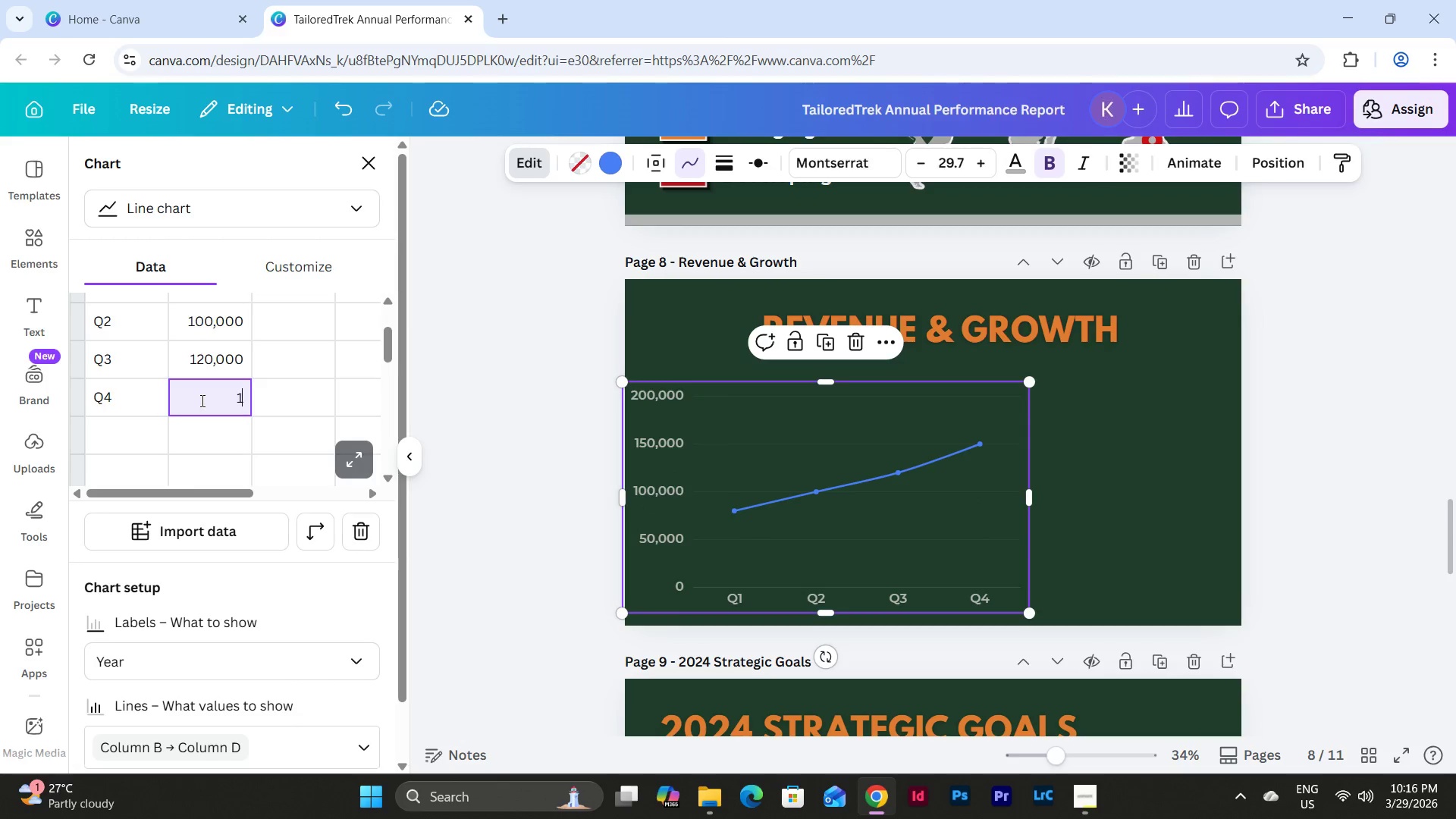 
key(Numpad8)
 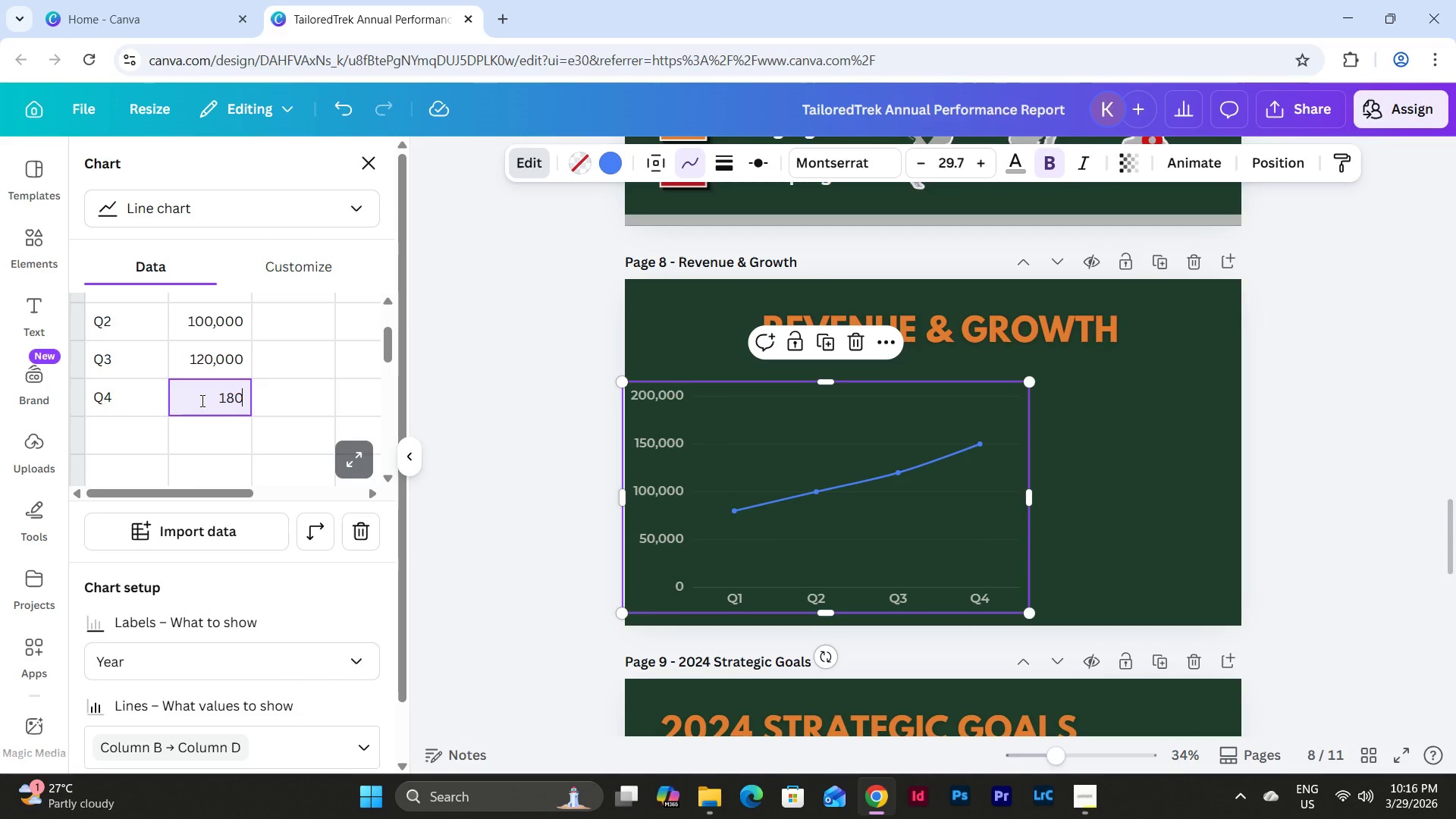 
key(Numpad0)
 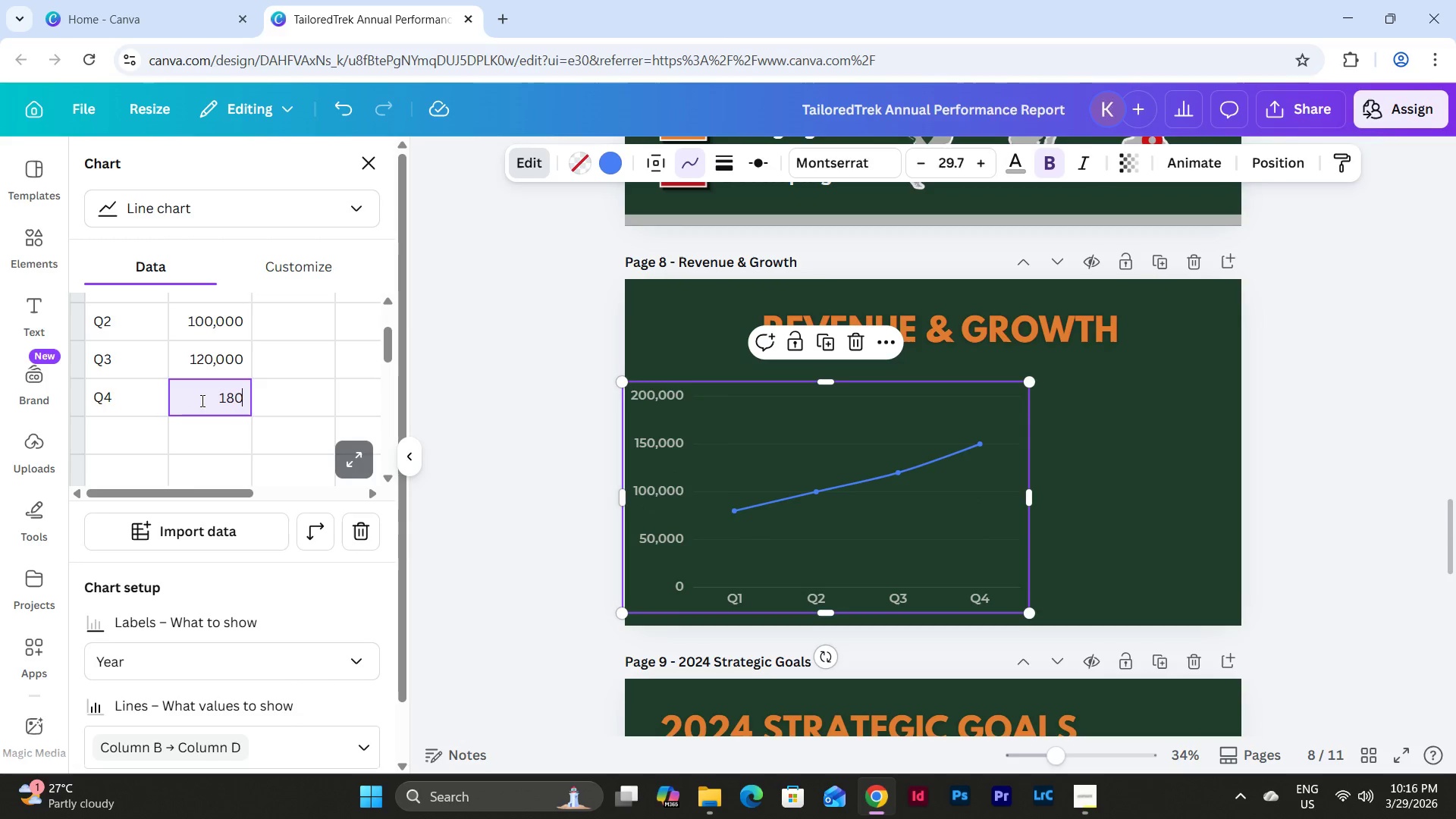 
key(Numpad0)
 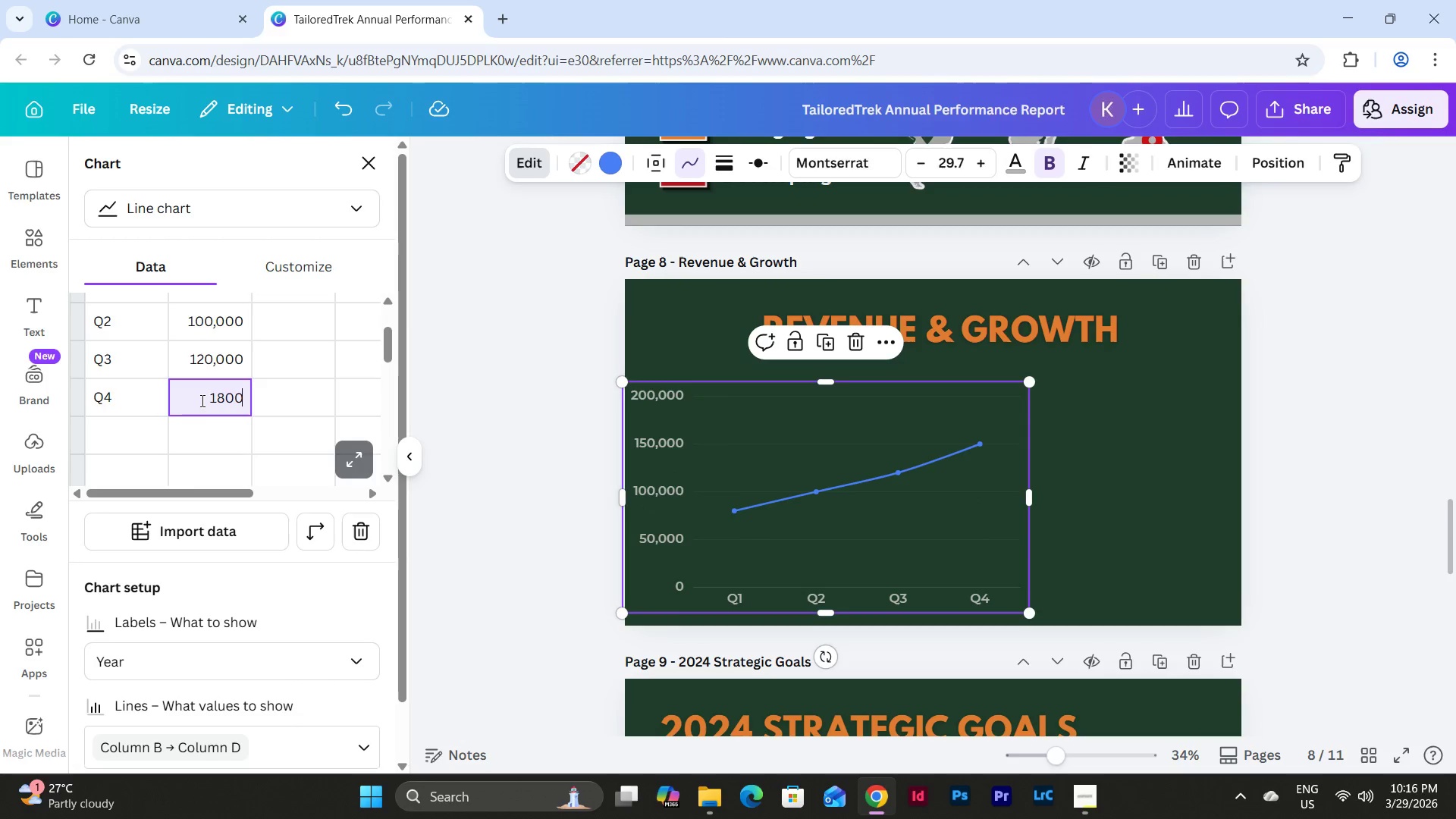 
key(Numpad0)
 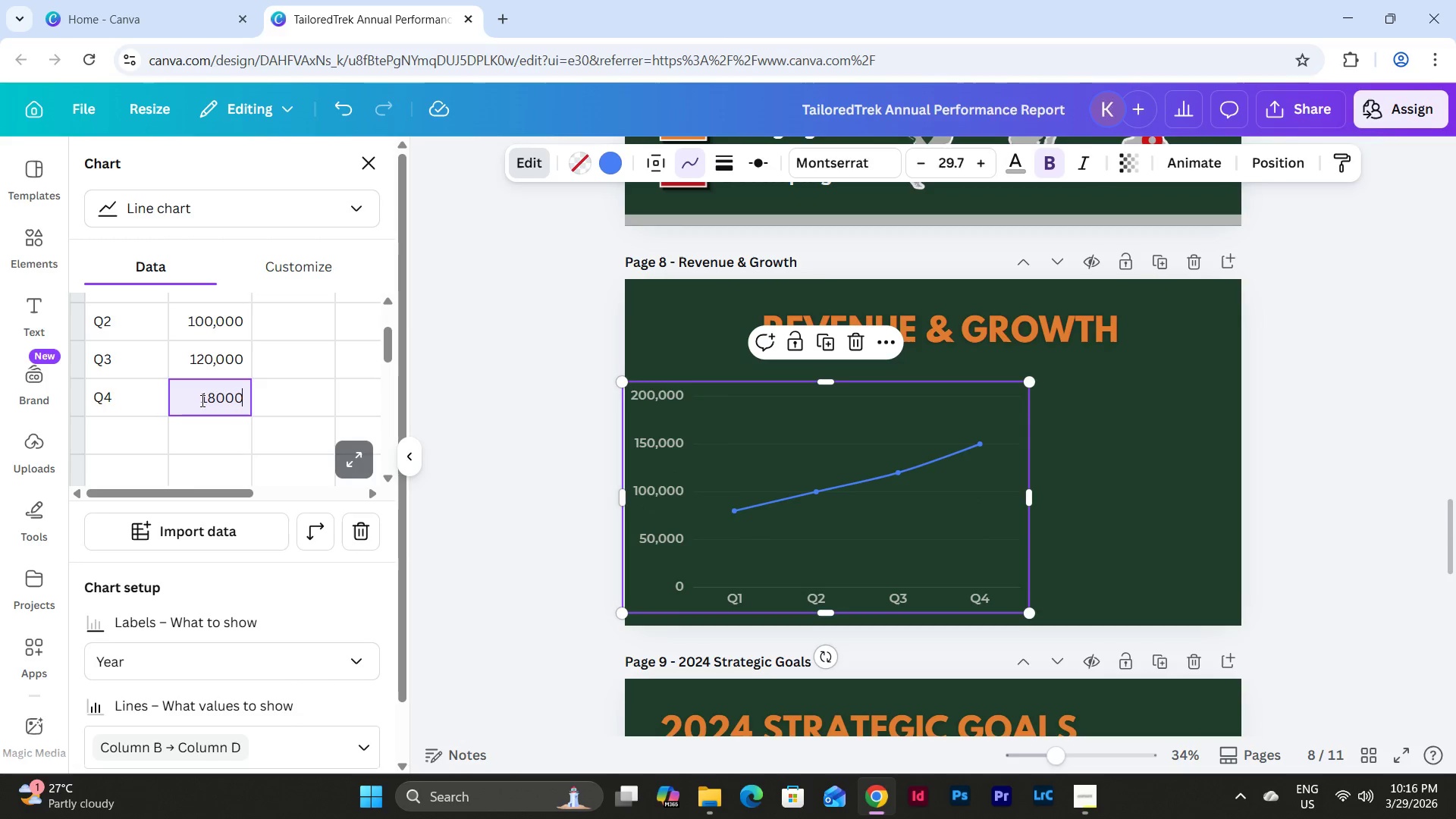 
key(Numpad0)
 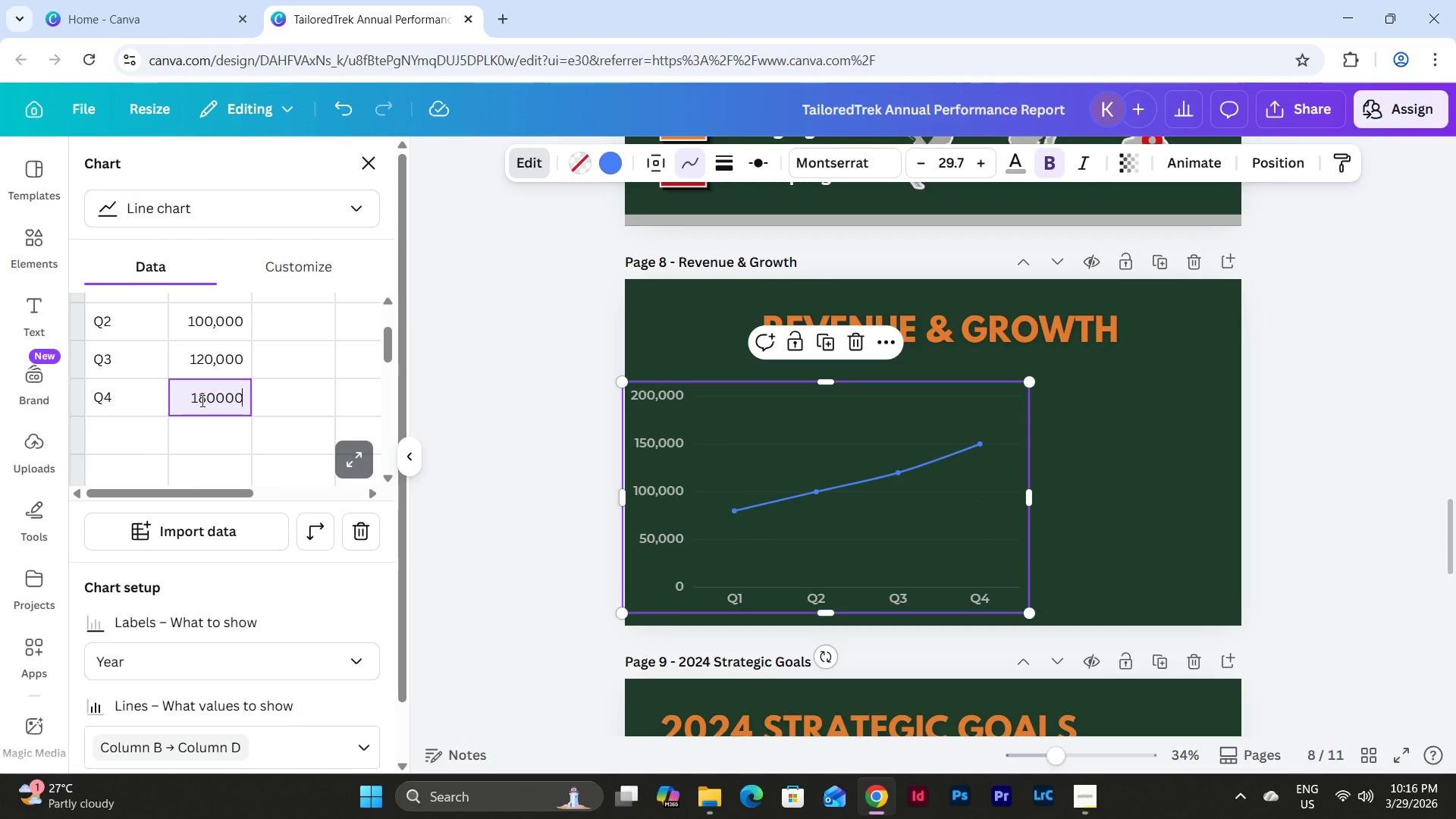 
key(NumpadEnter)
 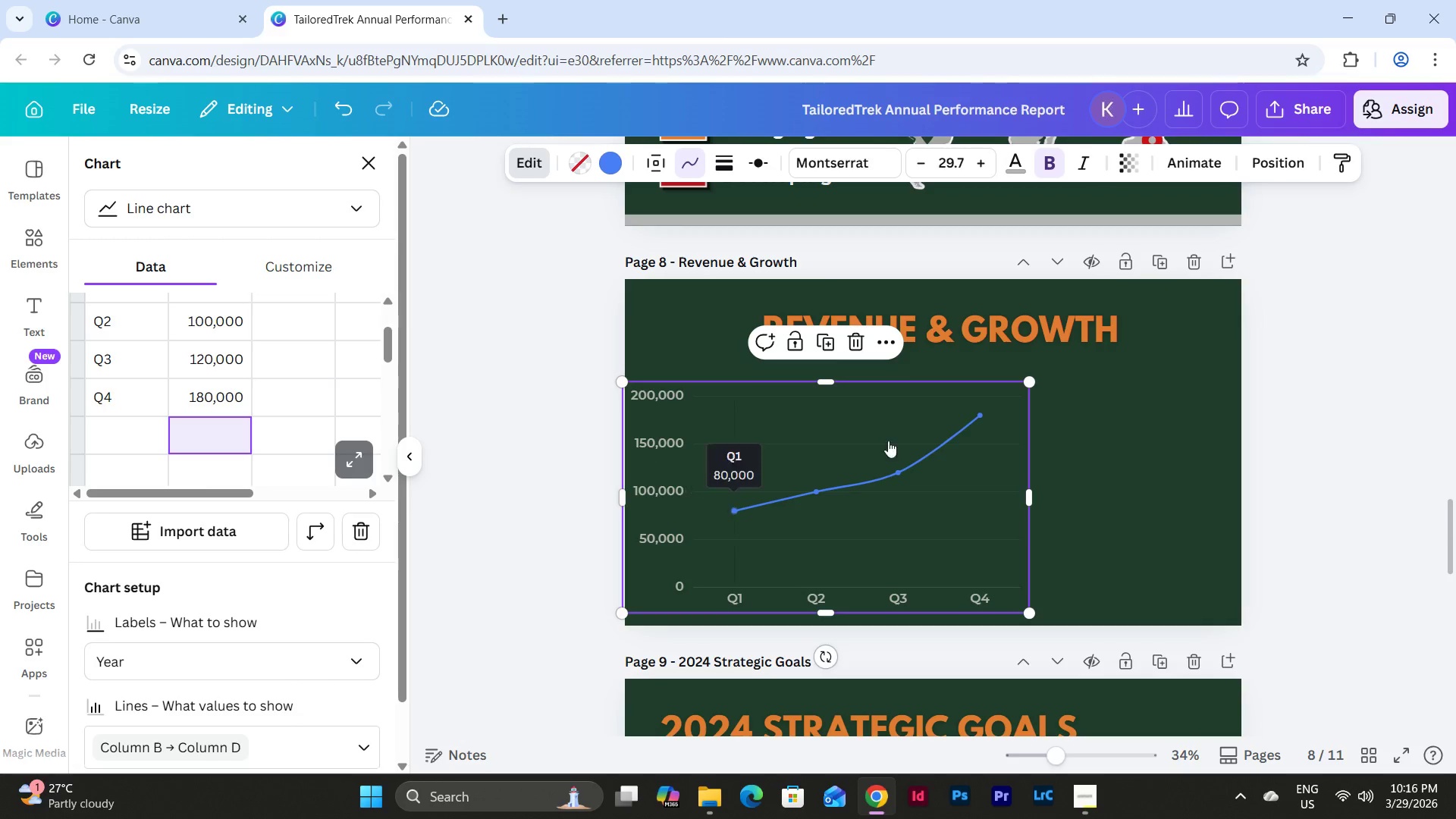 
left_click([1320, 428])
 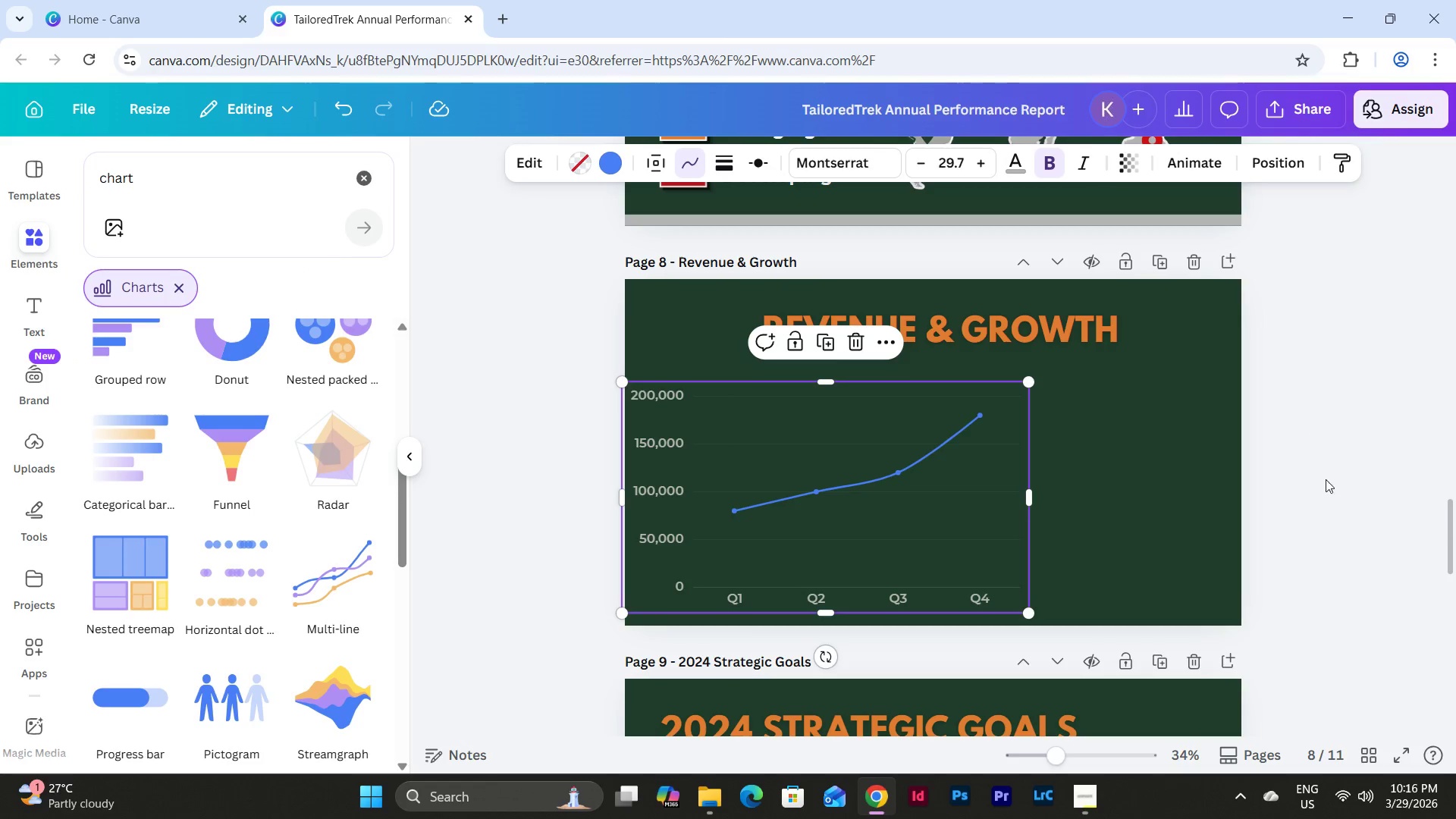 
scroll: coordinate [1326, 526], scroll_direction: up, amount: 20.0
 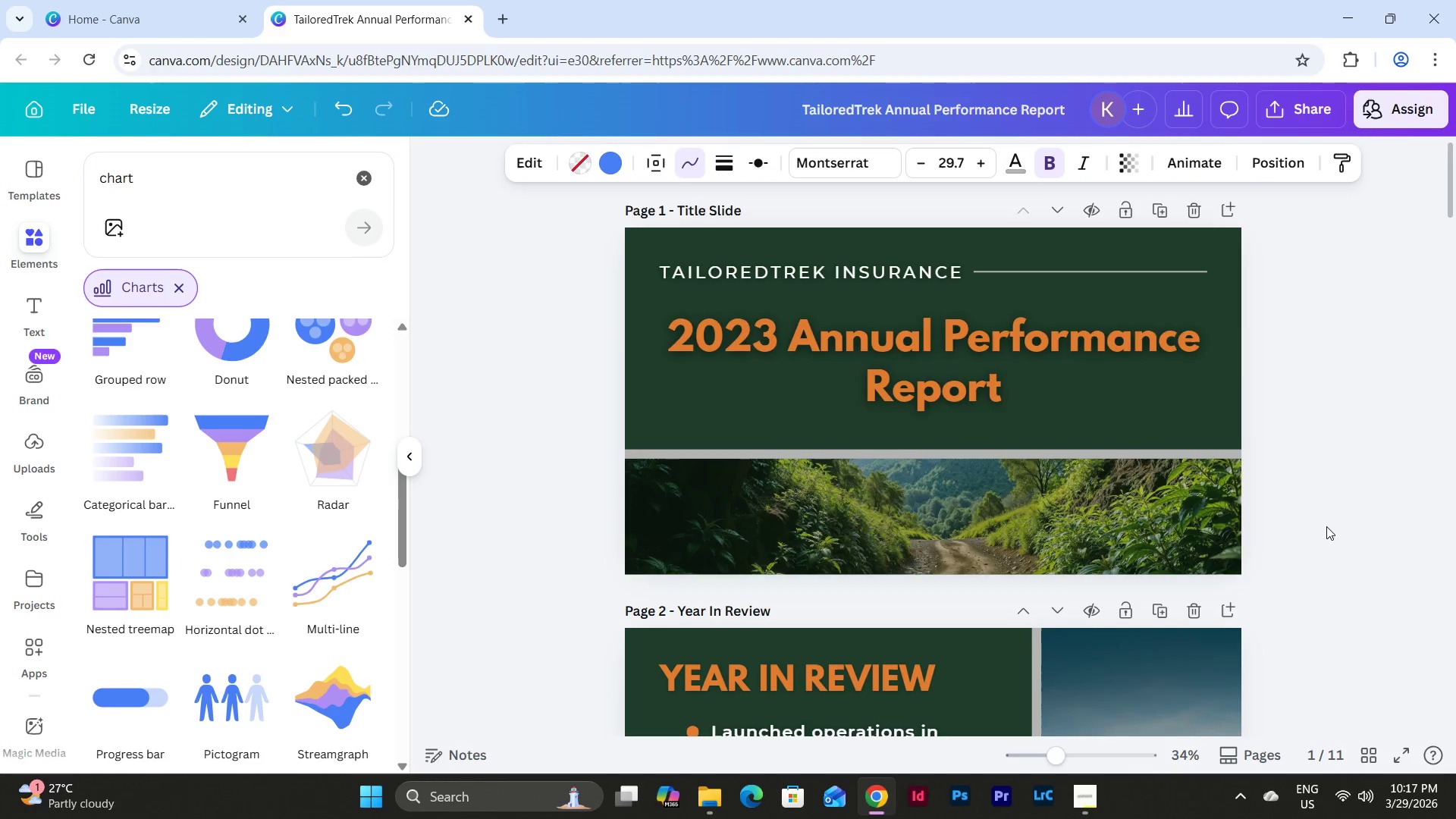 
scroll: coordinate [1273, 517], scroll_direction: down, amount: 25.0
 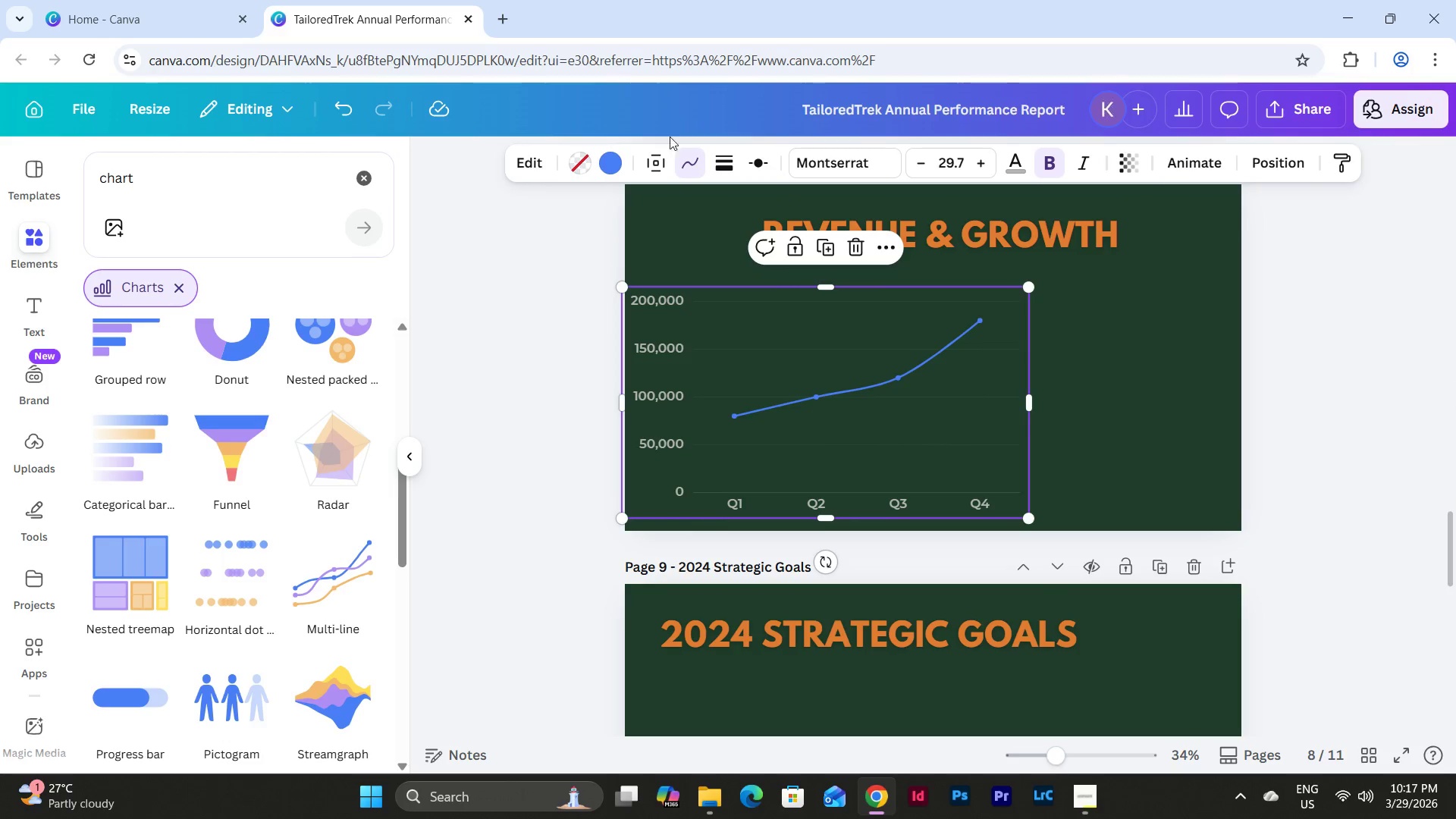 
left_click([616, 159])
 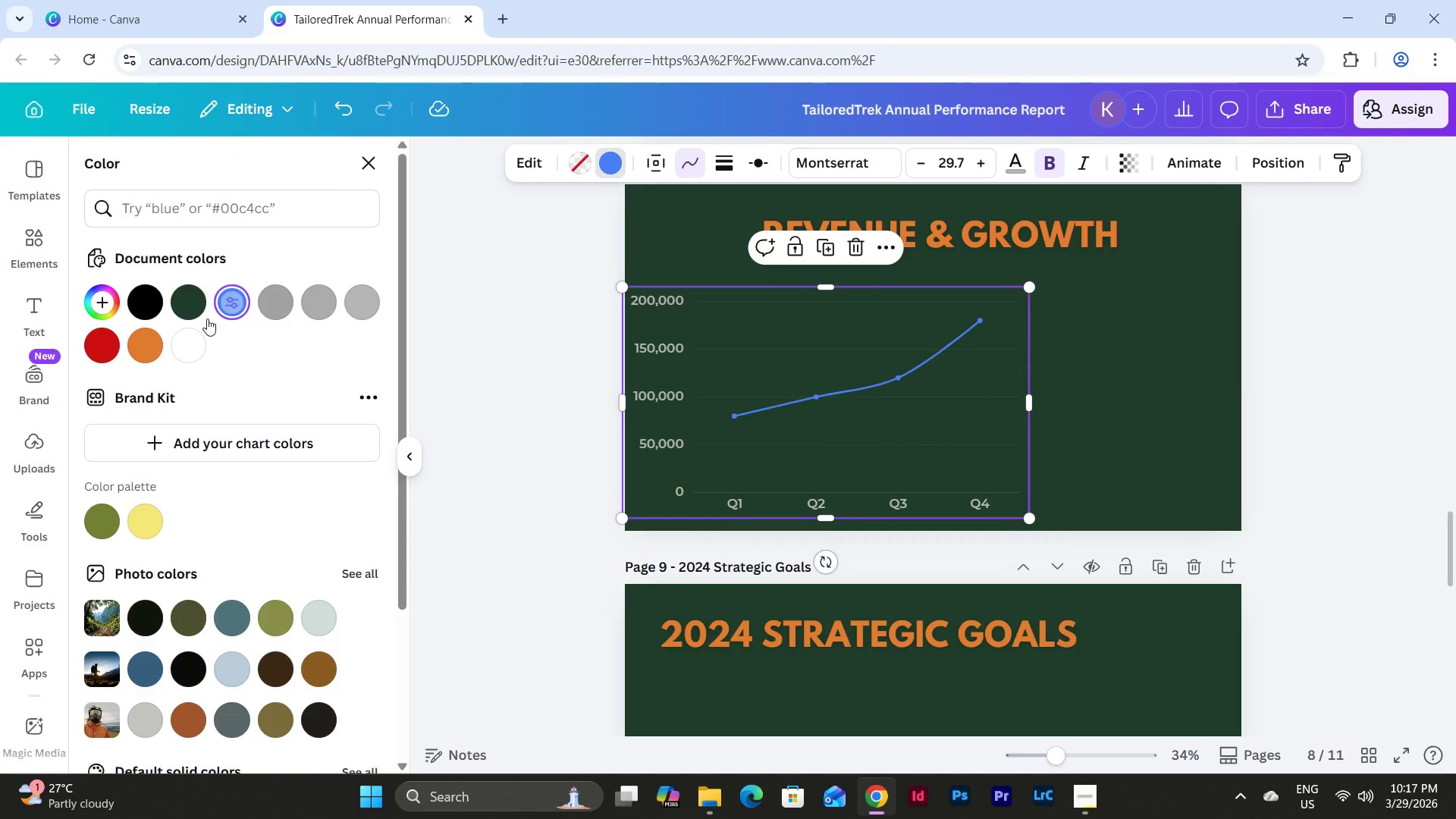 
left_click([158, 337])
 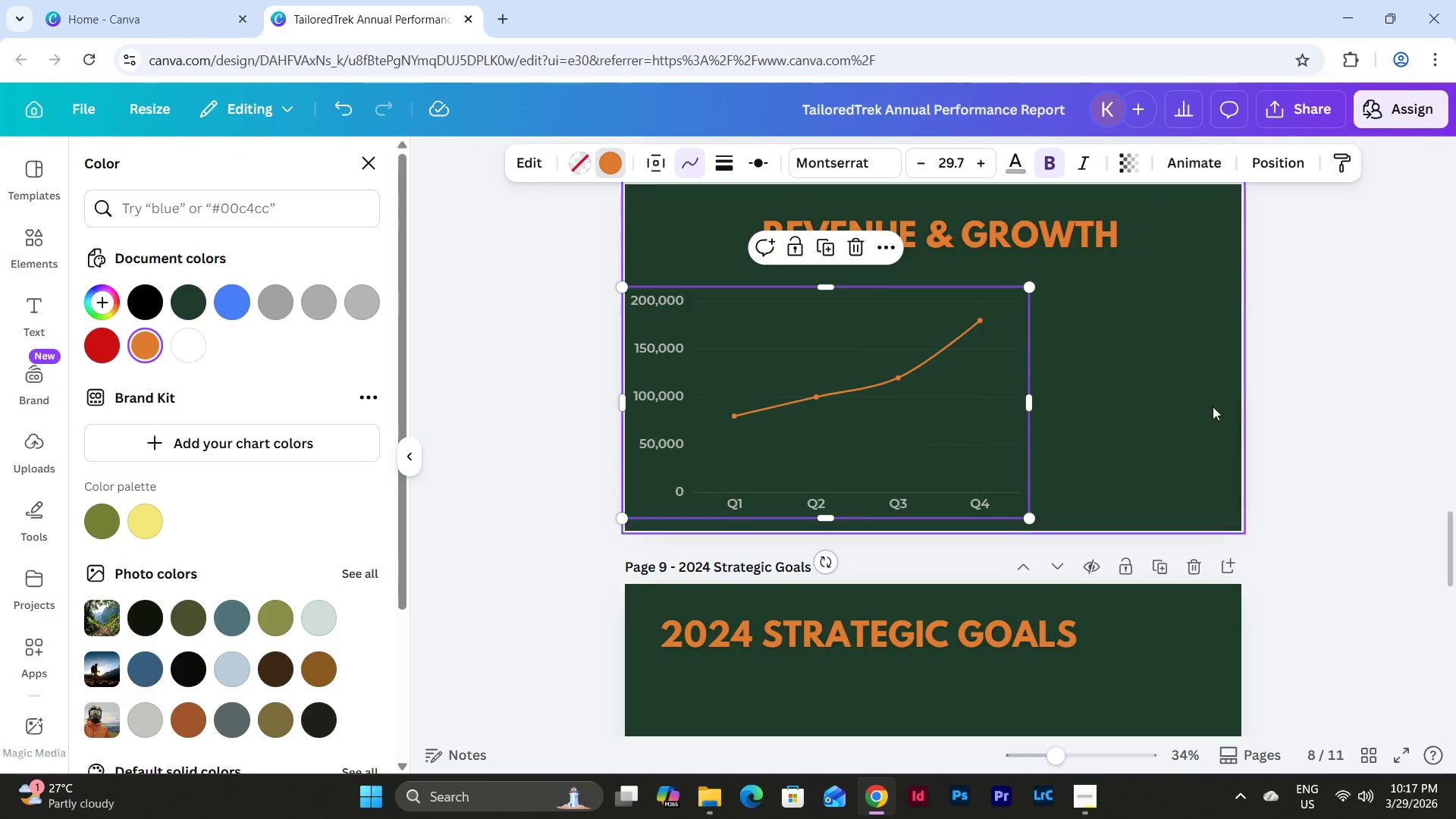 
left_click([1278, 396])
 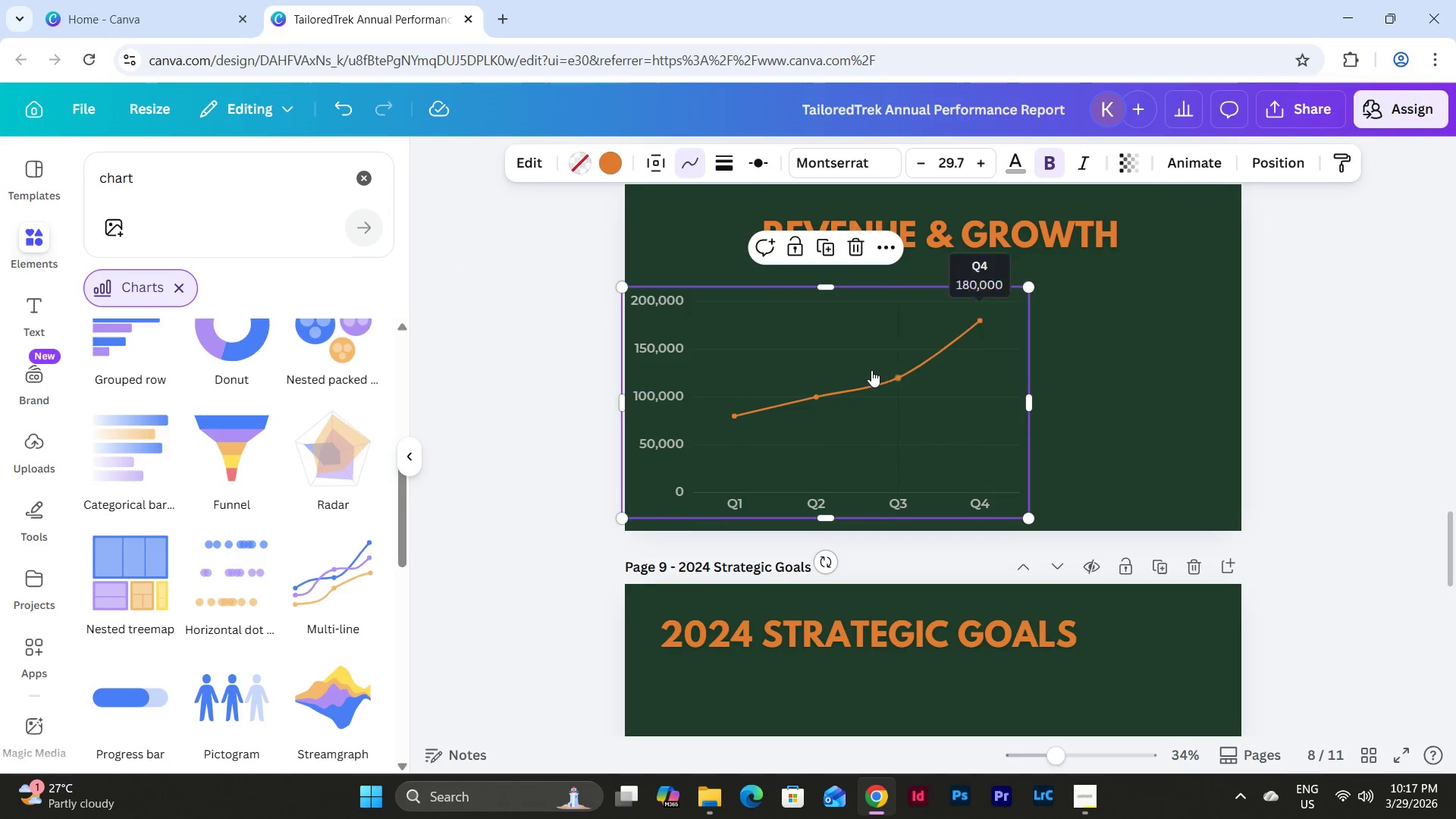 
left_click_drag(start_coordinate=[870, 369], to_coordinate=[902, 360])
 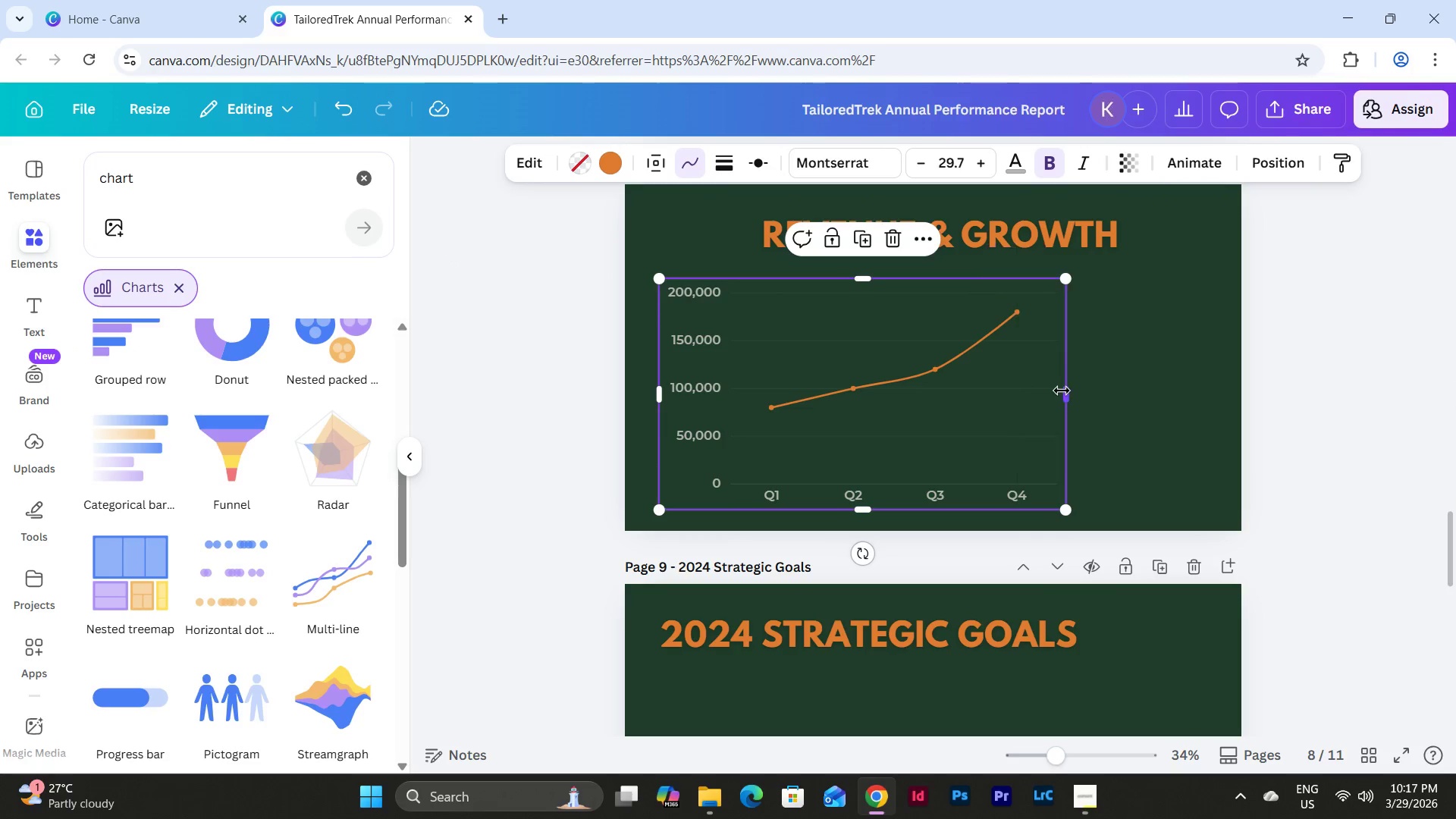 
left_click_drag(start_coordinate=[1064, 391], to_coordinate=[926, 374])
 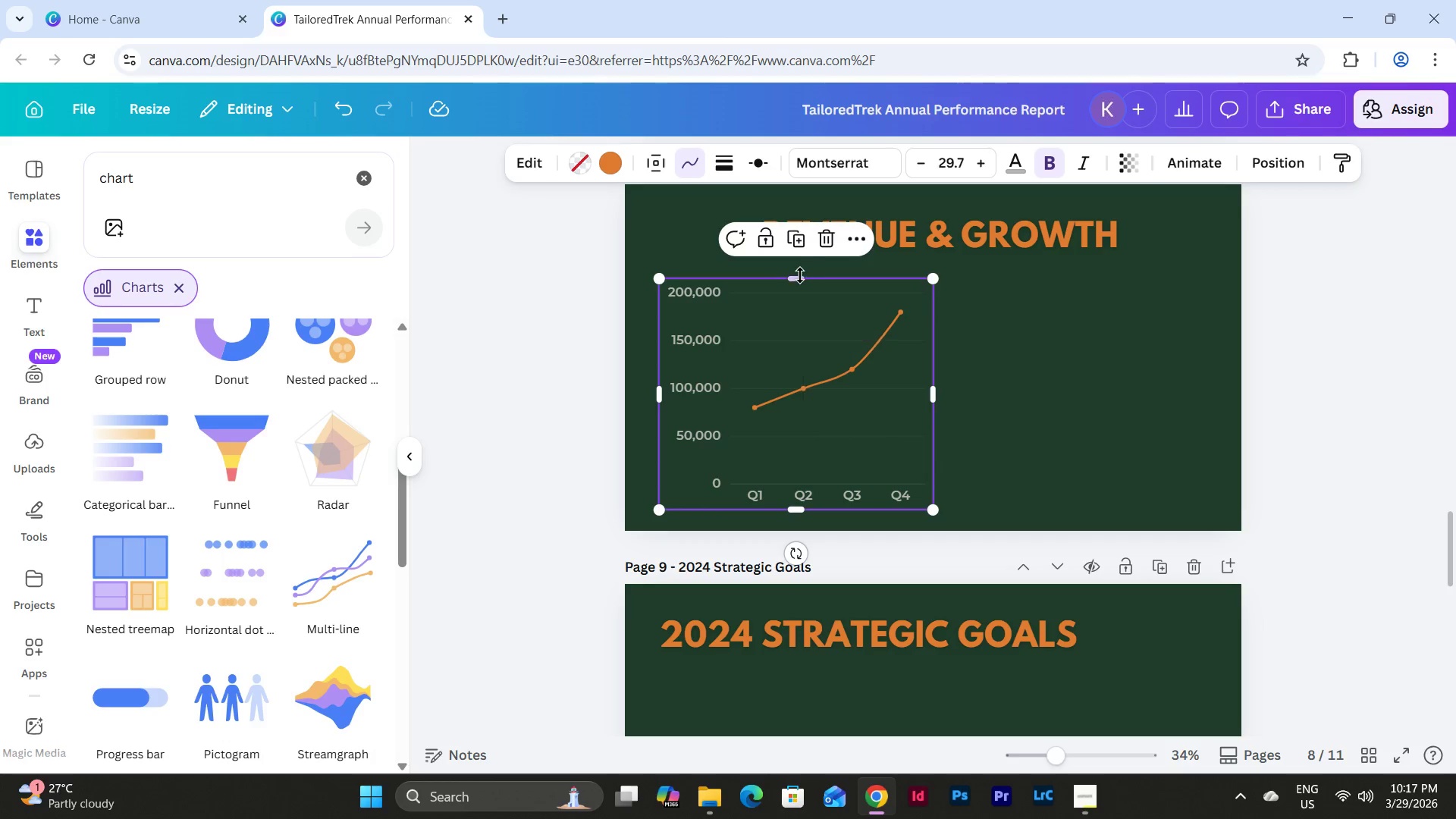 
left_click_drag(start_coordinate=[800, 275], to_coordinate=[800, 265])
 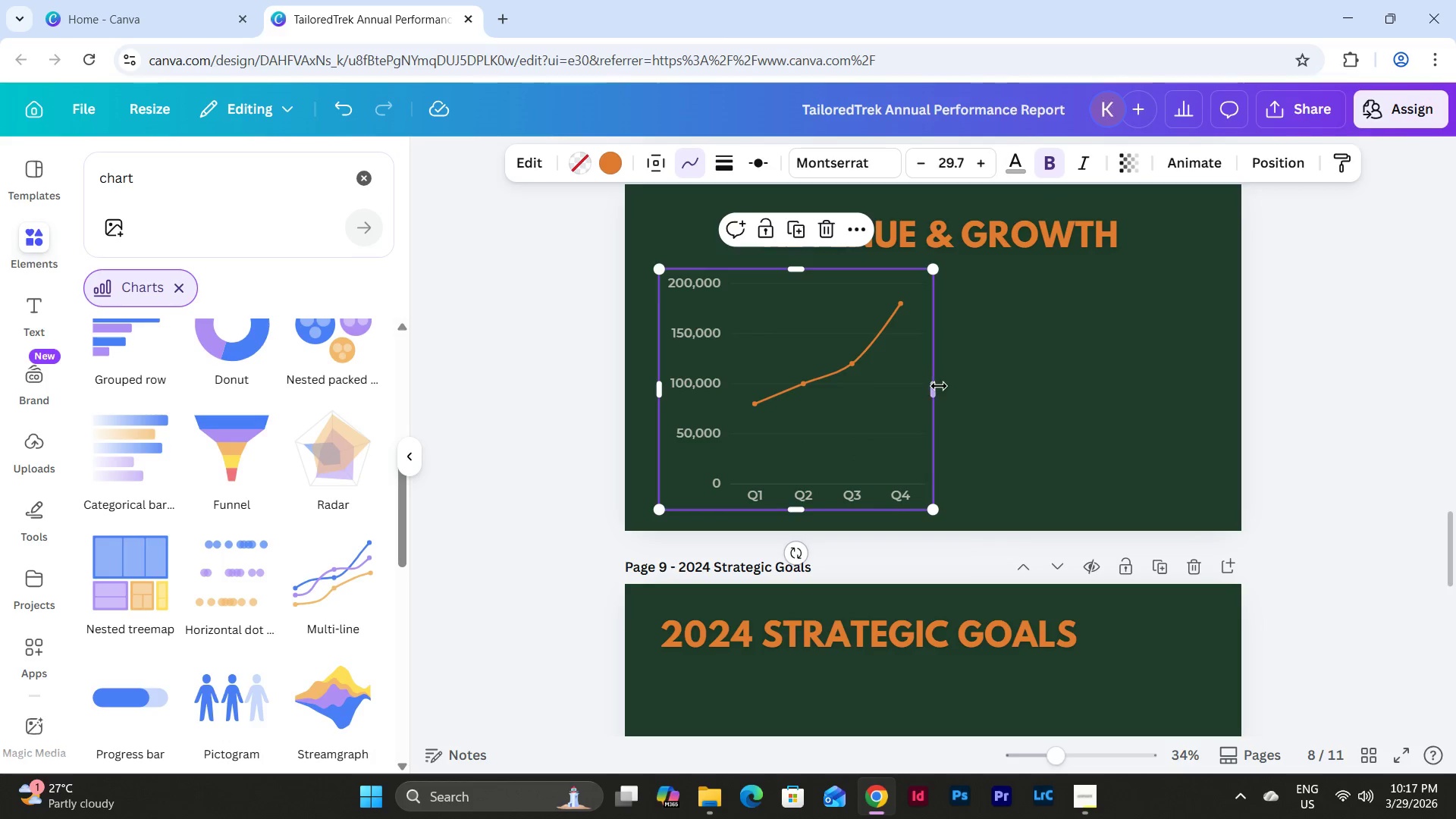 
left_click_drag(start_coordinate=[936, 385], to_coordinate=[914, 382])
 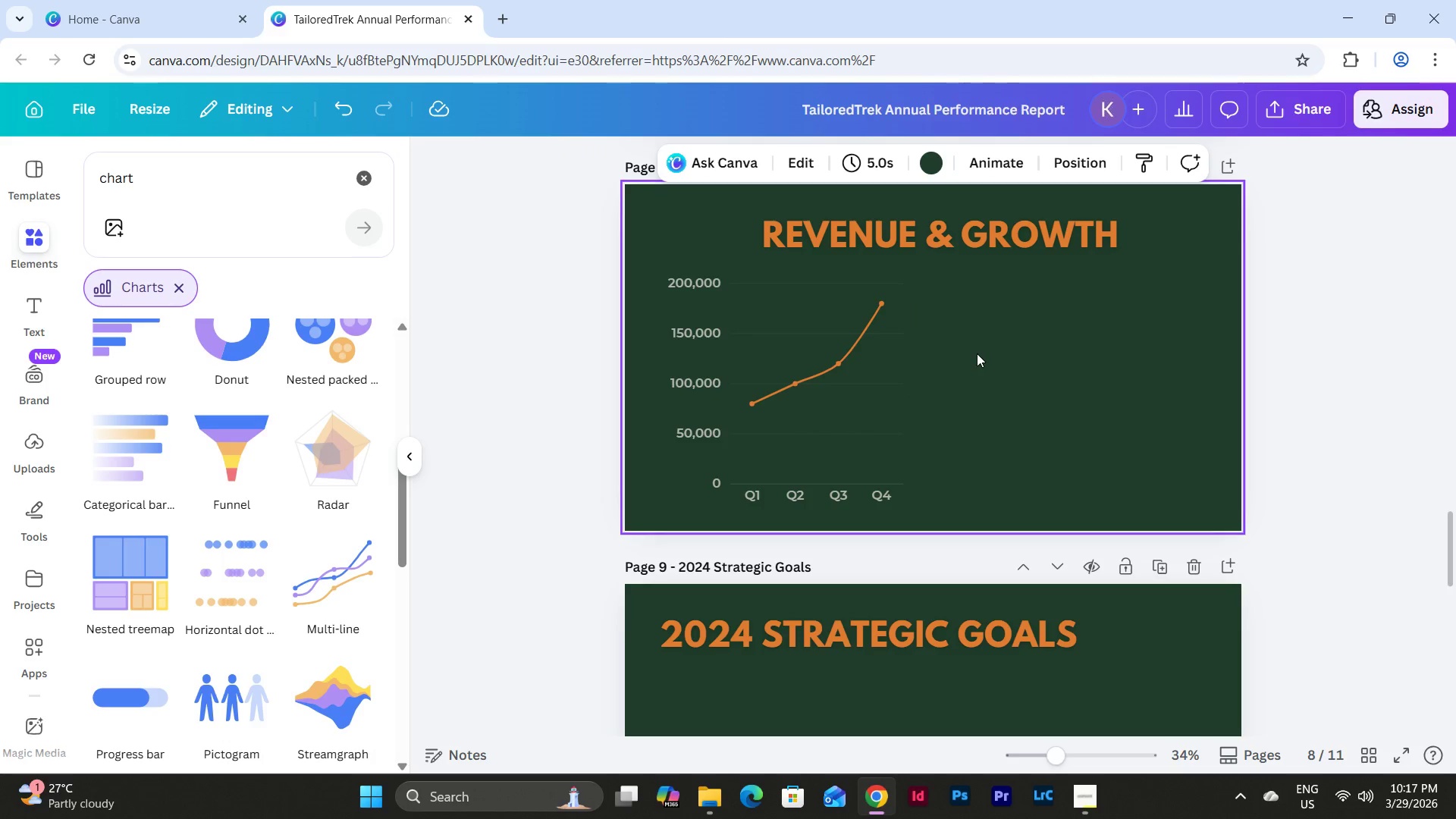 
scroll: coordinate [983, 353], scroll_direction: up, amount: 1.0
 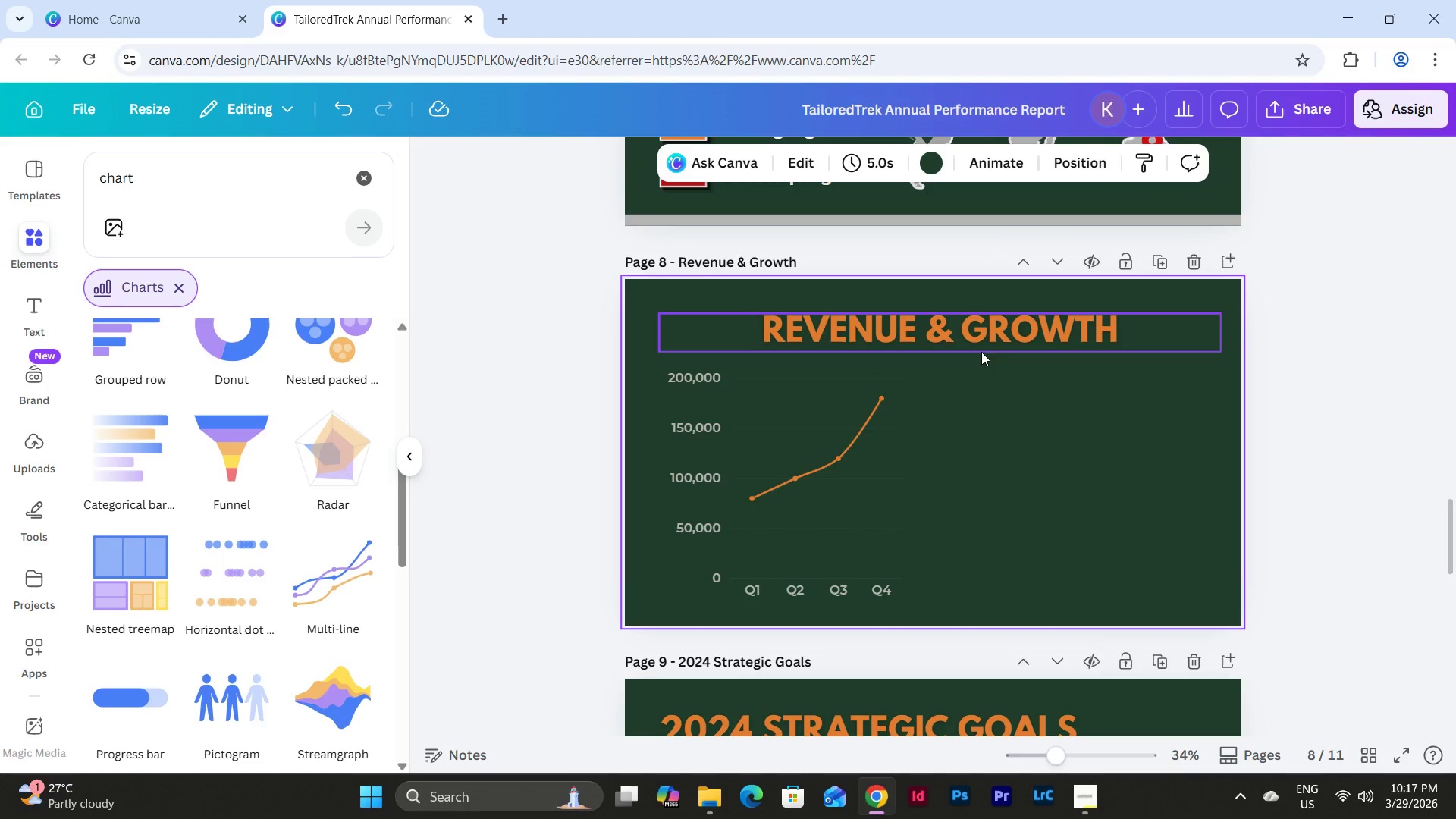 
mouse_move([904, 405])
 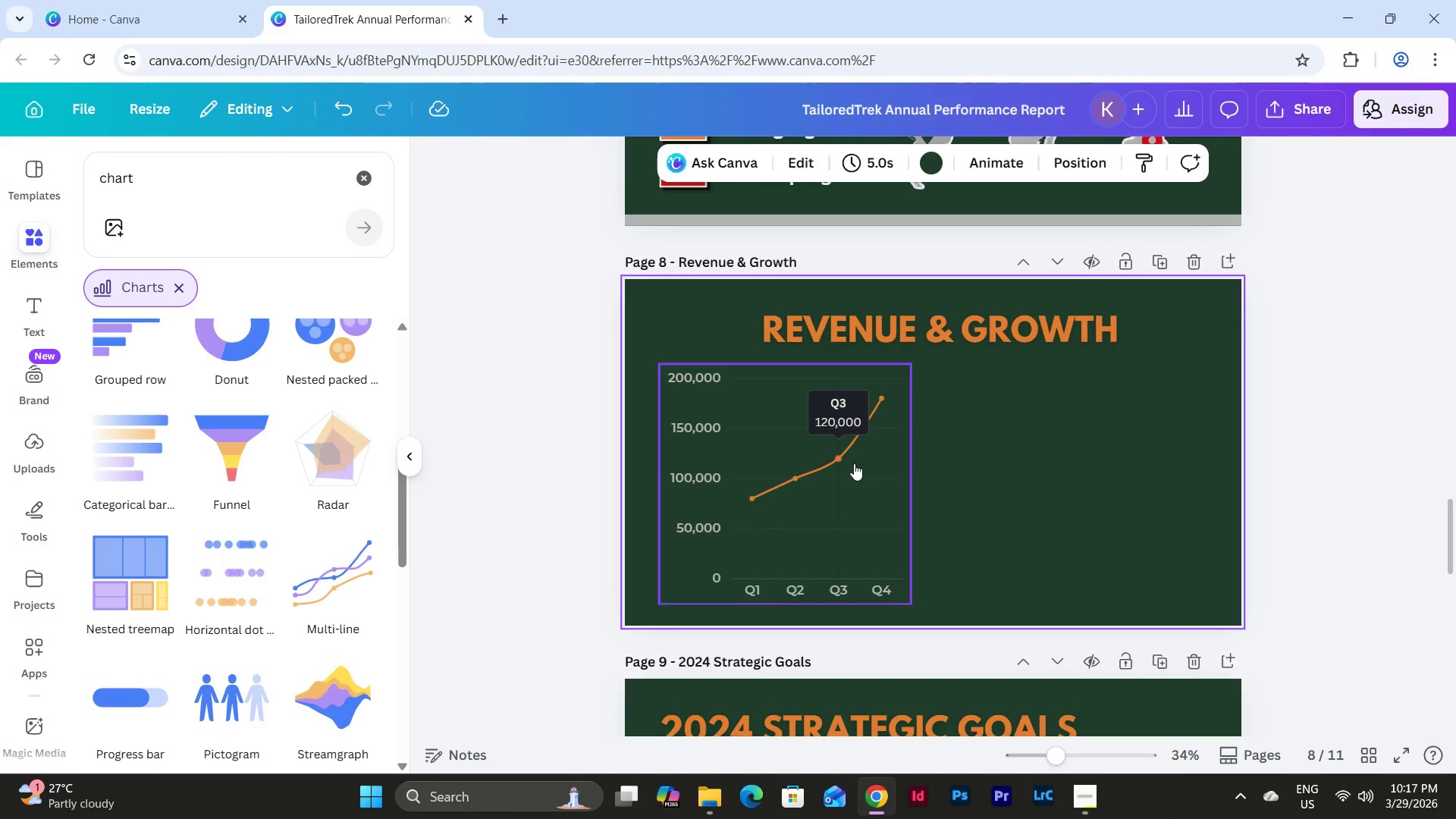 
left_click_drag(start_coordinate=[854, 463], to_coordinate=[855, 456])
 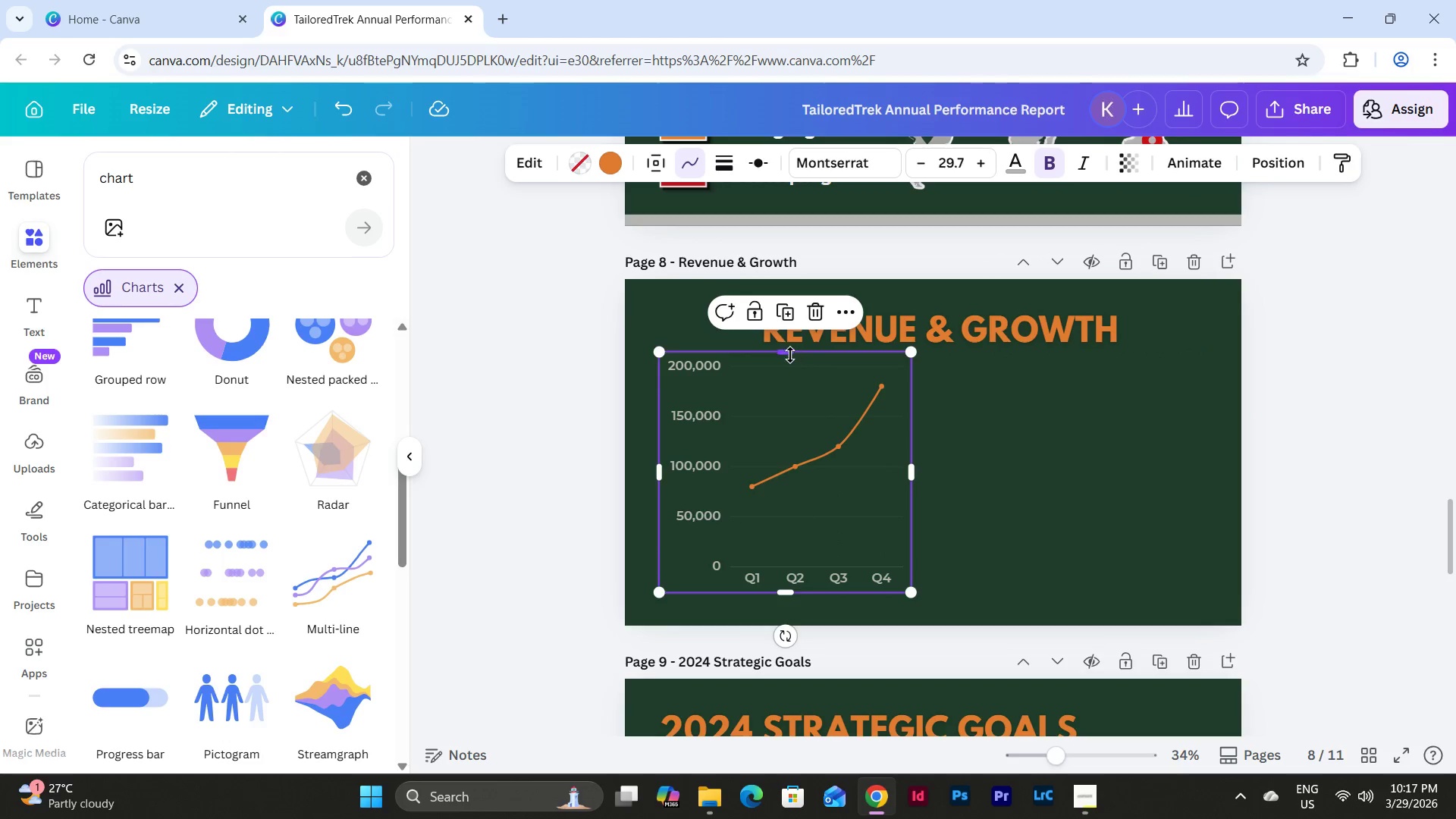 
left_click_drag(start_coordinate=[791, 350], to_coordinate=[791, 368])
 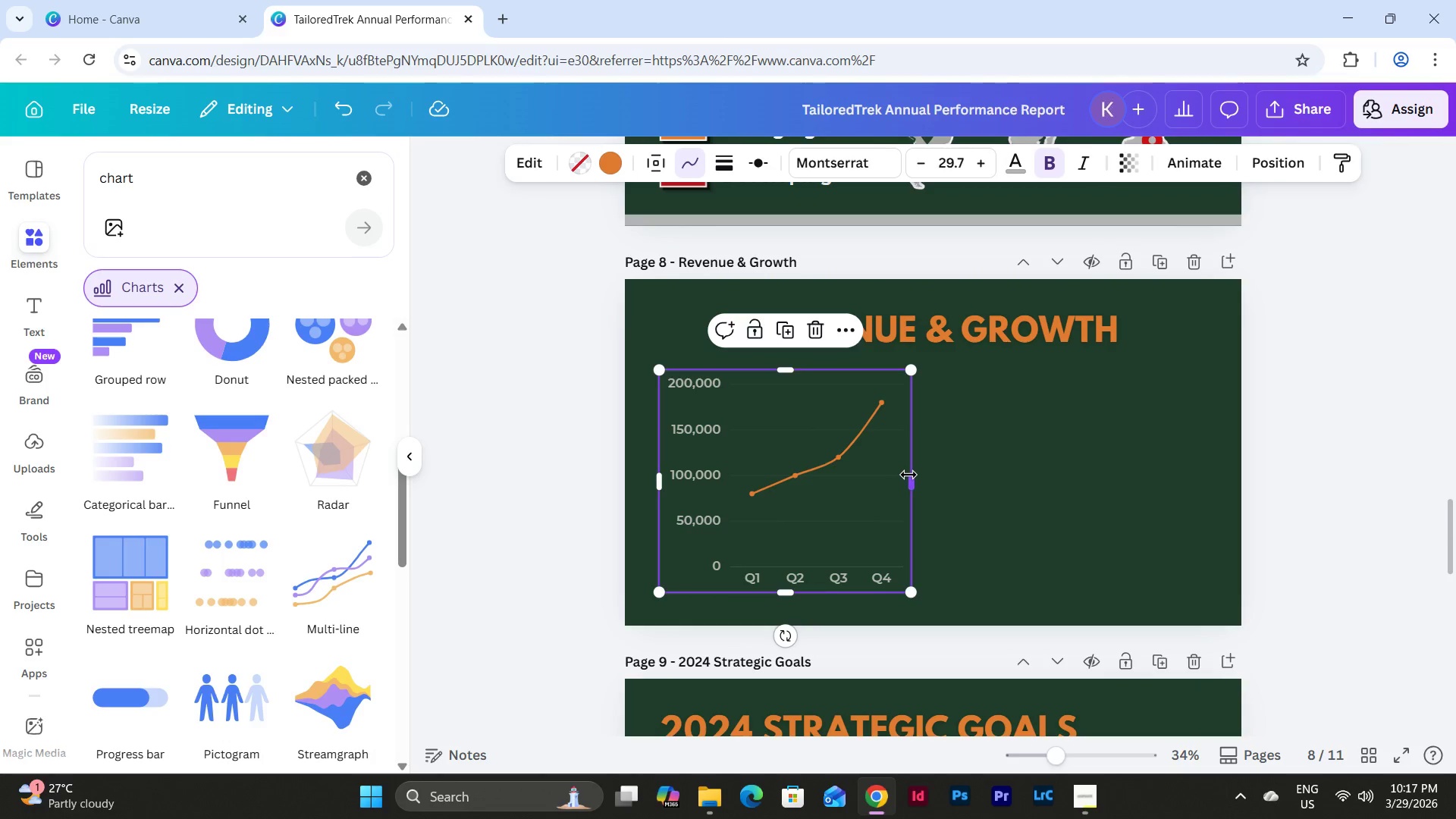 
left_click_drag(start_coordinate=[909, 475], to_coordinate=[890, 474])
 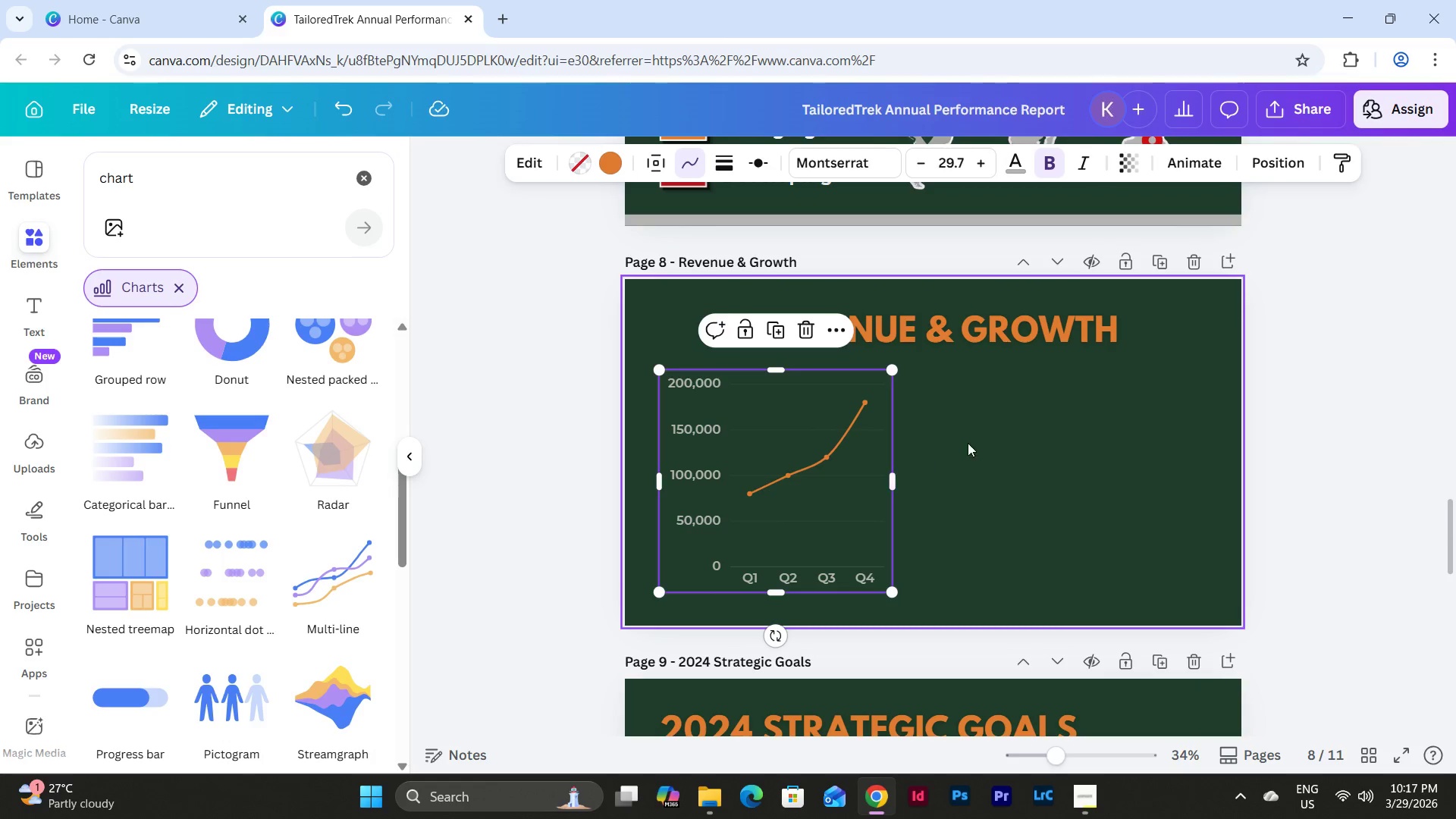 
left_click([970, 442])
 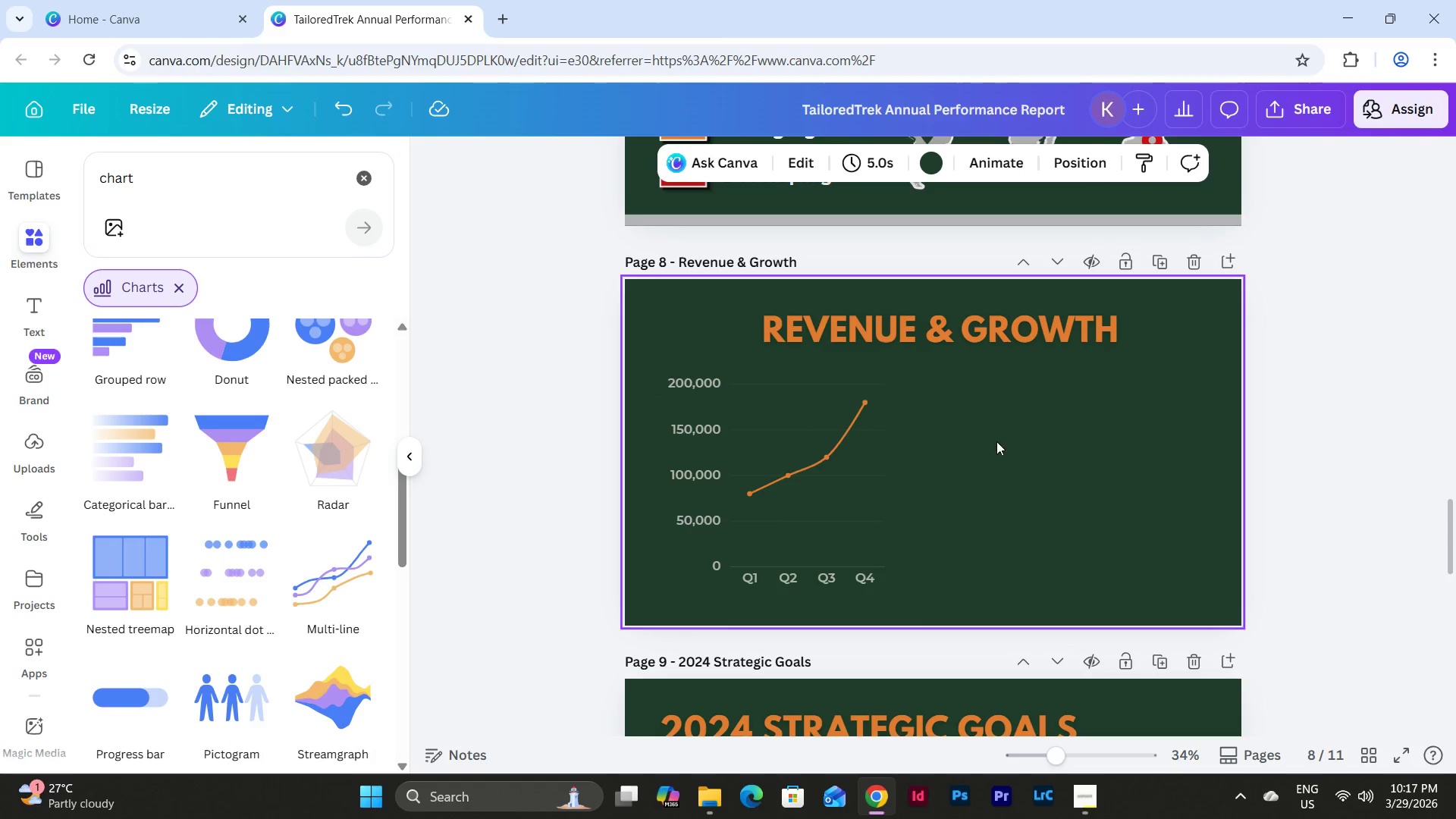 
scroll: coordinate [1068, 450], scroll_direction: down, amount: 1.0
 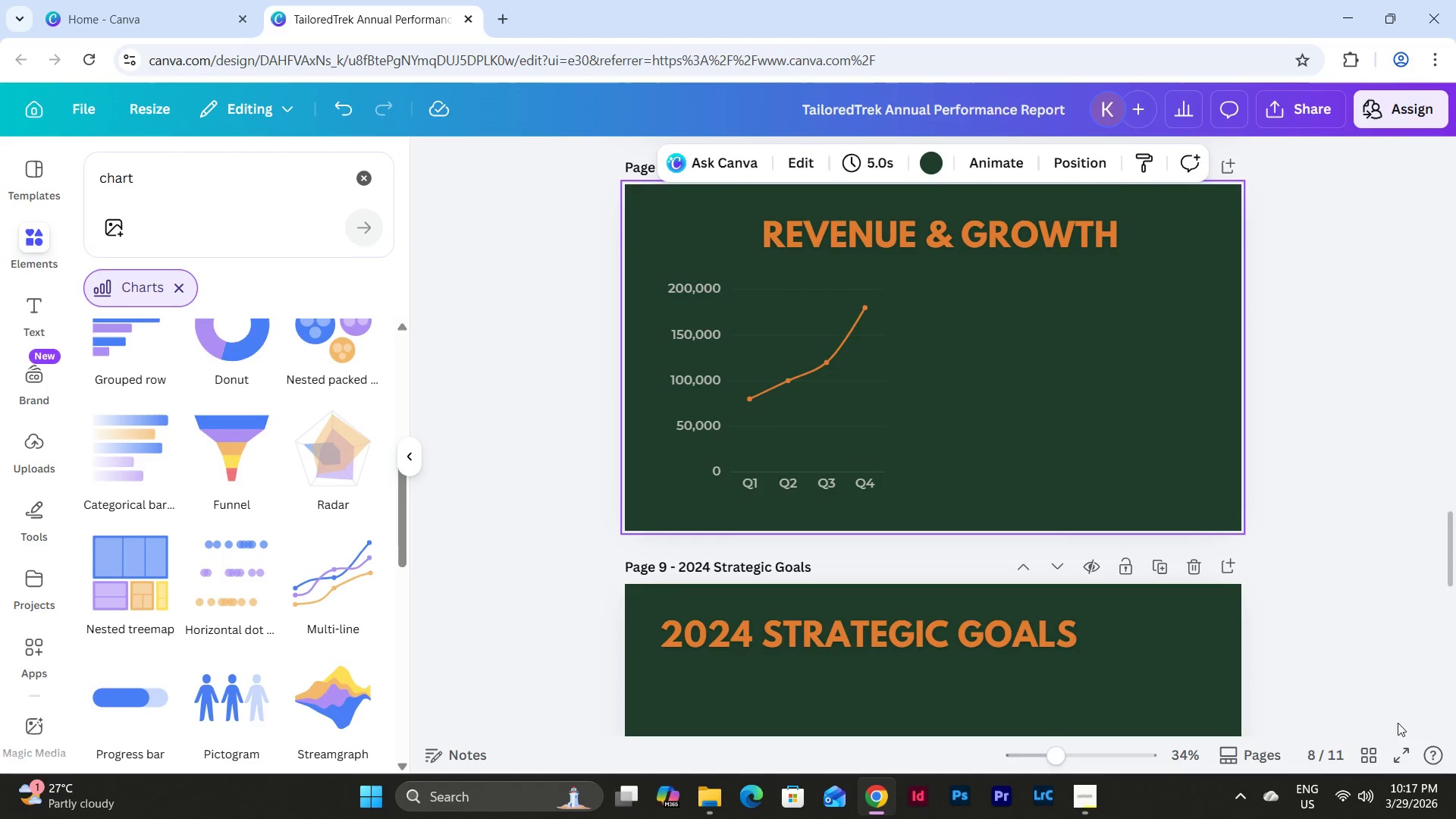 
left_click([1374, 748])
 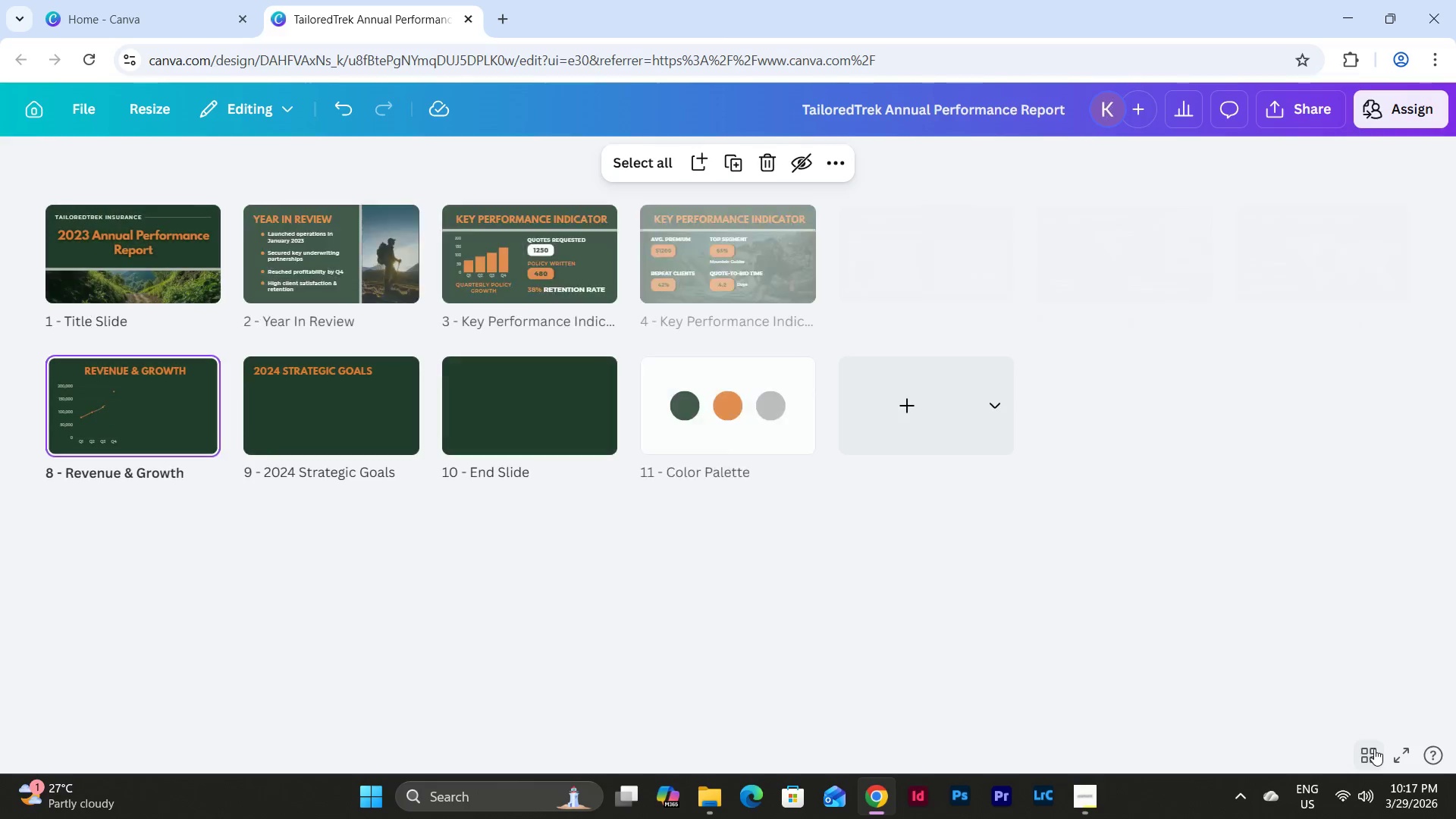 
left_click([1374, 748])
 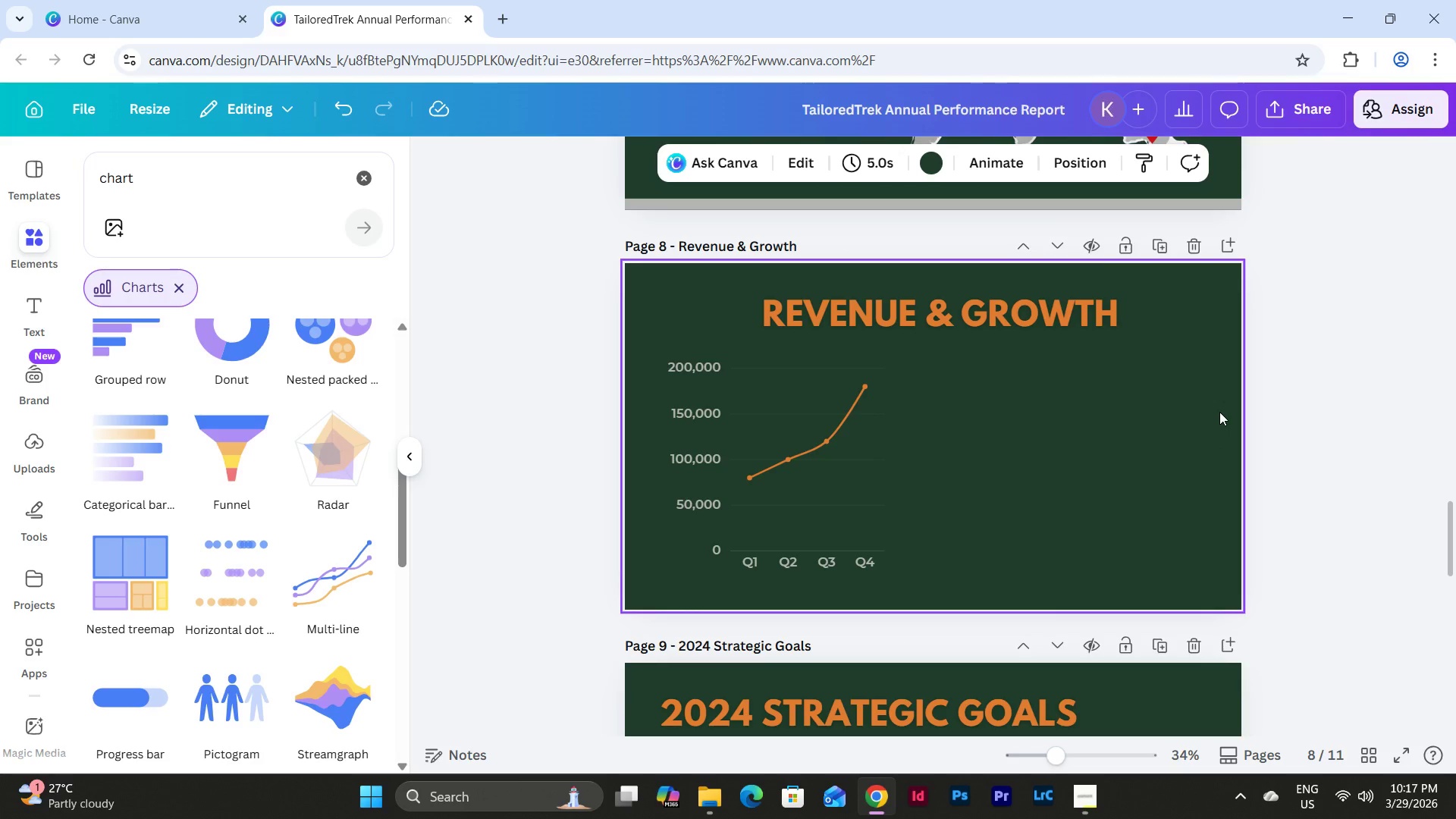 
wait(8.97)
 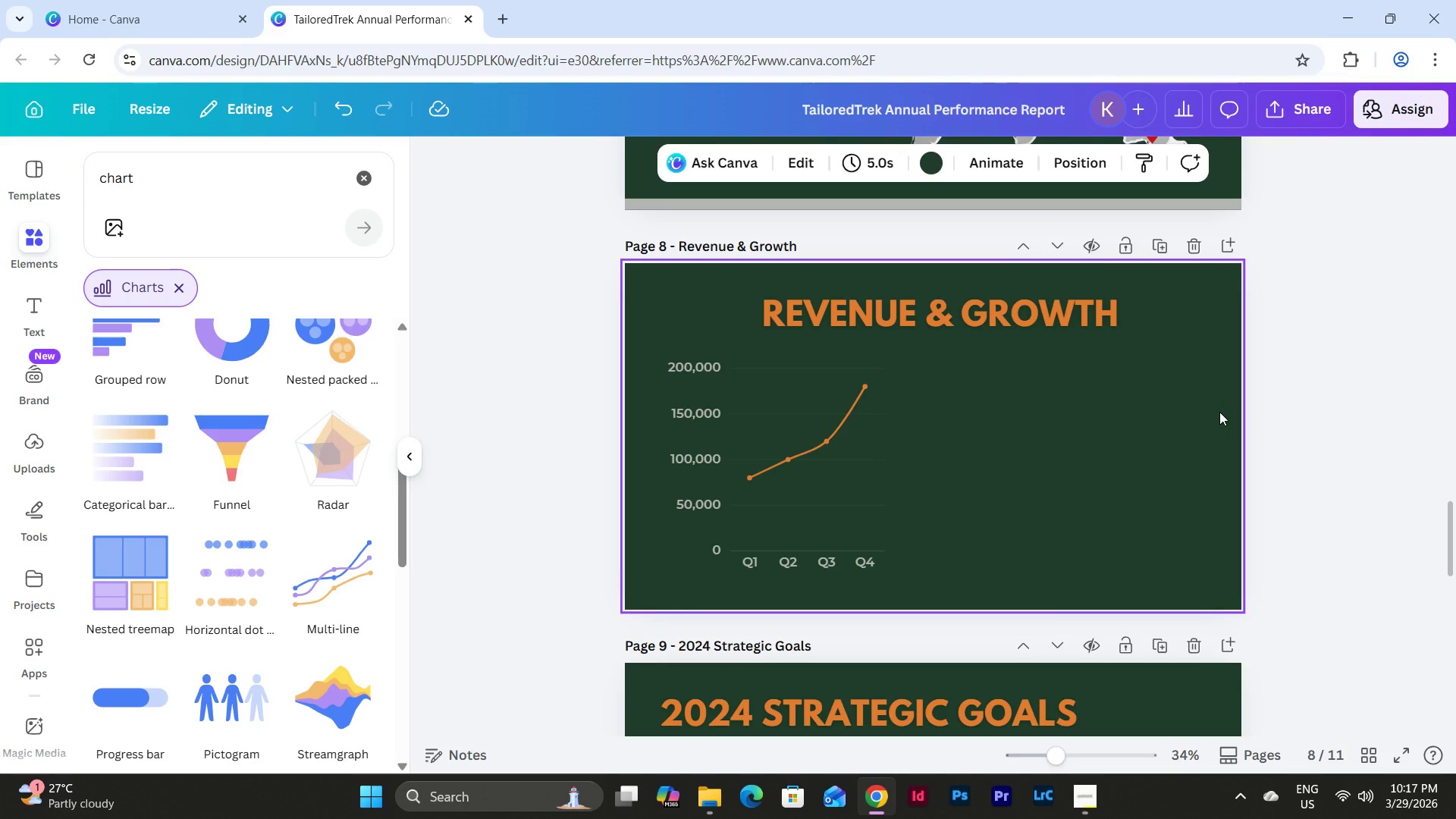 
left_click([780, 428])
 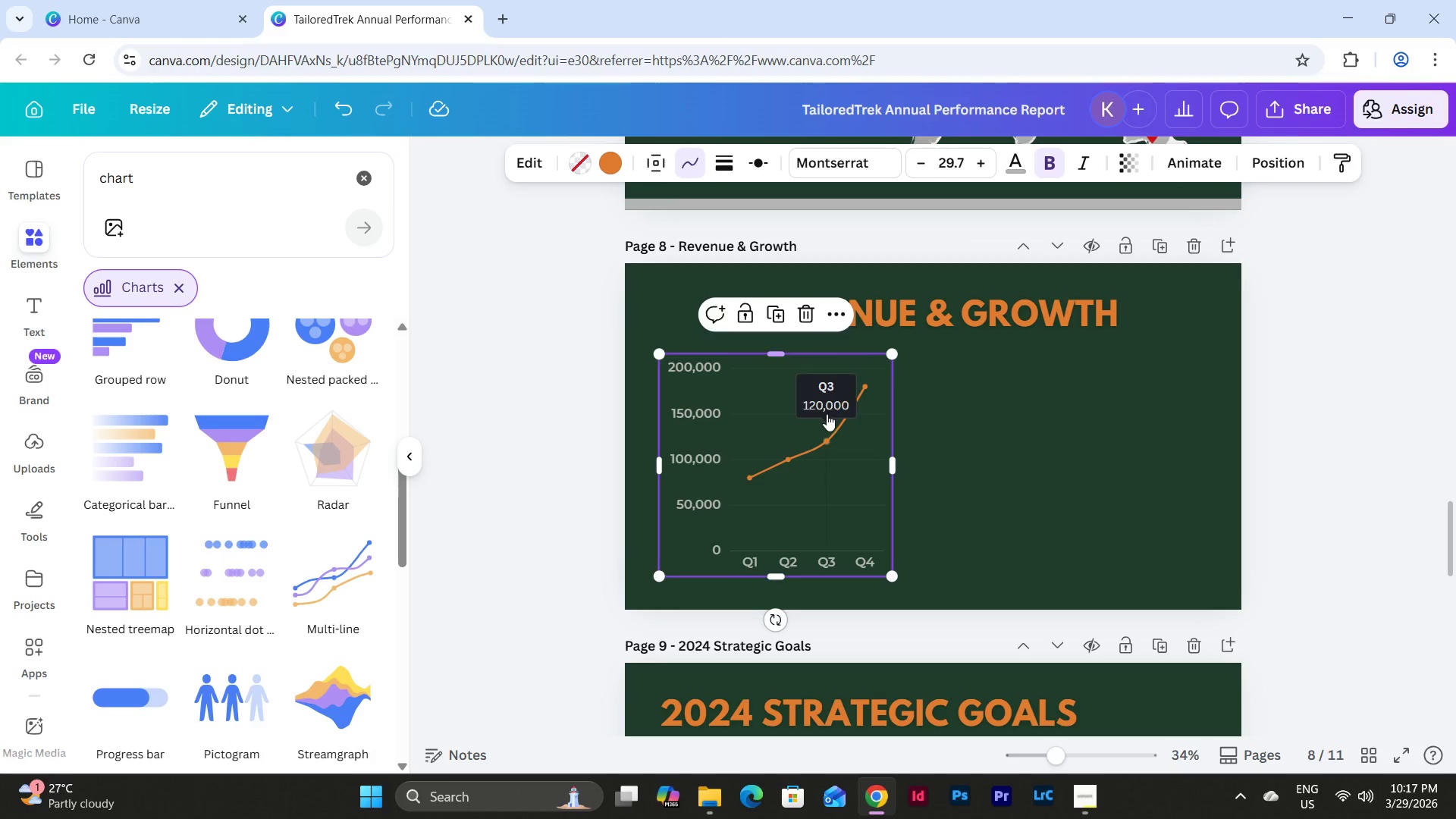 
double_click([827, 416])
 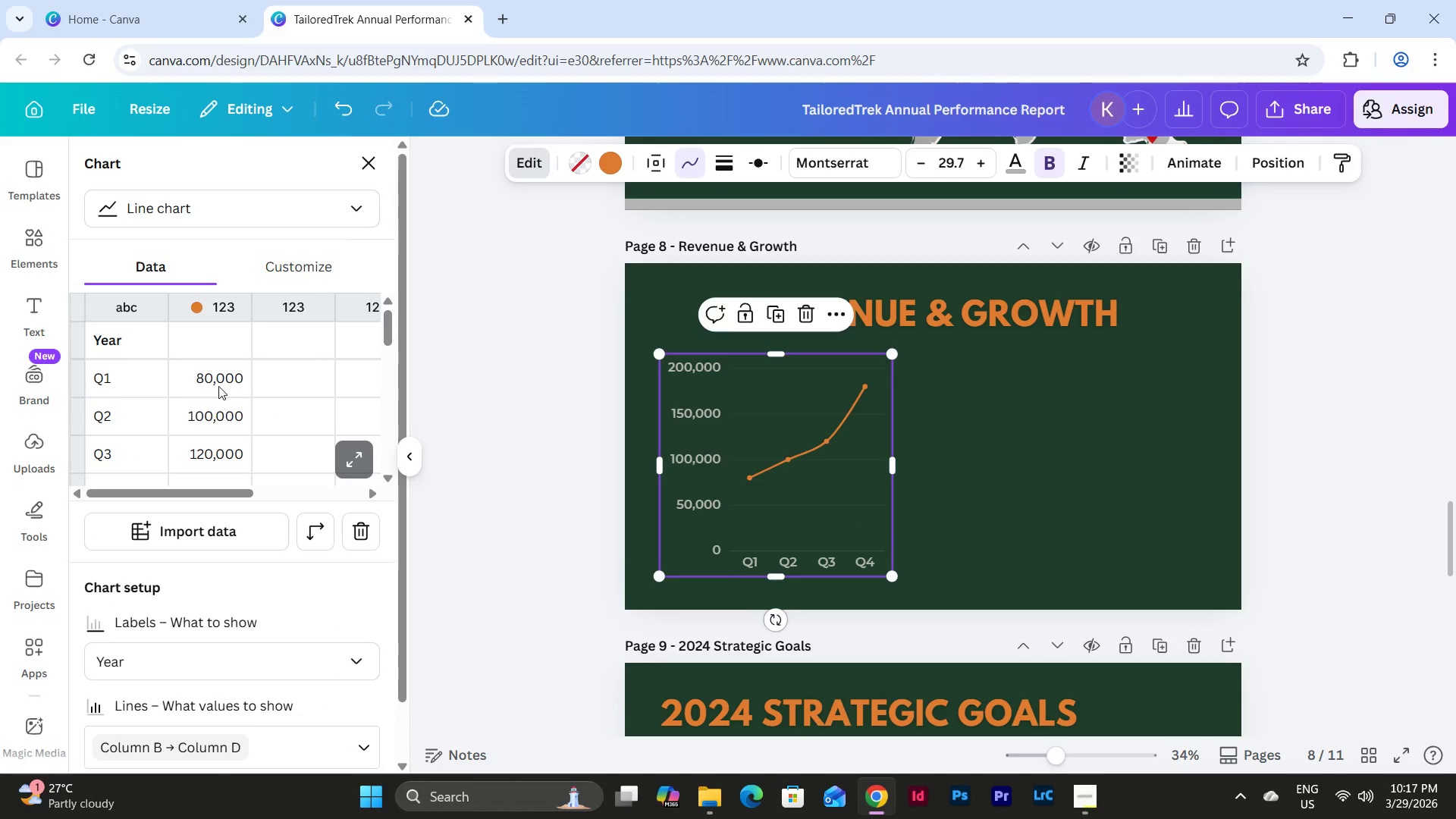 
left_click_drag(start_coordinate=[226, 494], to_coordinate=[252, 497])
 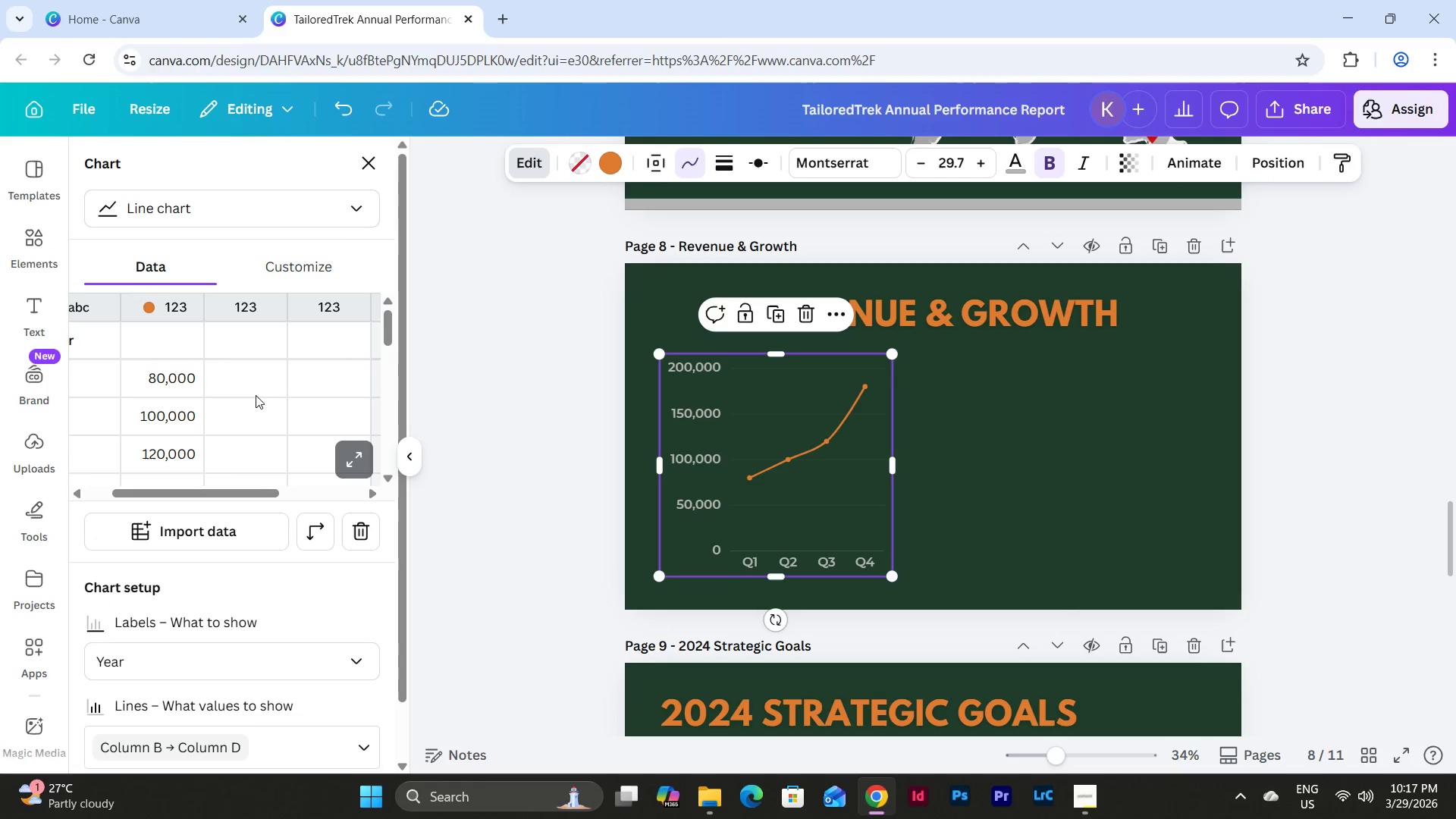 
left_click([259, 379])
 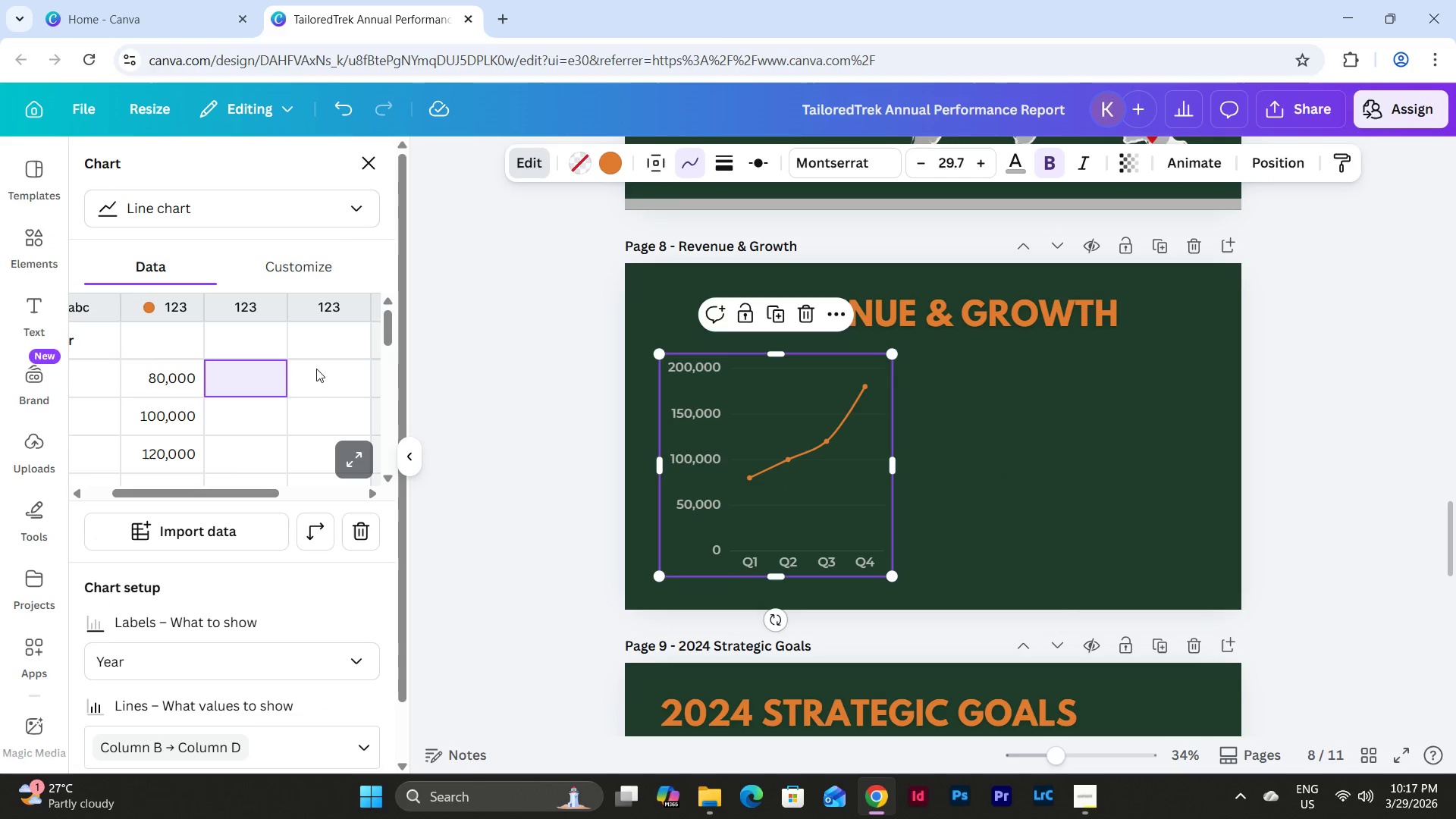 
scroll: coordinate [238, 377], scroll_direction: up, amount: 4.0
 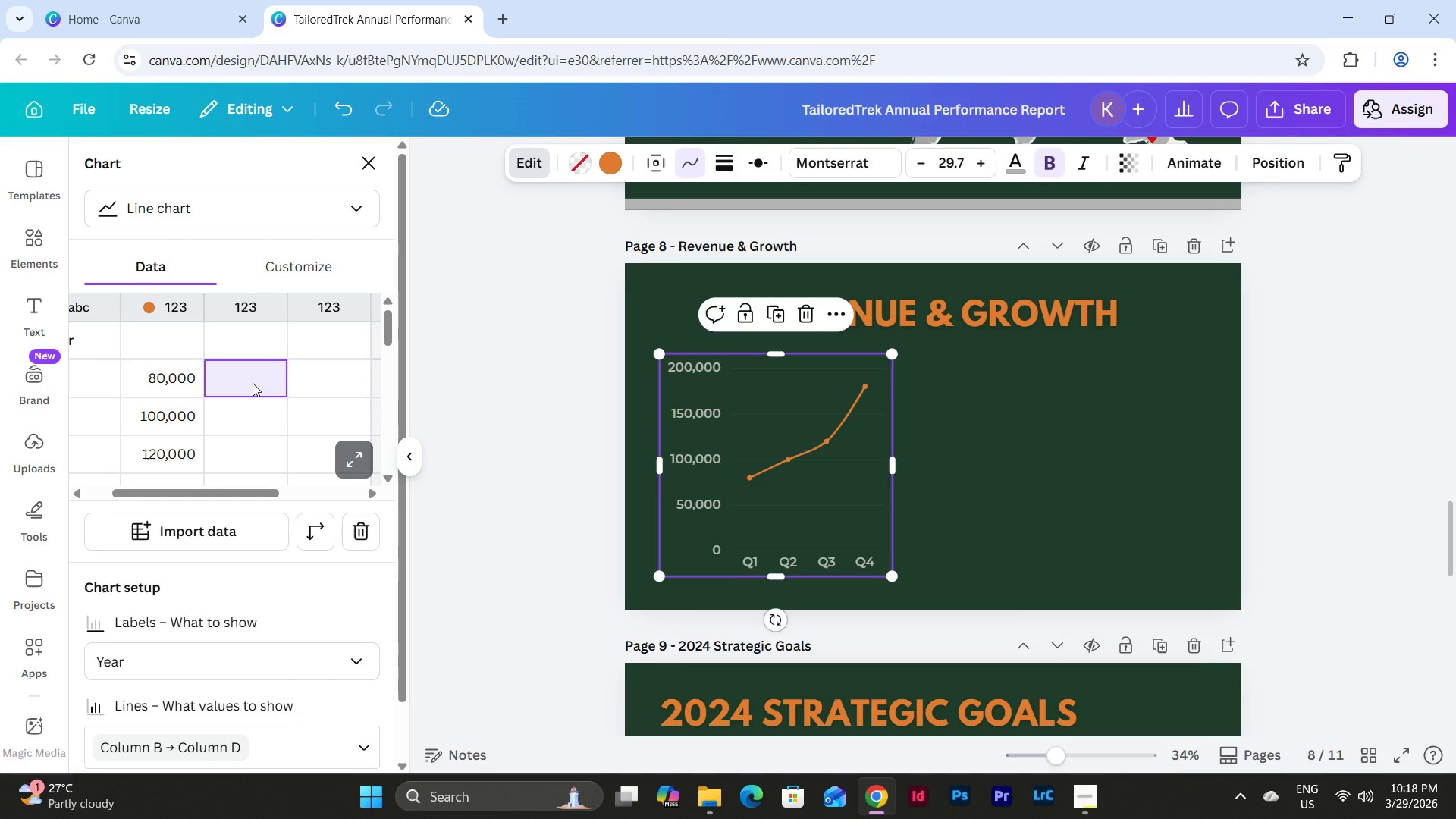 
key(Numpad1)
 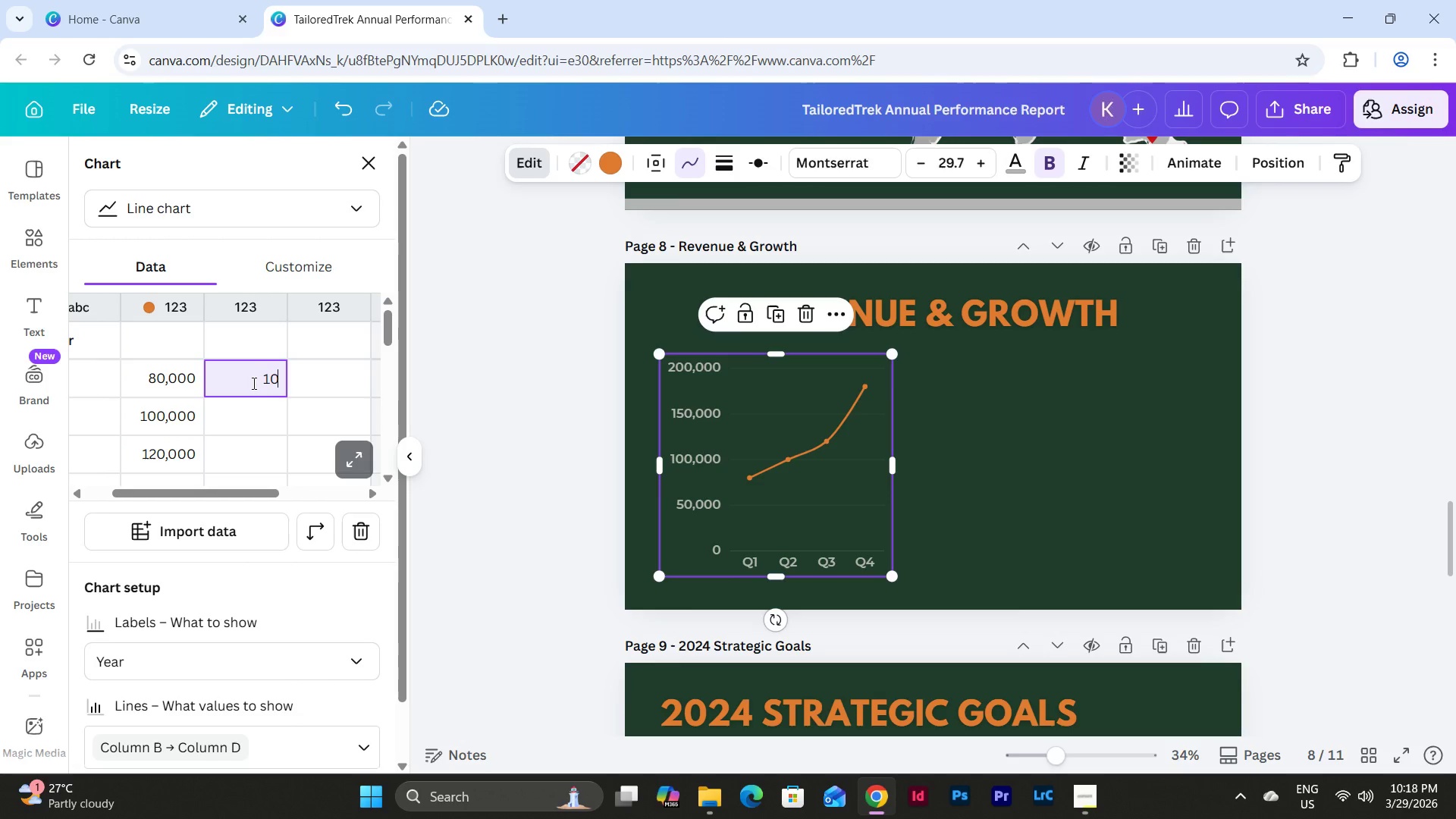 
key(Numpad0)
 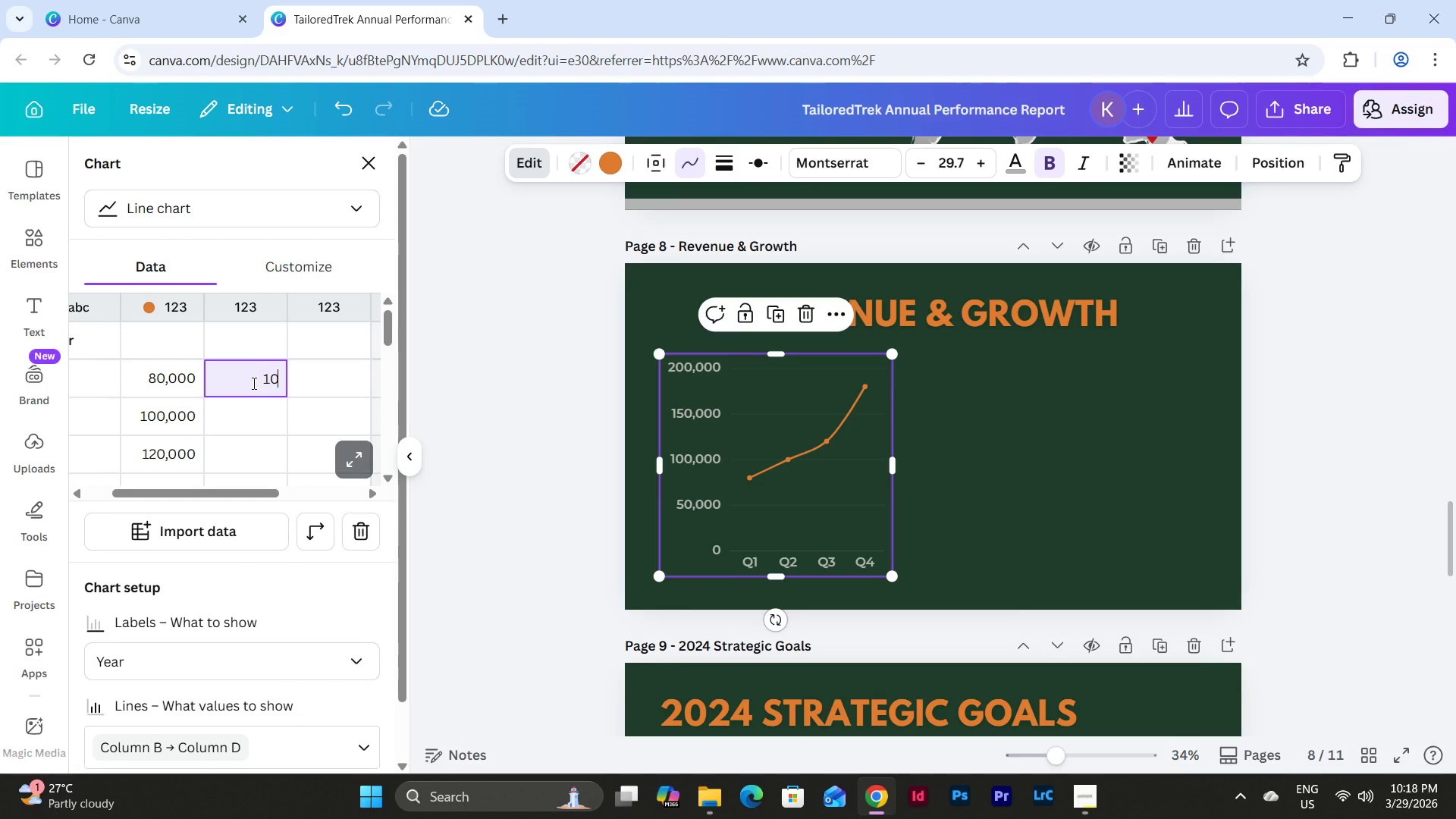 
key(Numpad0)
 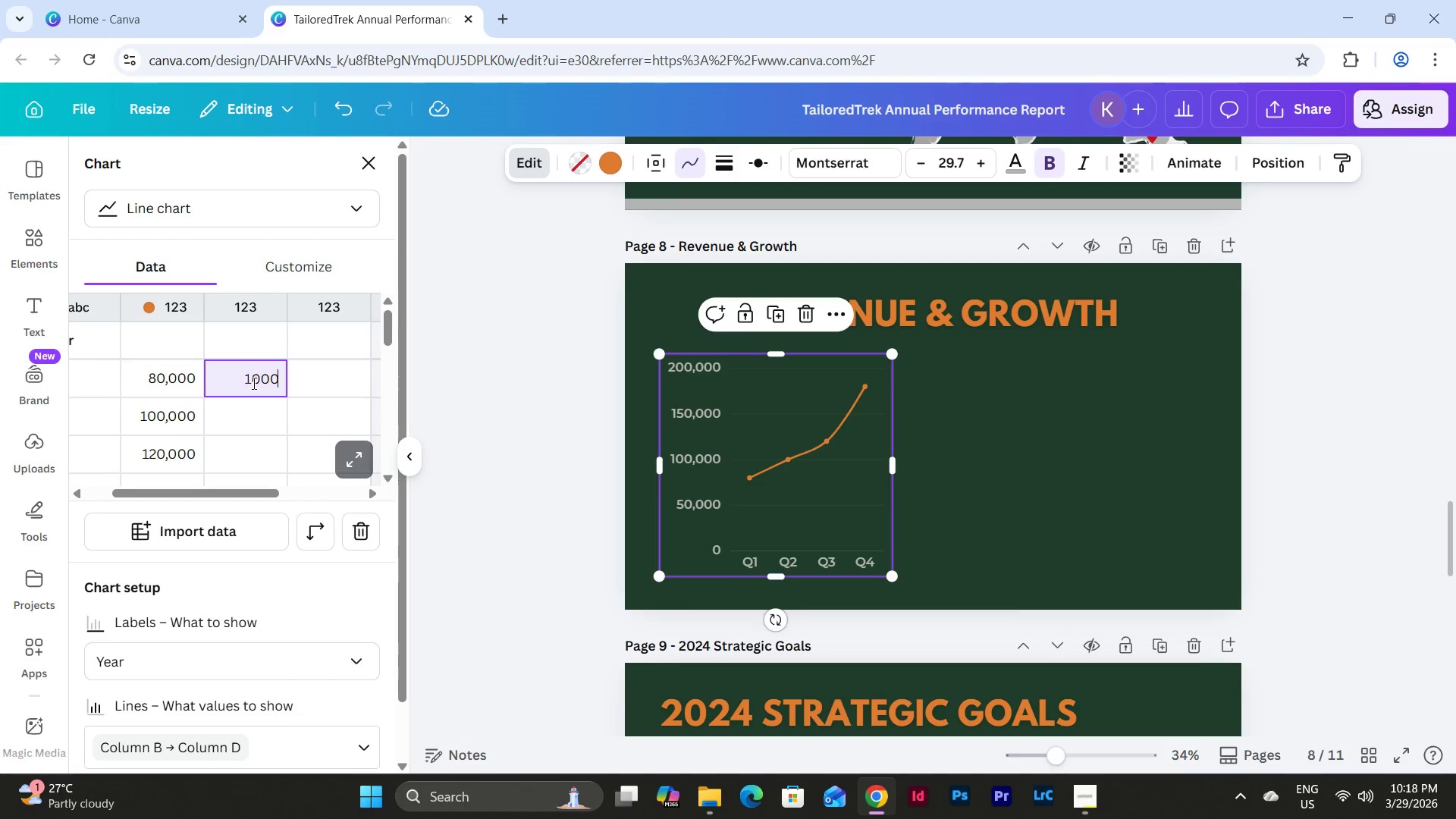 
key(Numpad0)
 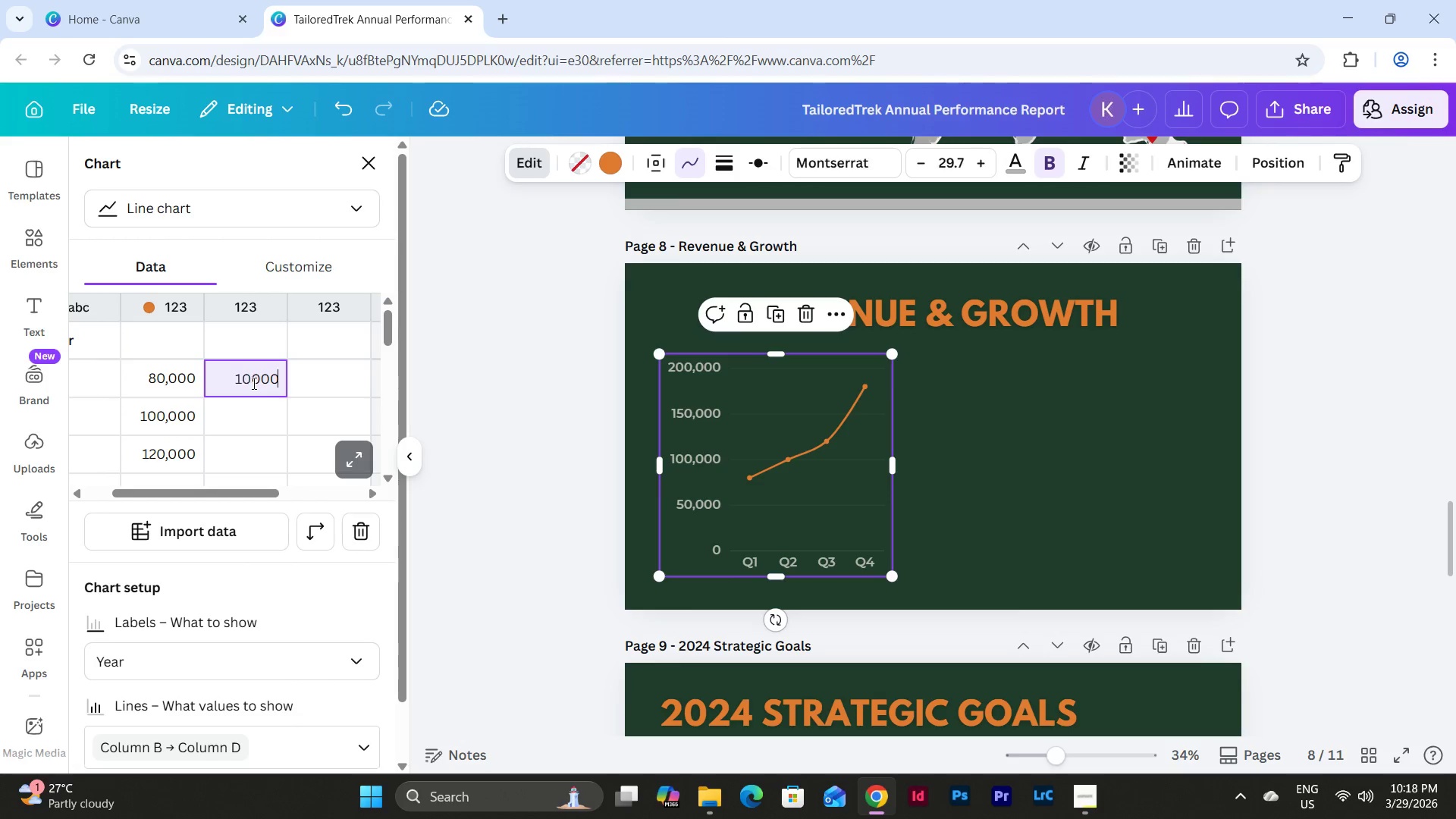 
key(Numpad0)
 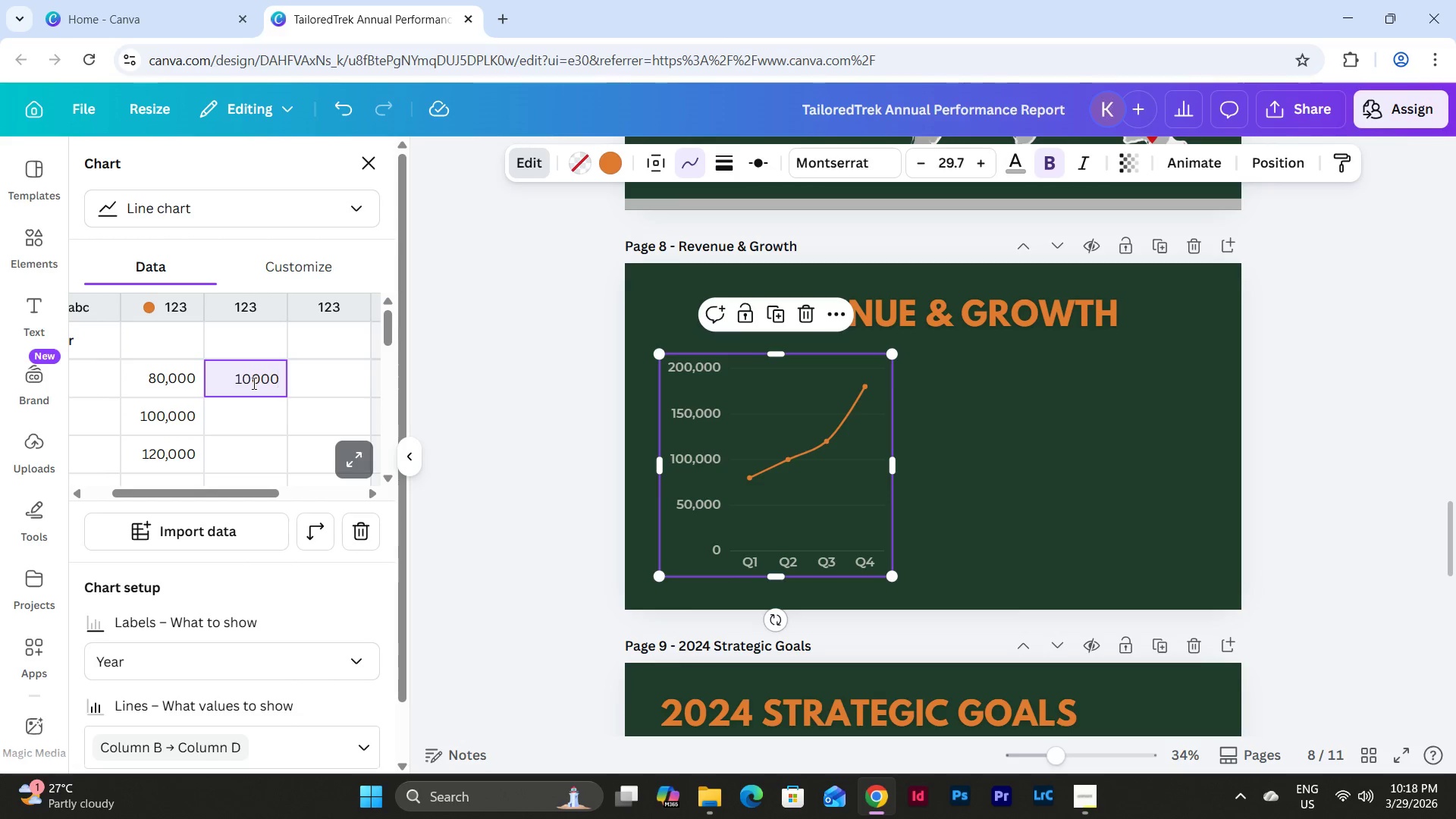 
key(NumpadEnter)
 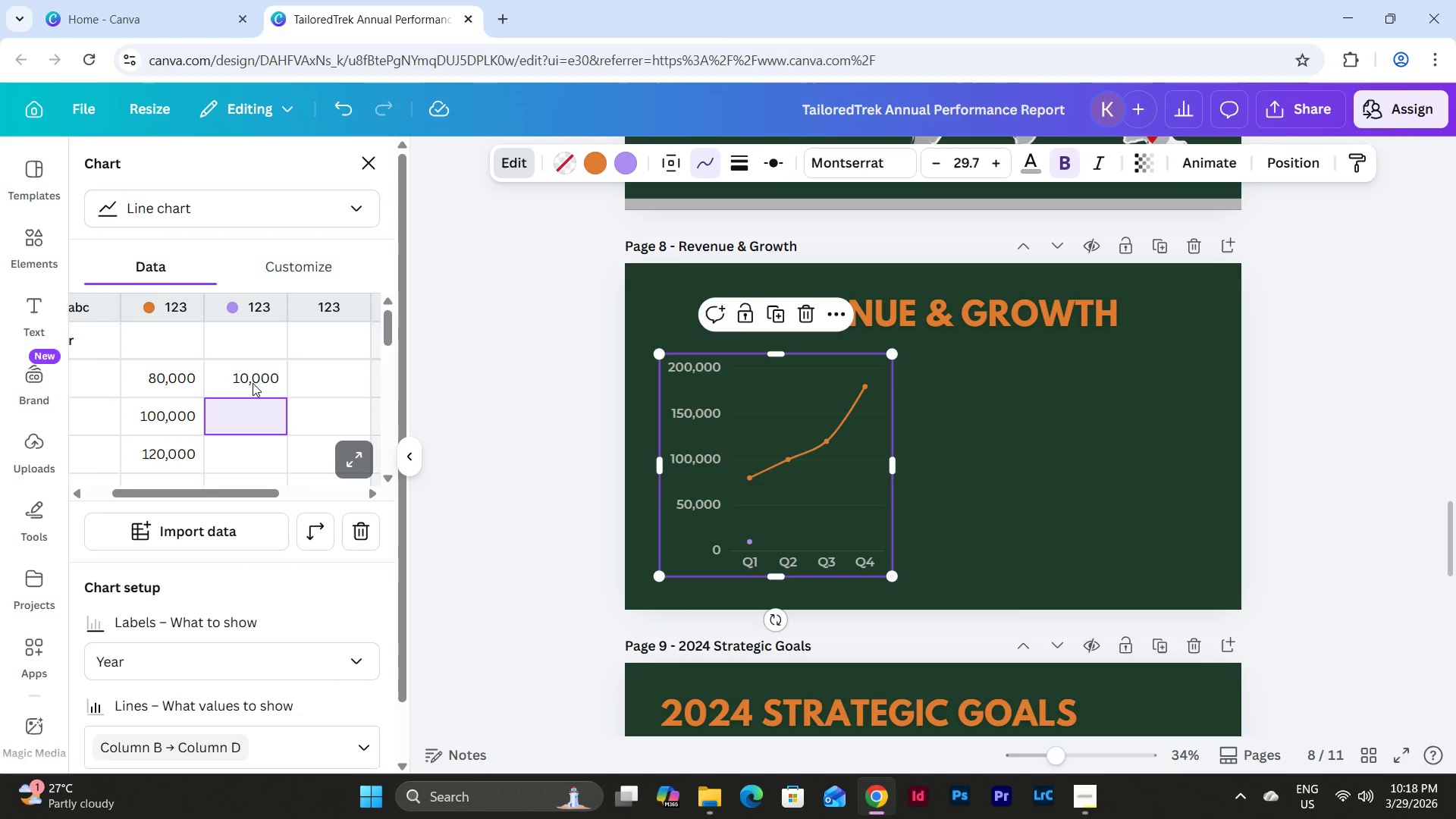 
key(Numpad1)
 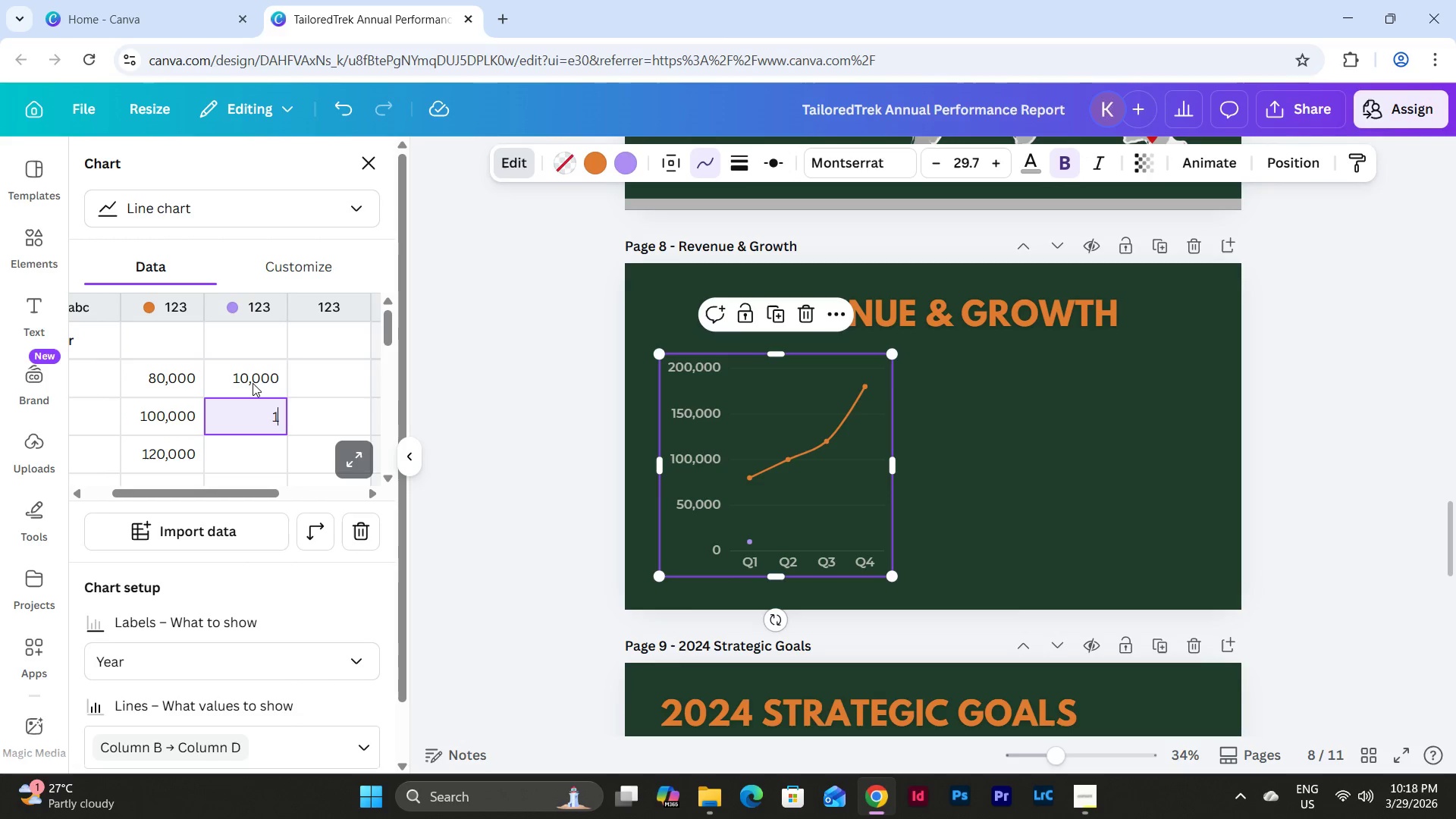 
key(Numpad5)
 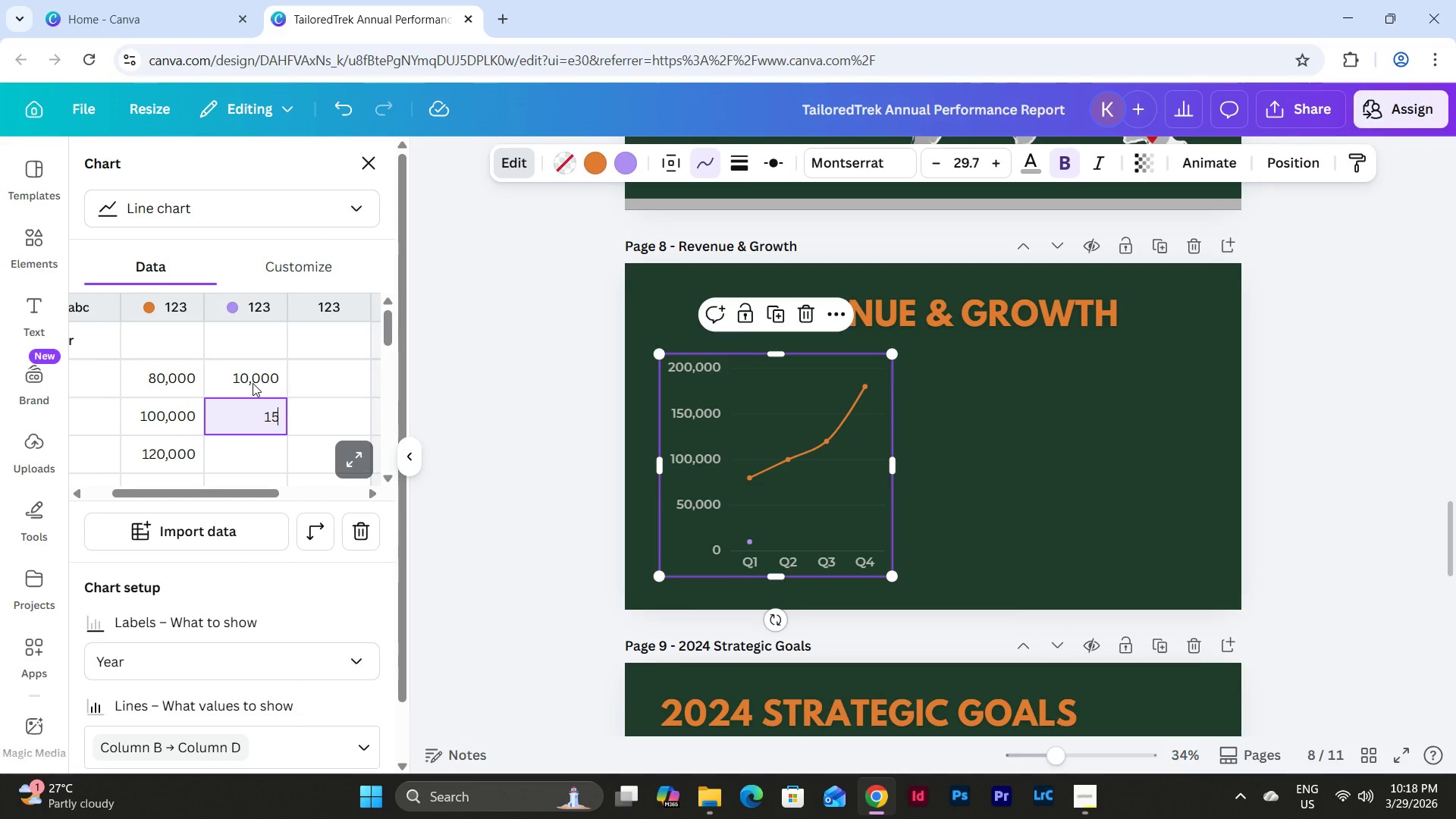 
key(Numpad0)
 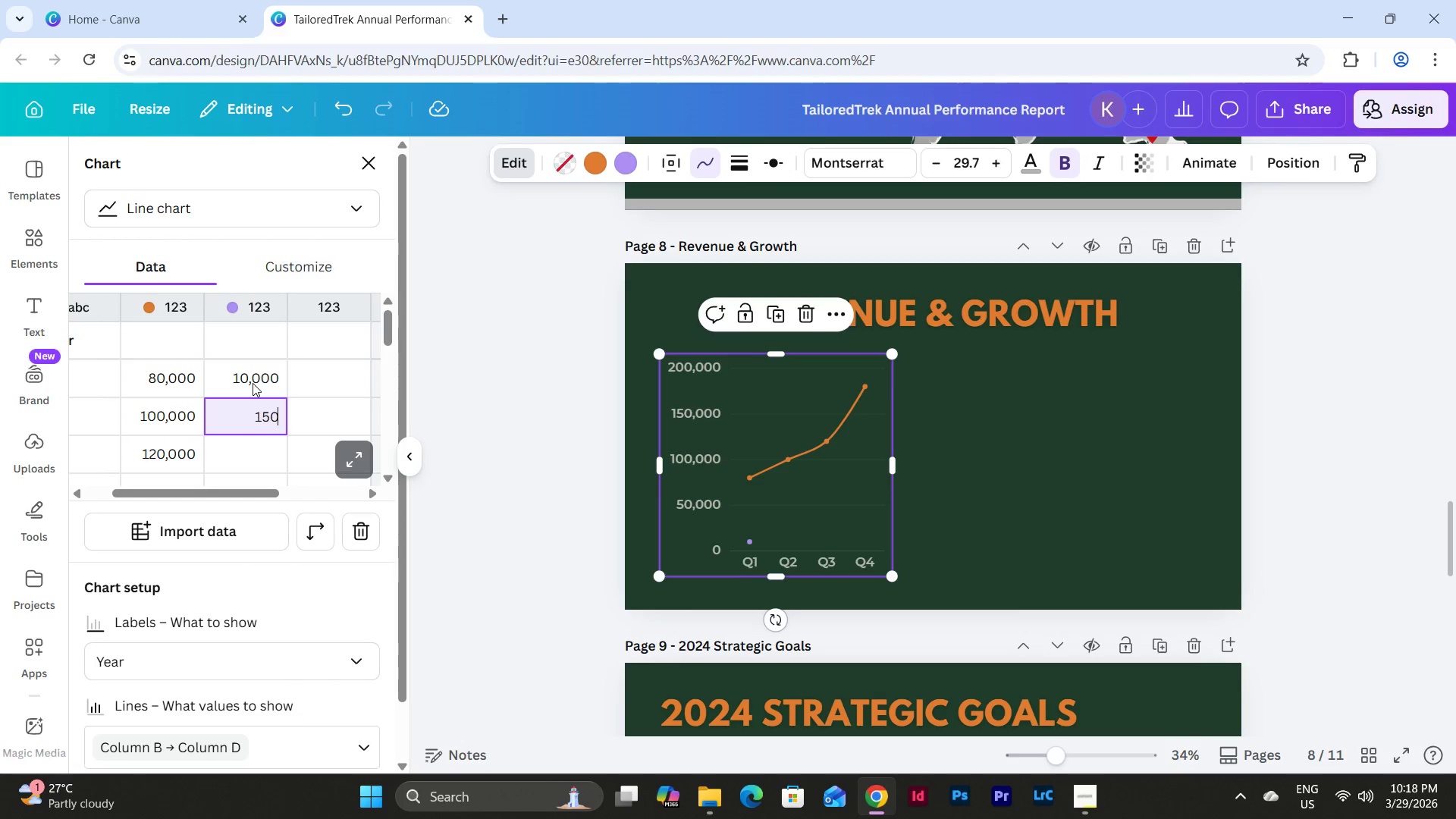 
key(Numpad0)
 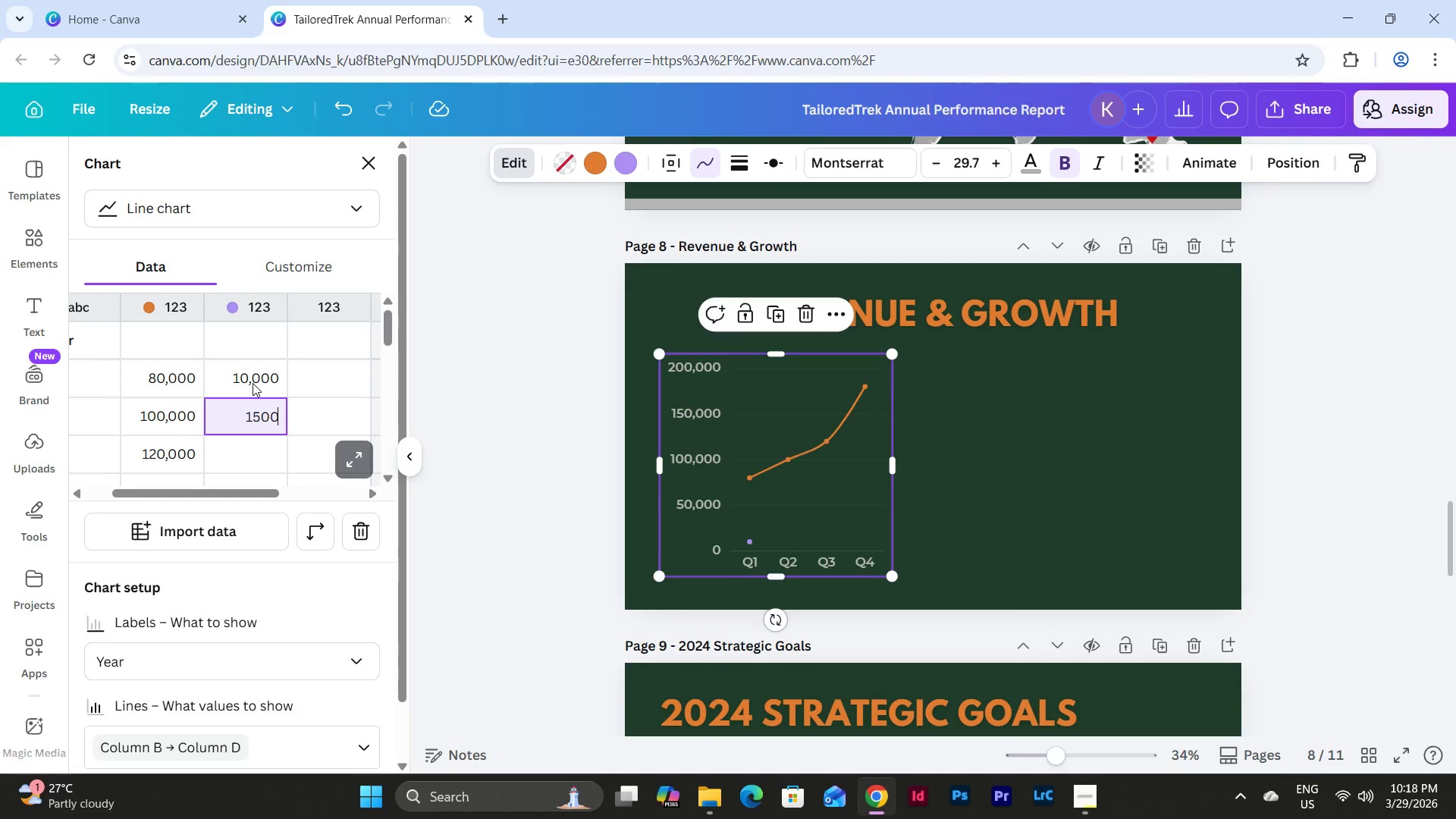 
key(Numpad0)
 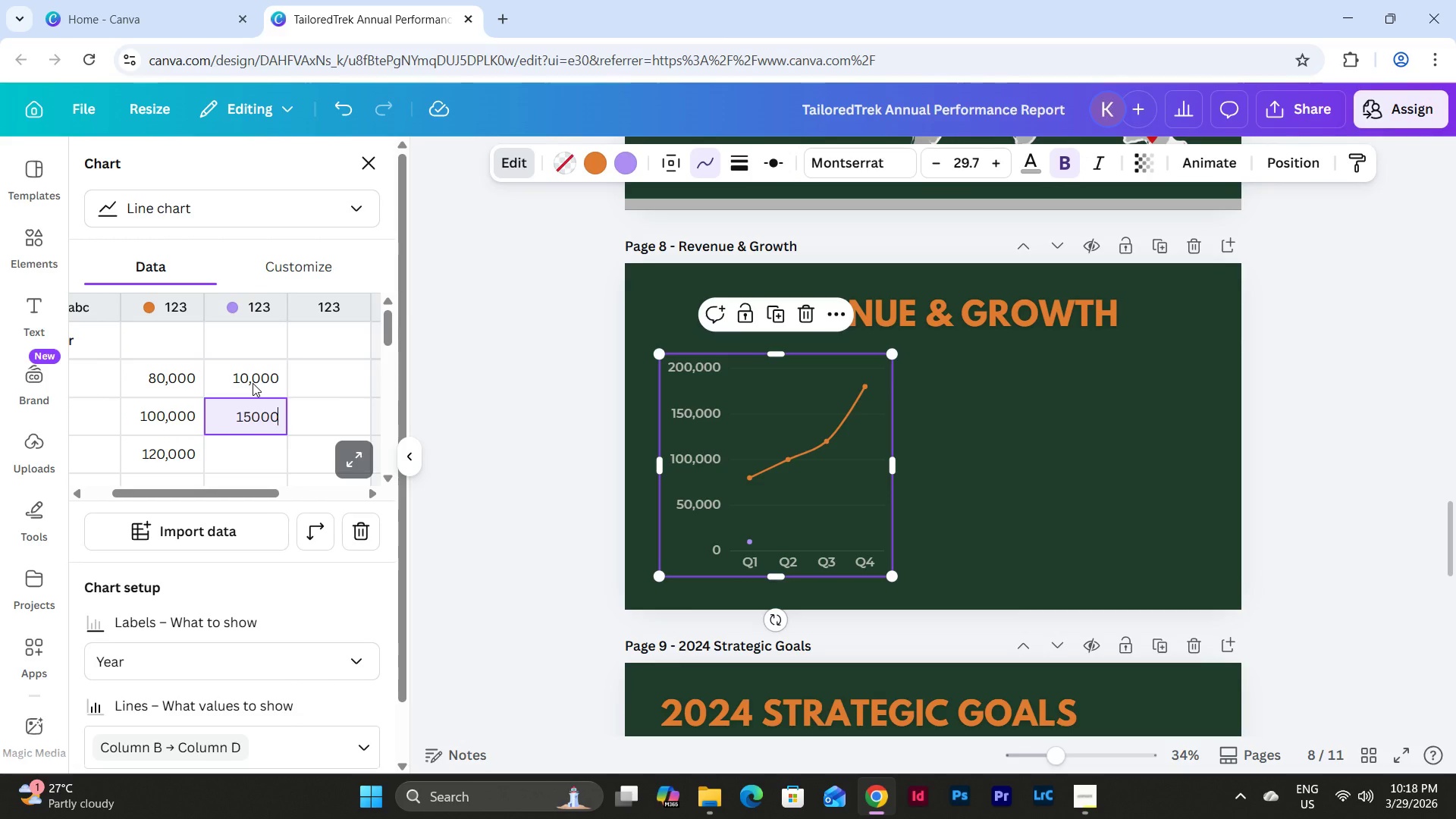 
key(NumpadEnter)
 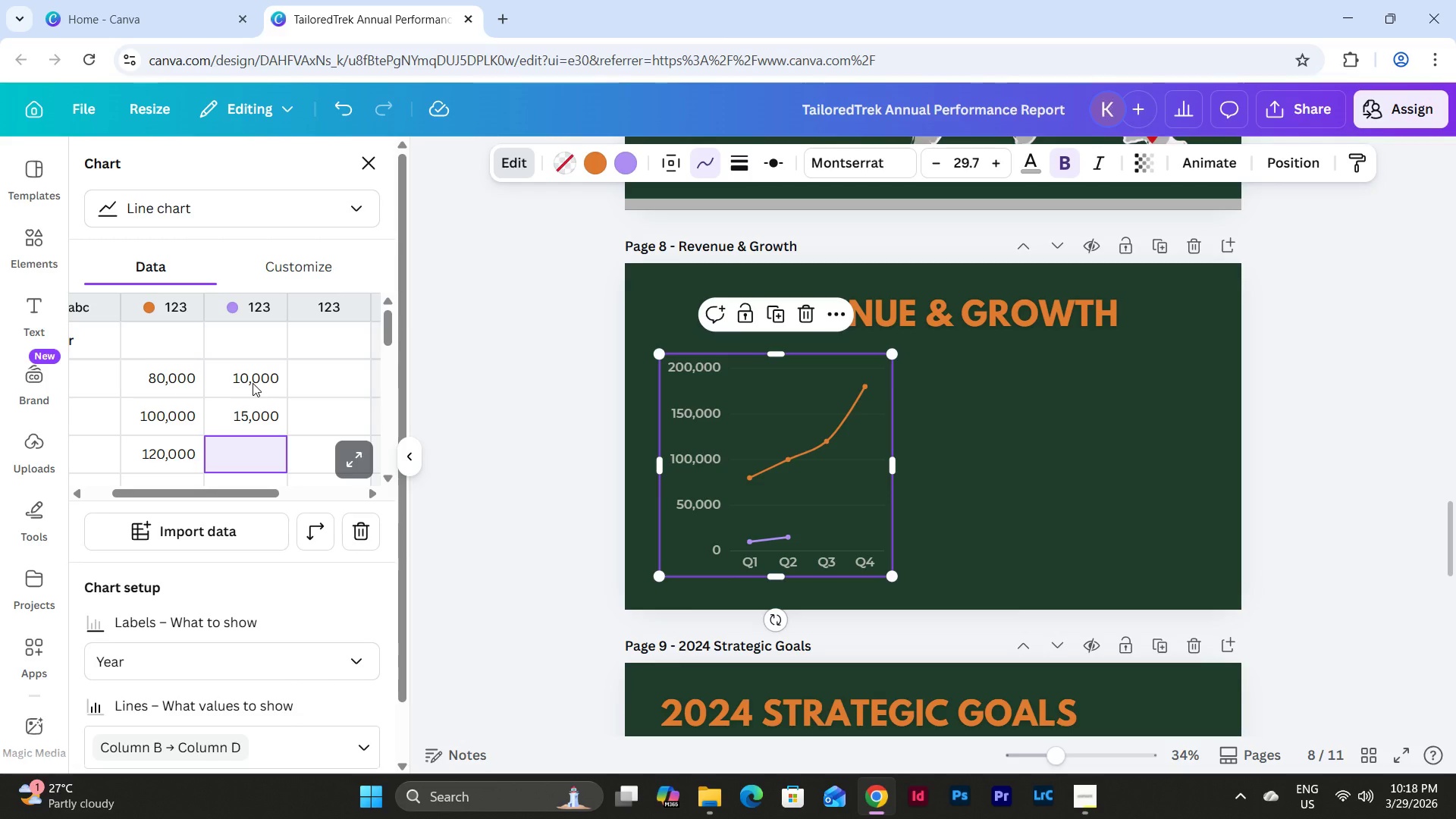 
key(Numpad2)
 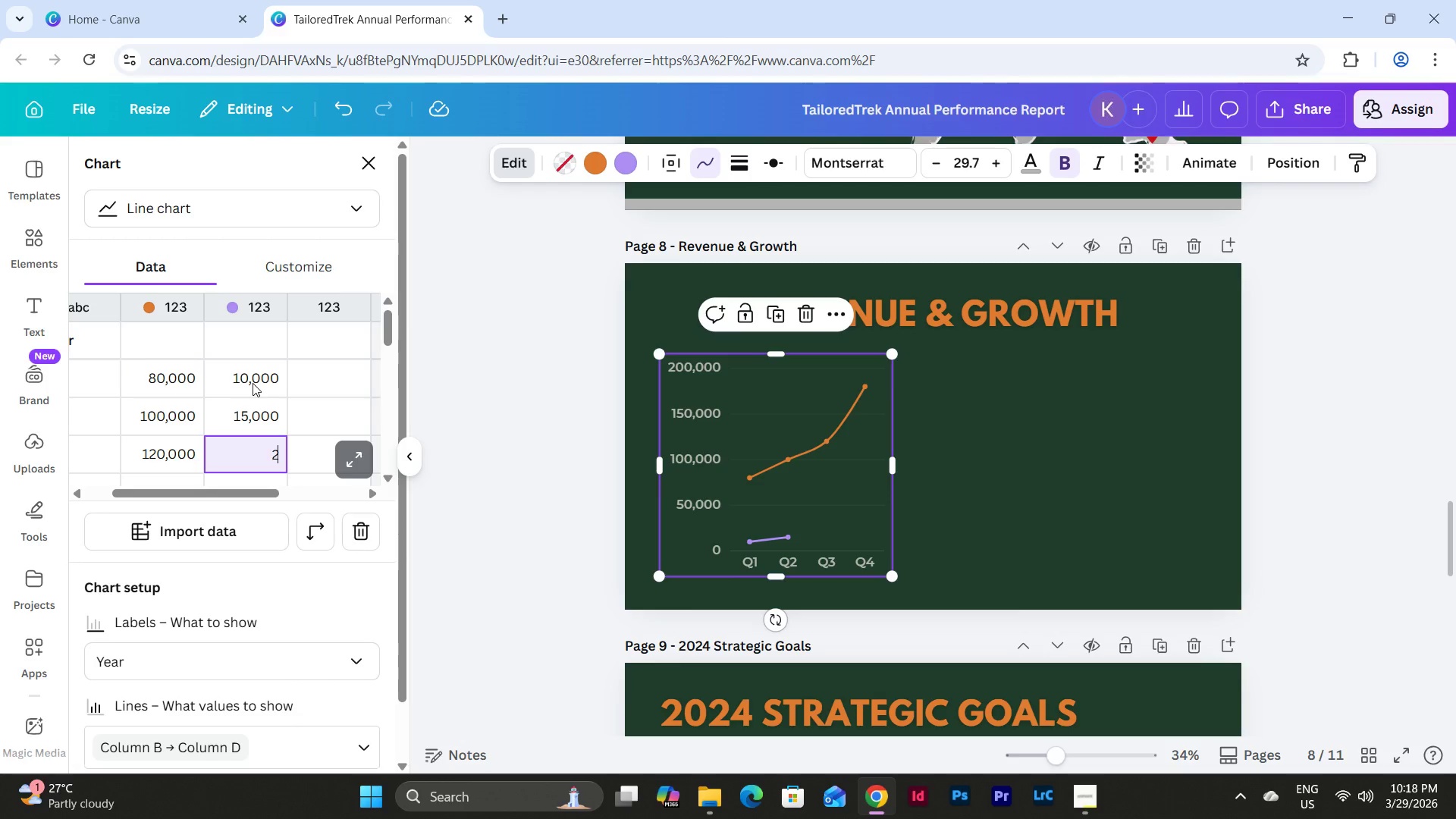 
key(Numpad0)
 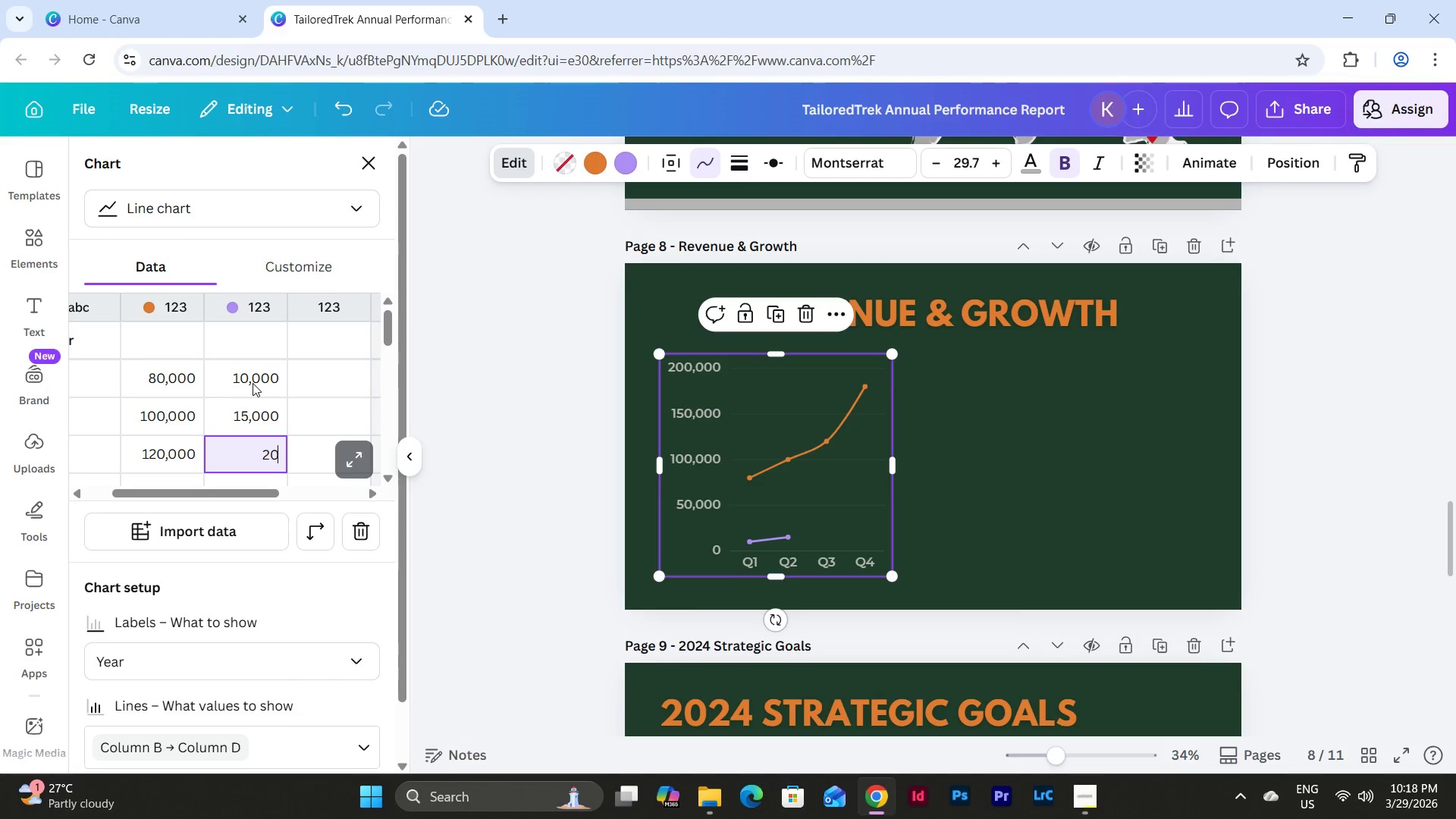 
key(Numpad0)
 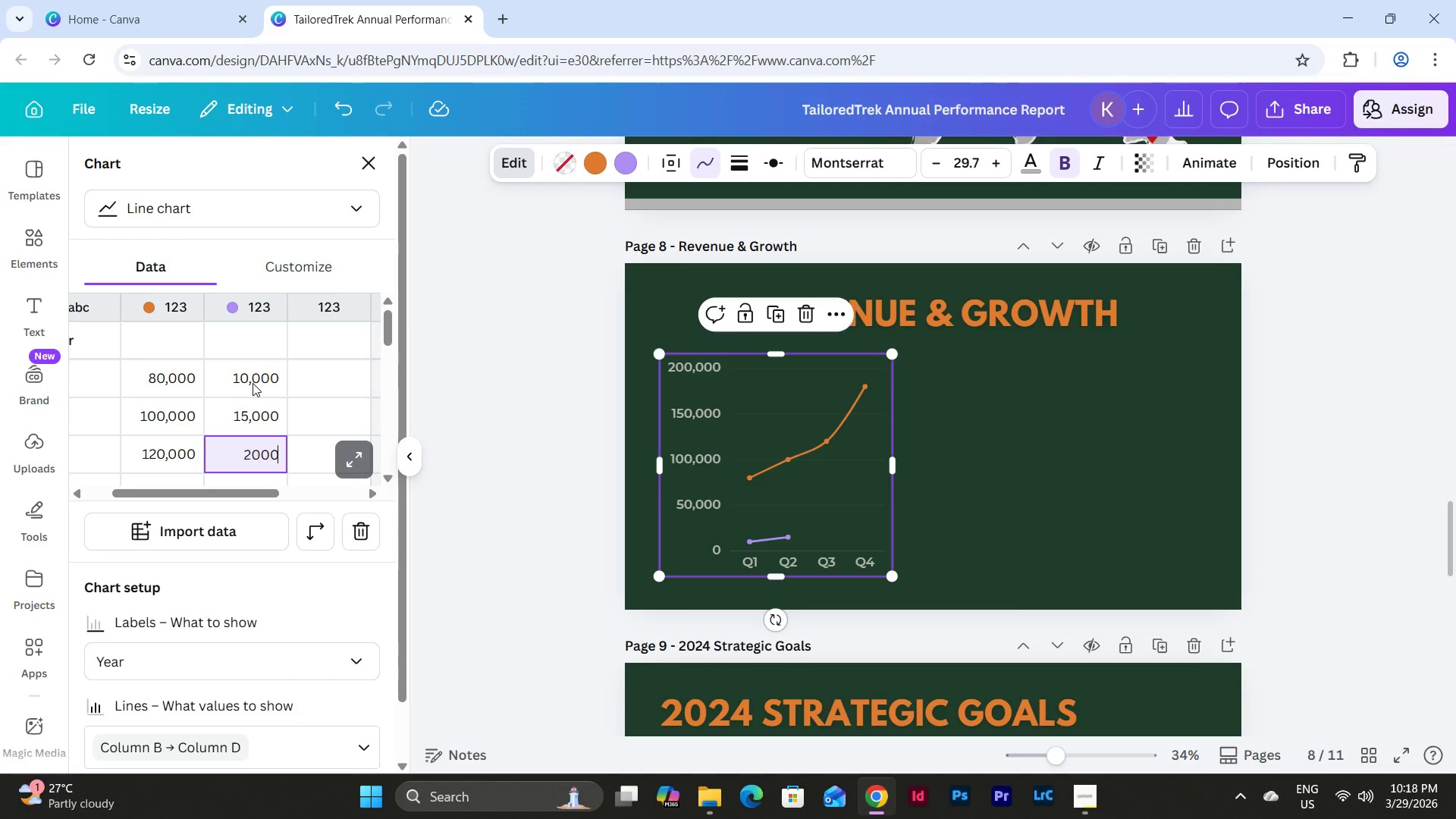 
key(Numpad0)
 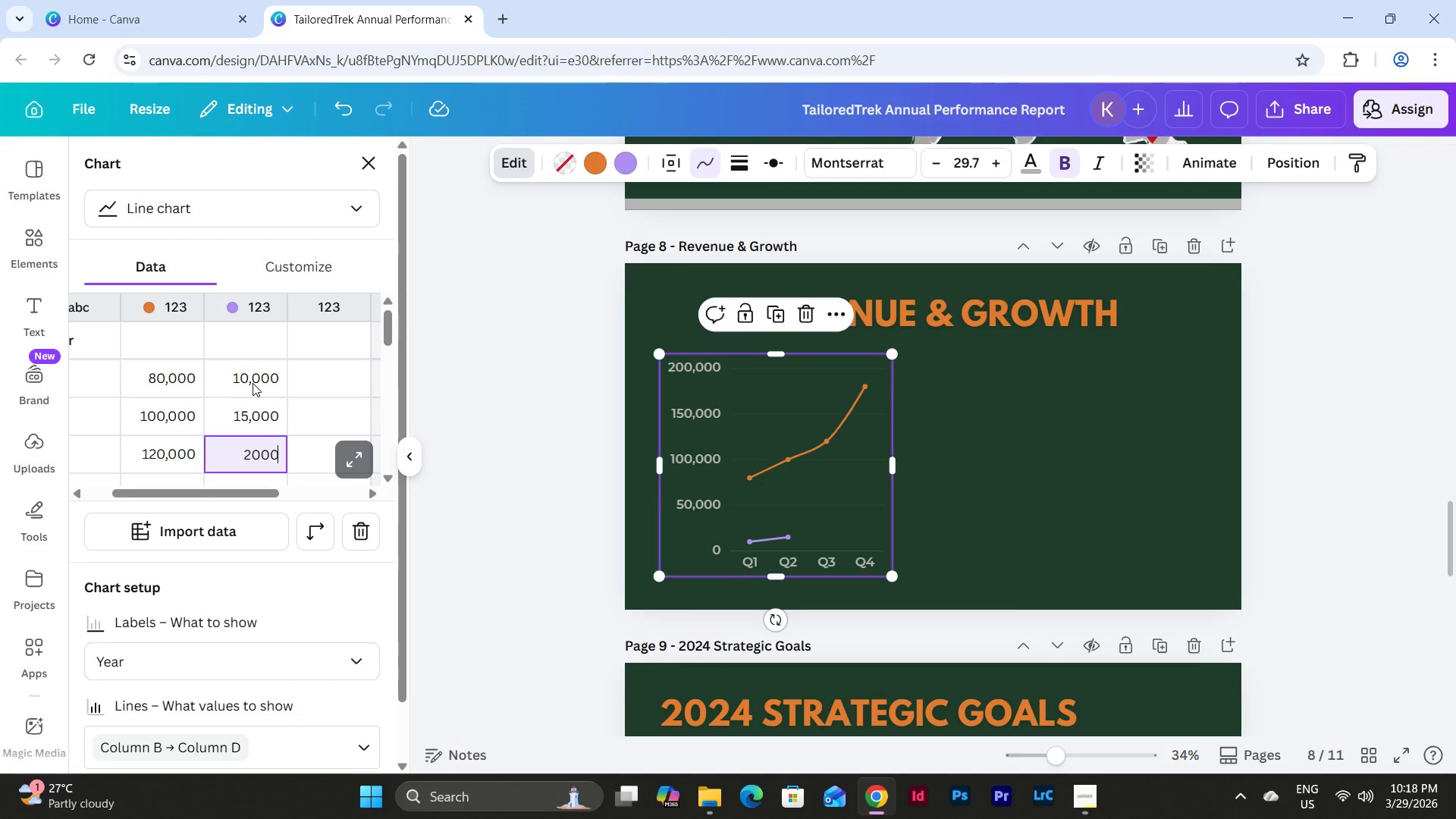 
key(Numpad0)
 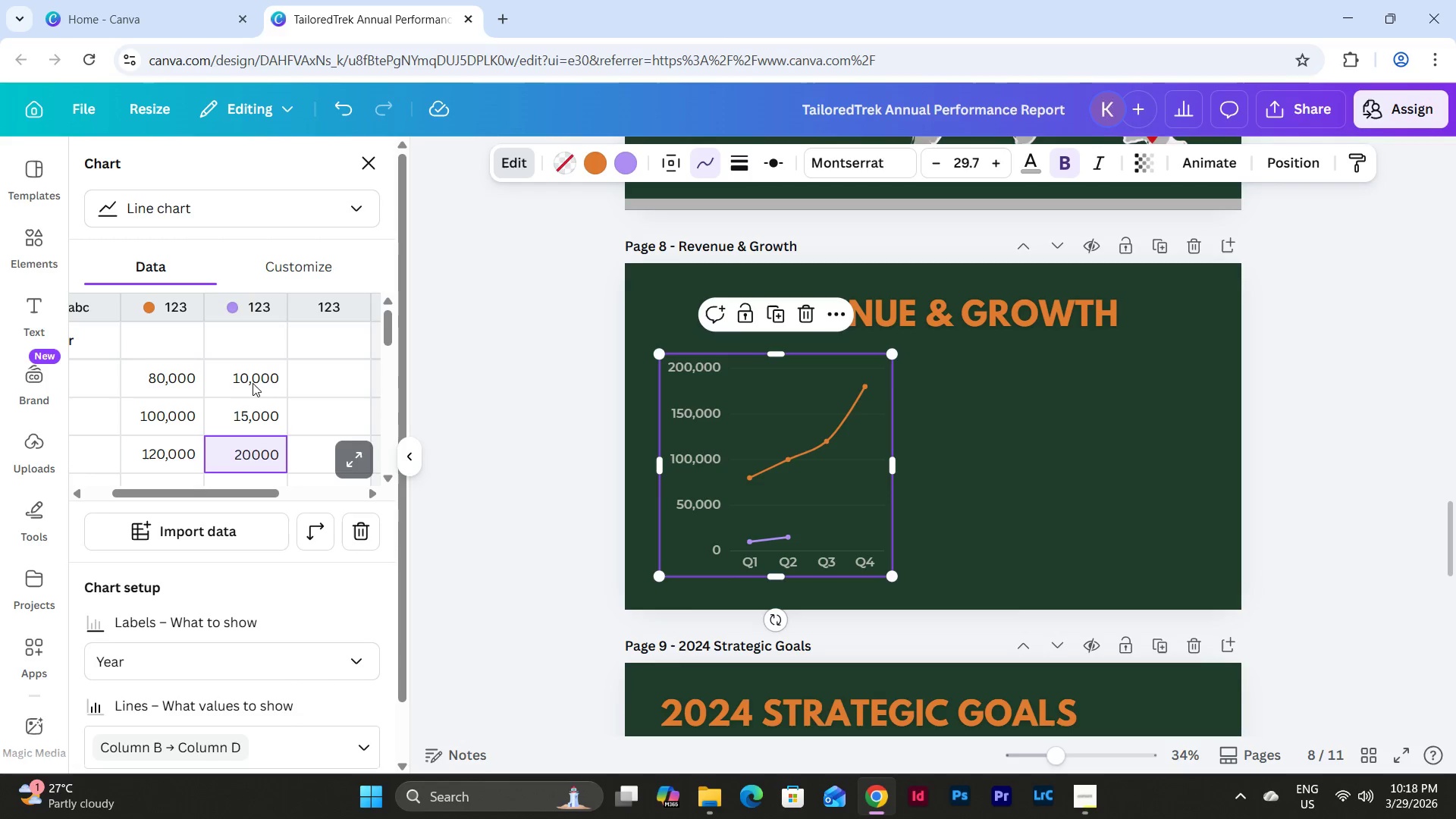 
key(NumpadEnter)
 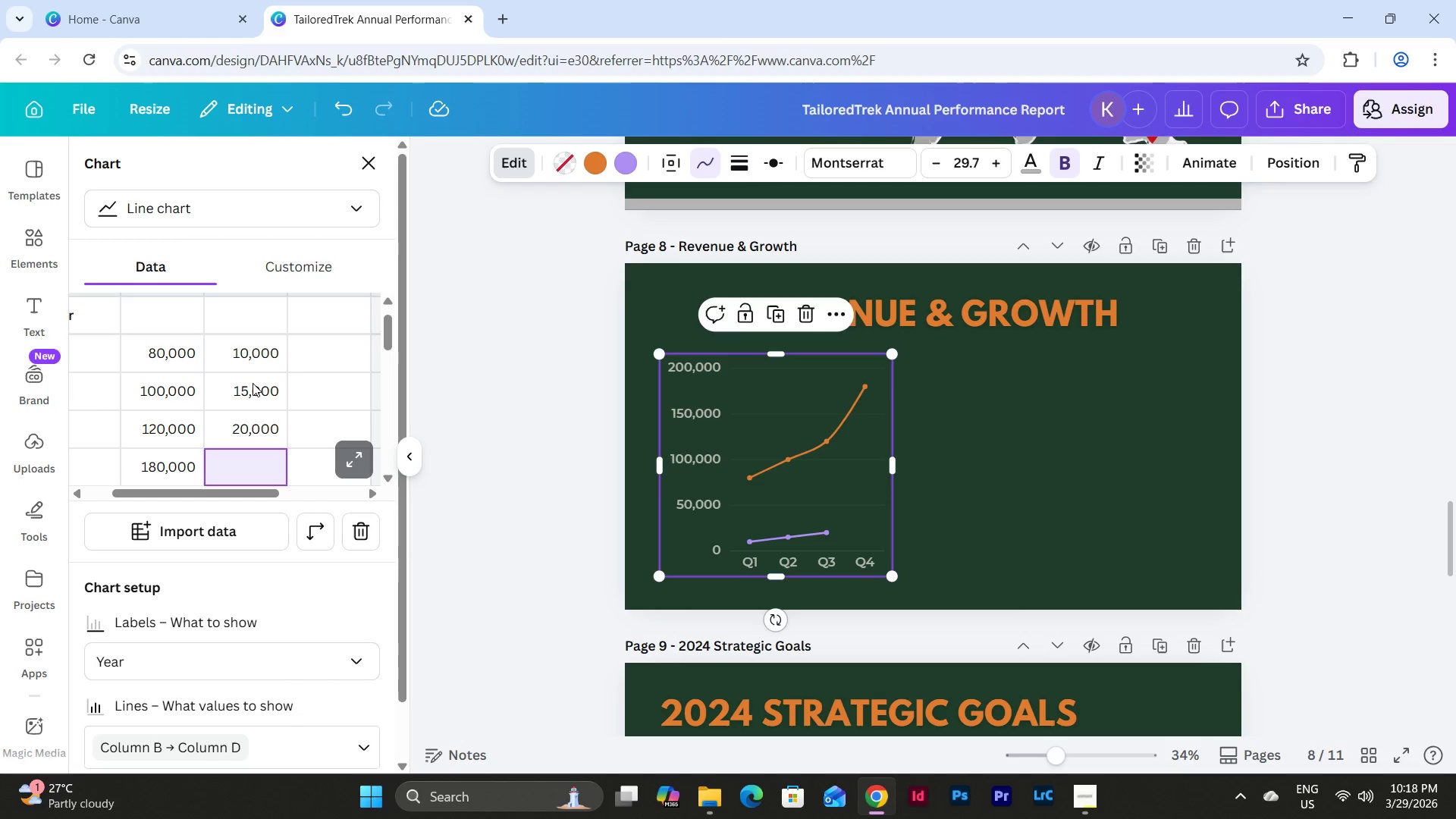 
key(Numpad2)
 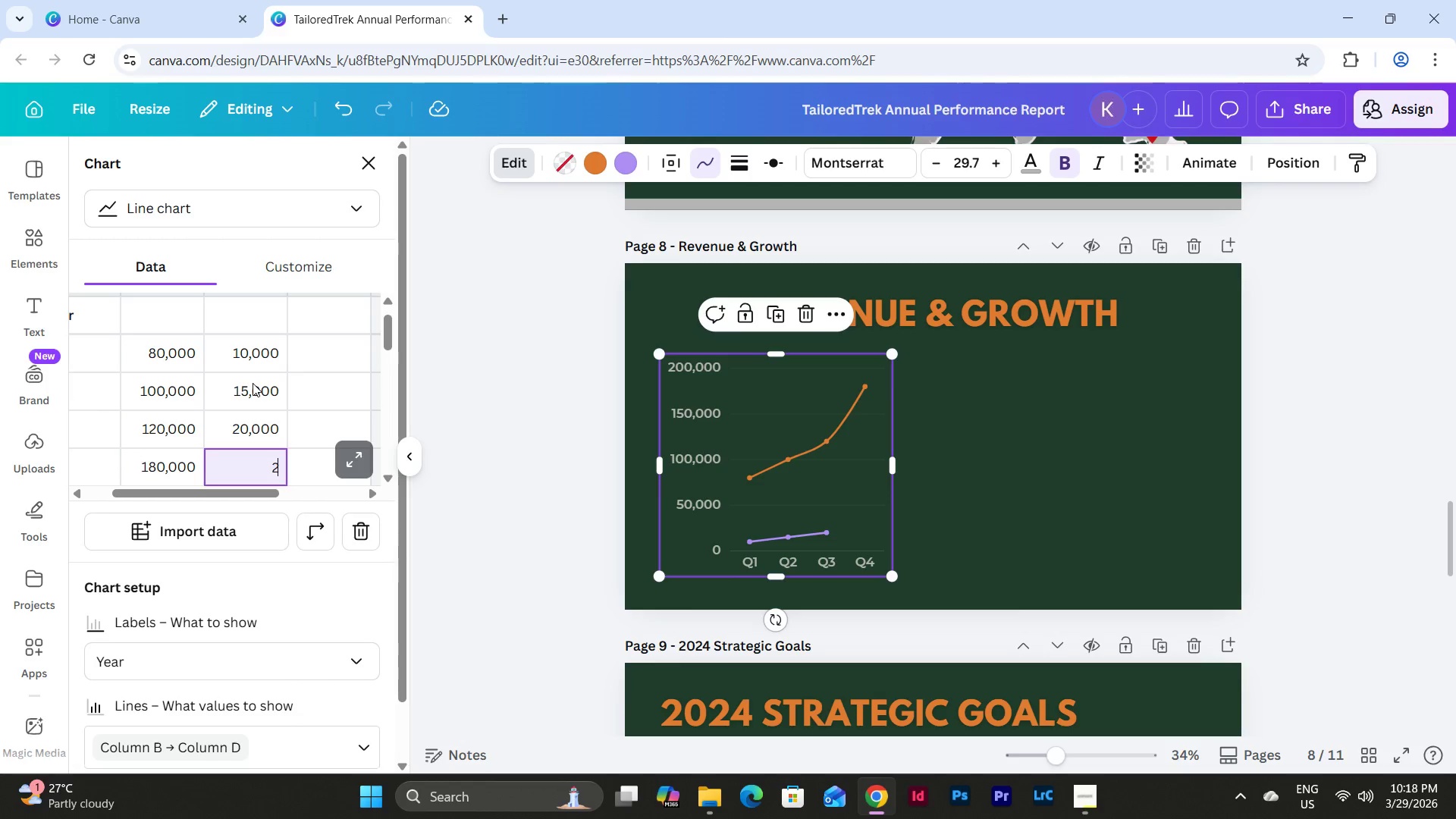 
key(Numpad5)
 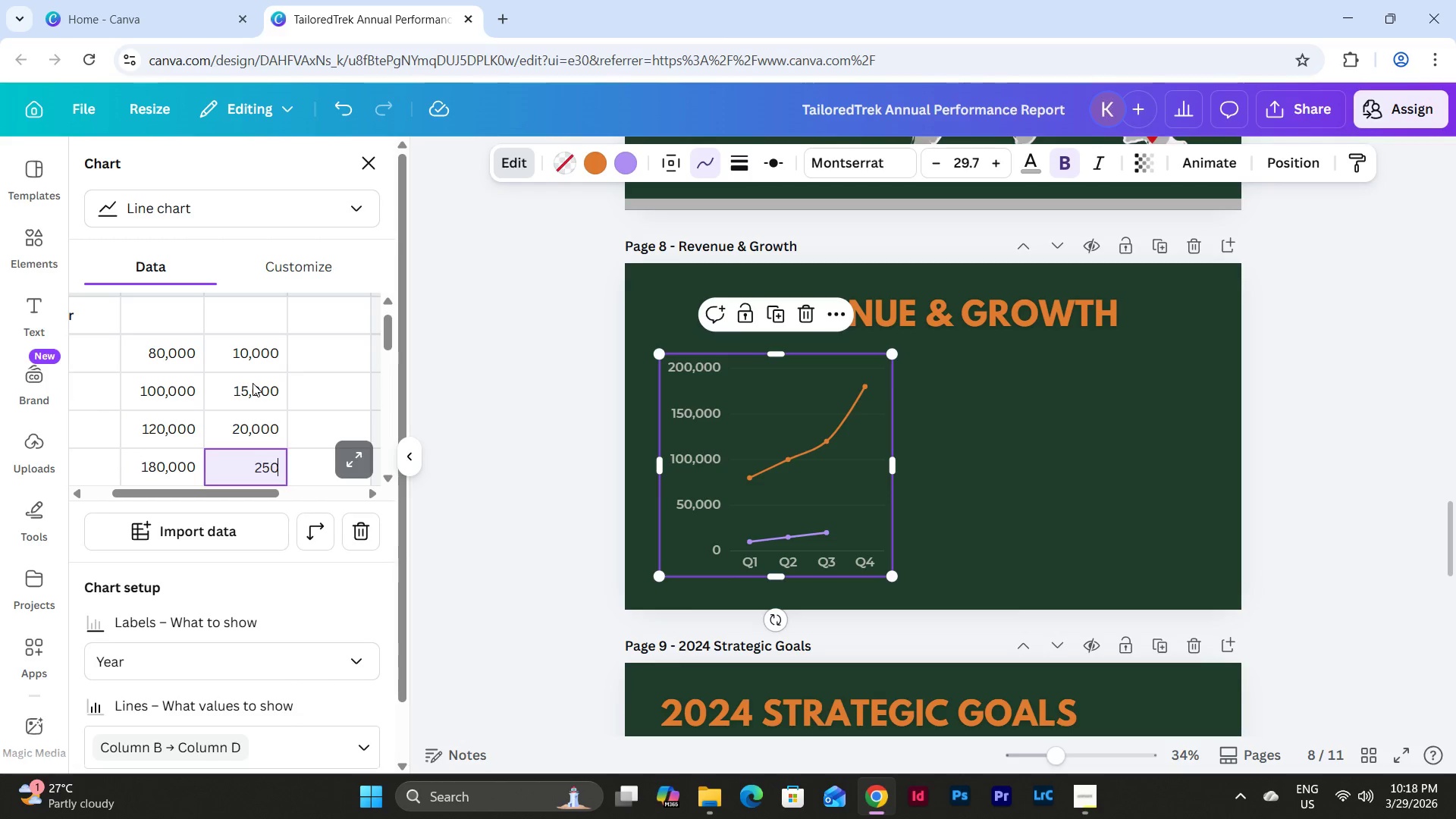 
key(Numpad0)
 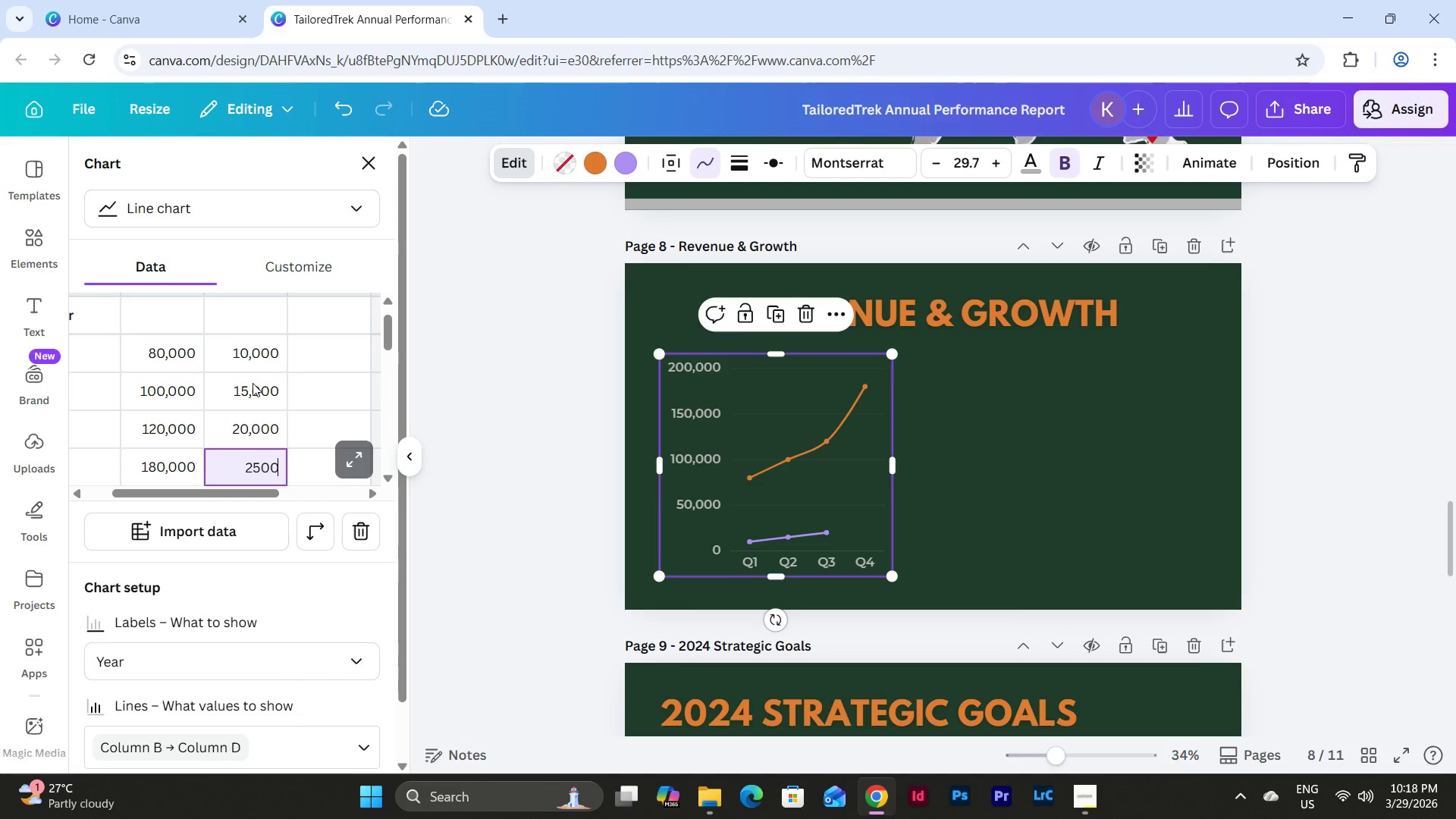 
key(Numpad0)
 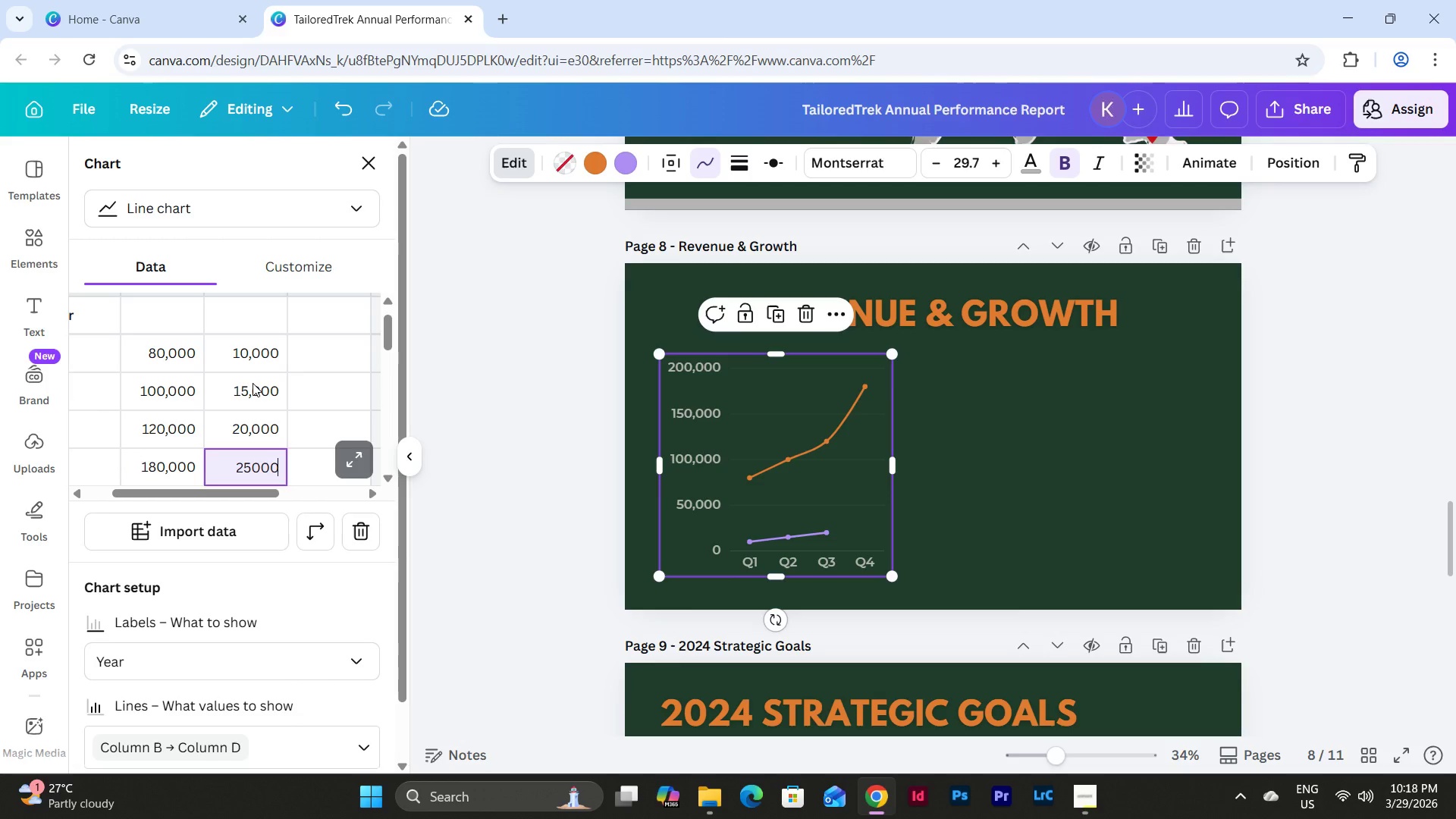 
key(Numpad0)
 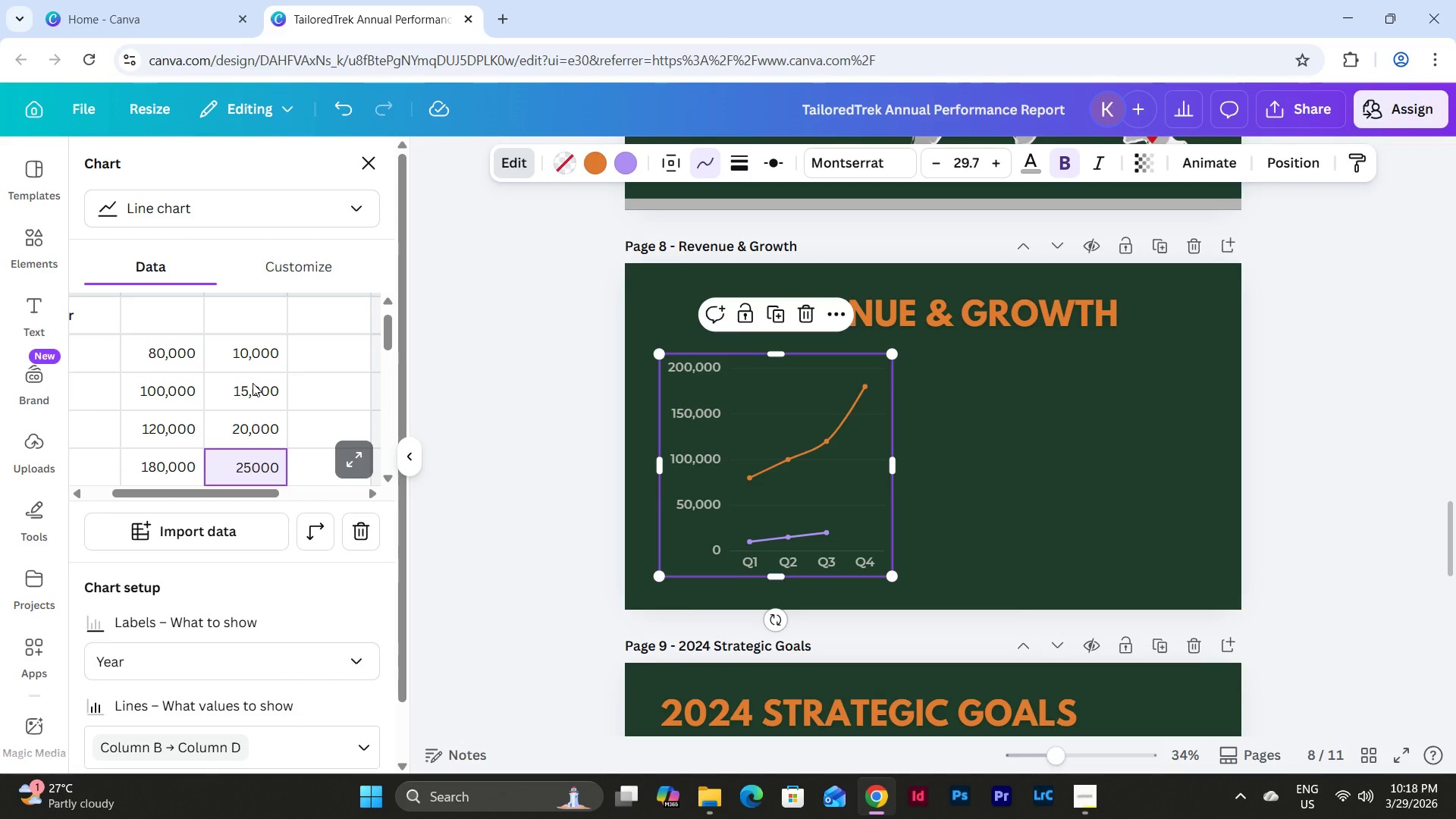 
key(NumpadEnter)
 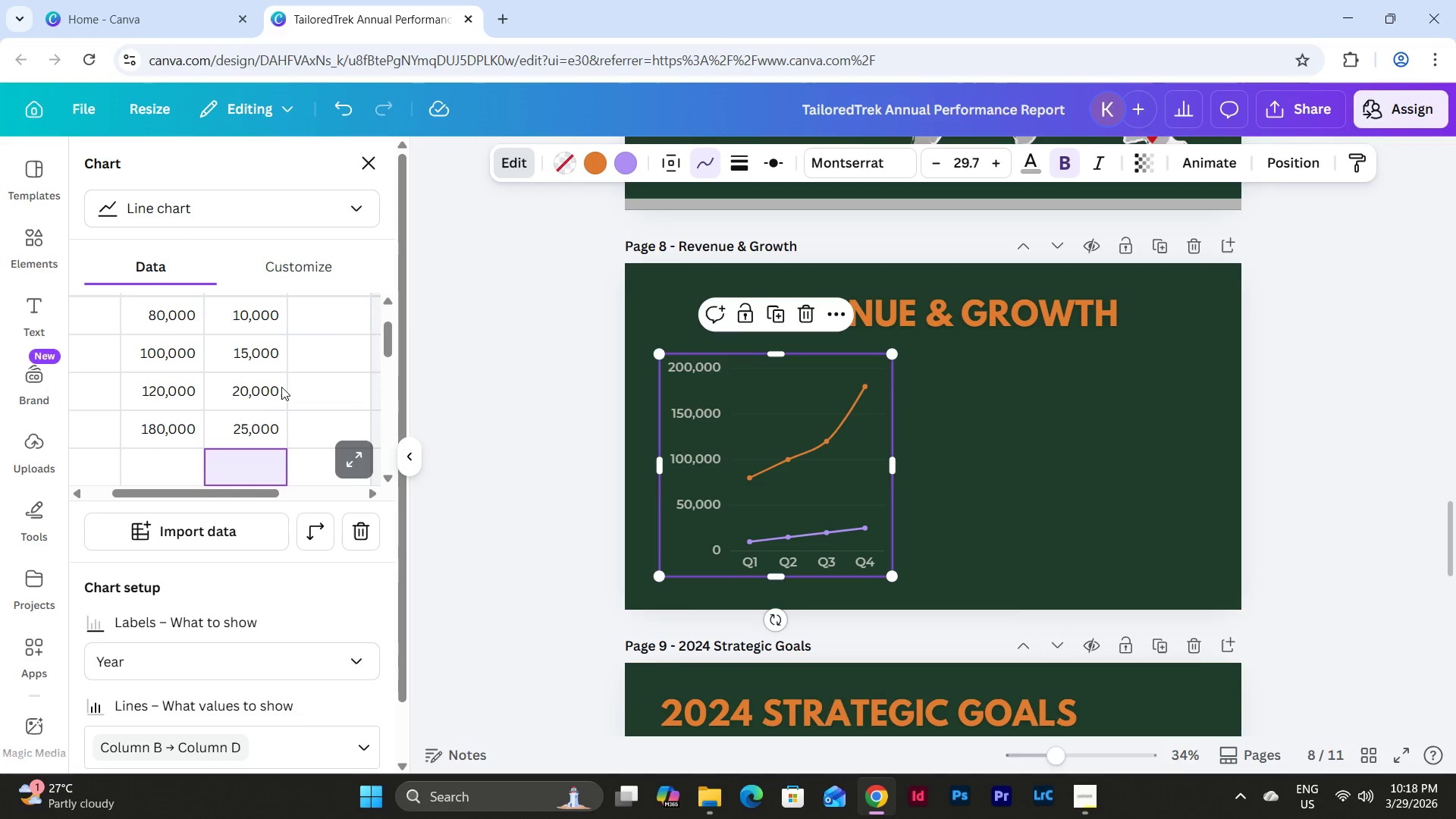 
scroll: coordinate [287, 391], scroll_direction: up, amount: 1.0
 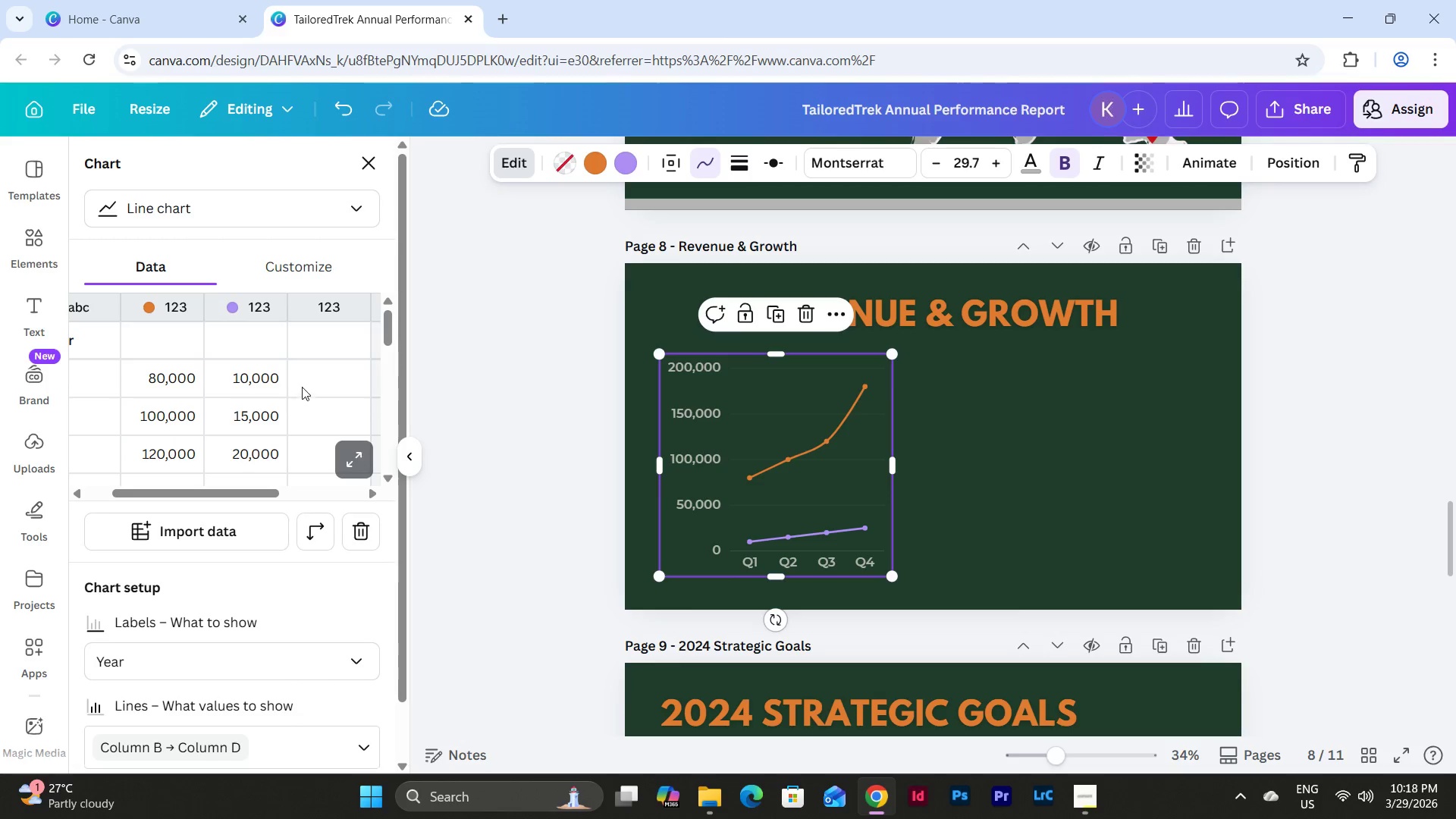 
left_click([327, 377])
 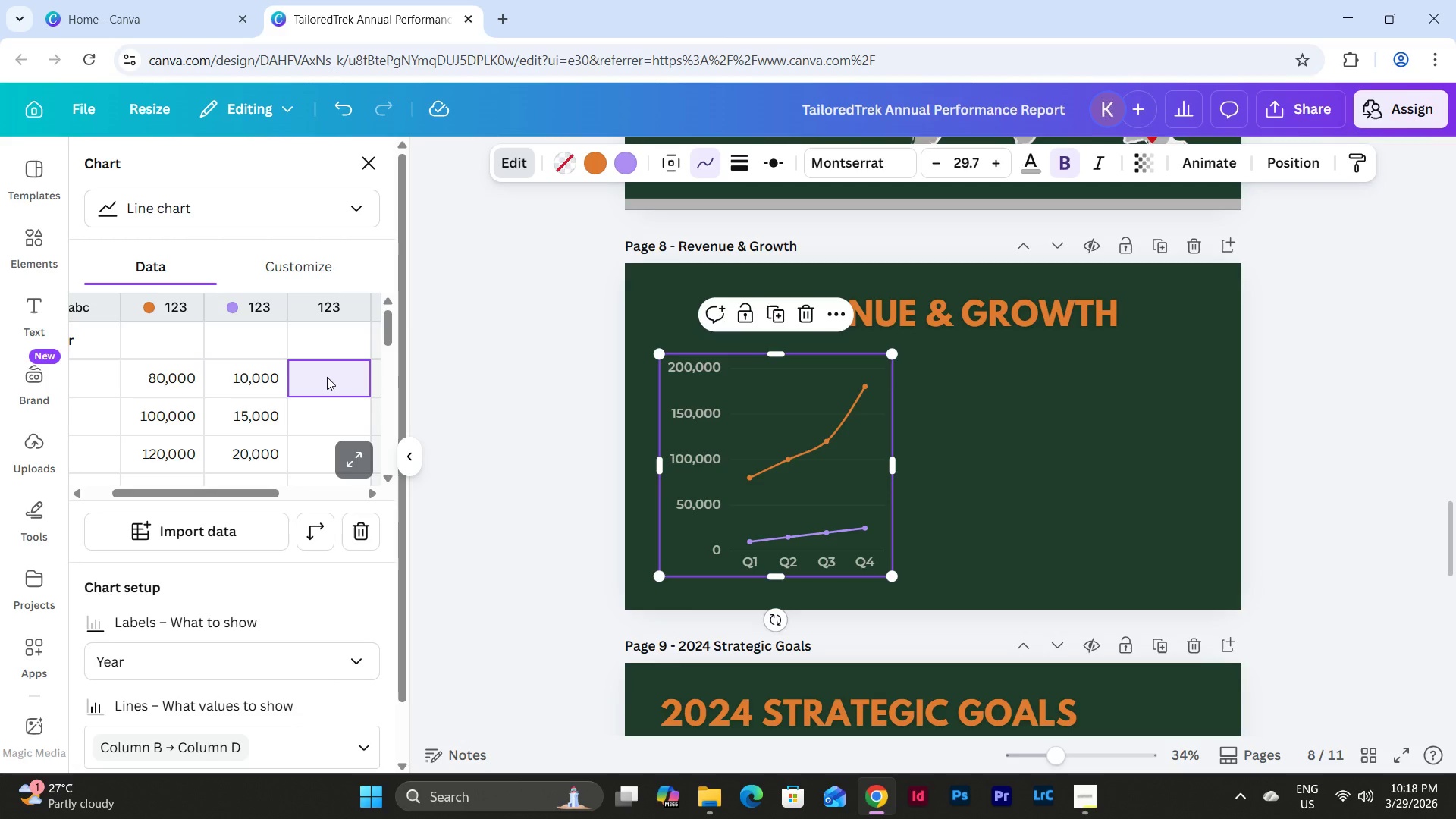 
key(Numpad6)
 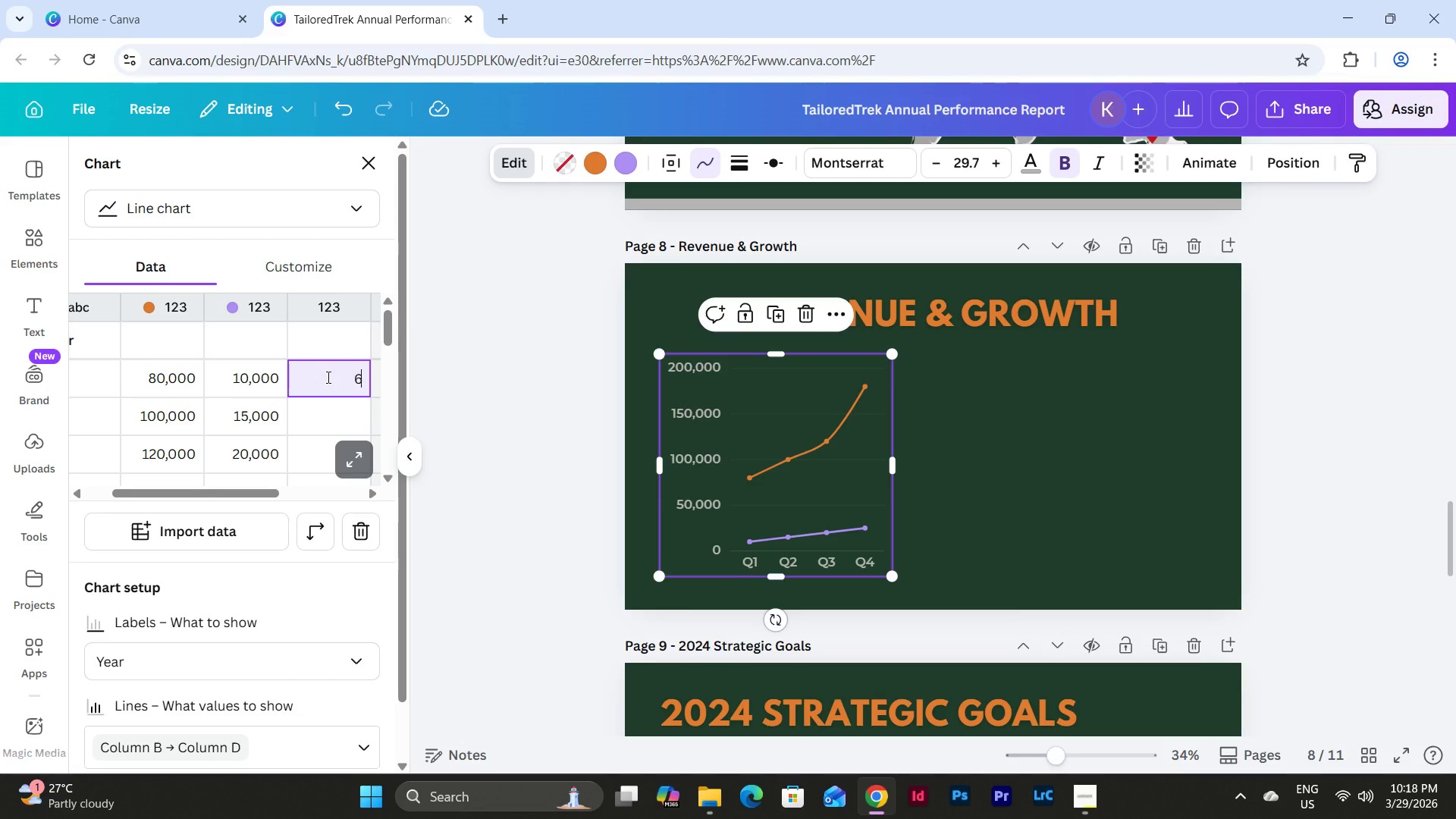 
key(Numpad0)
 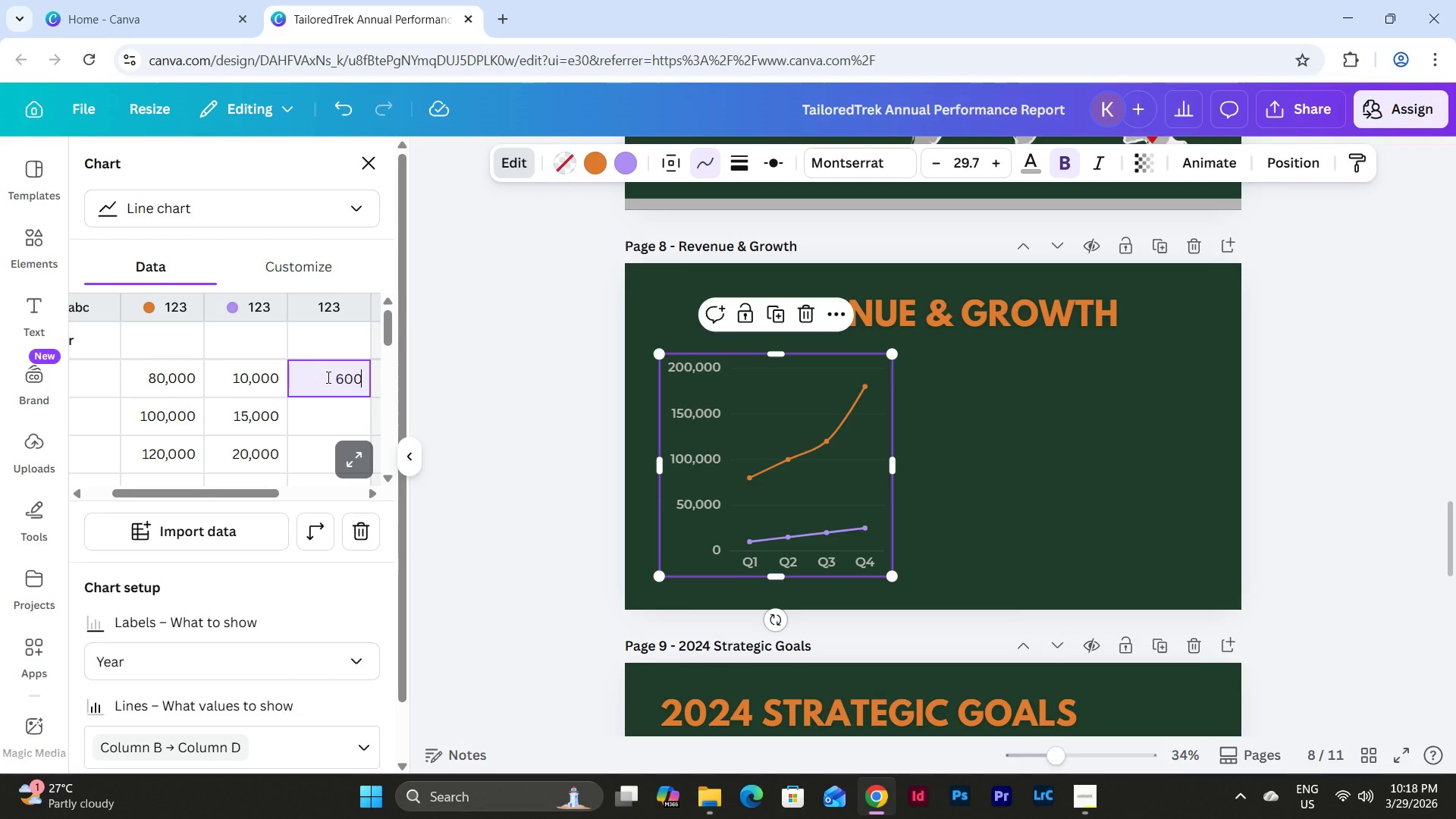 
key(Numpad0)
 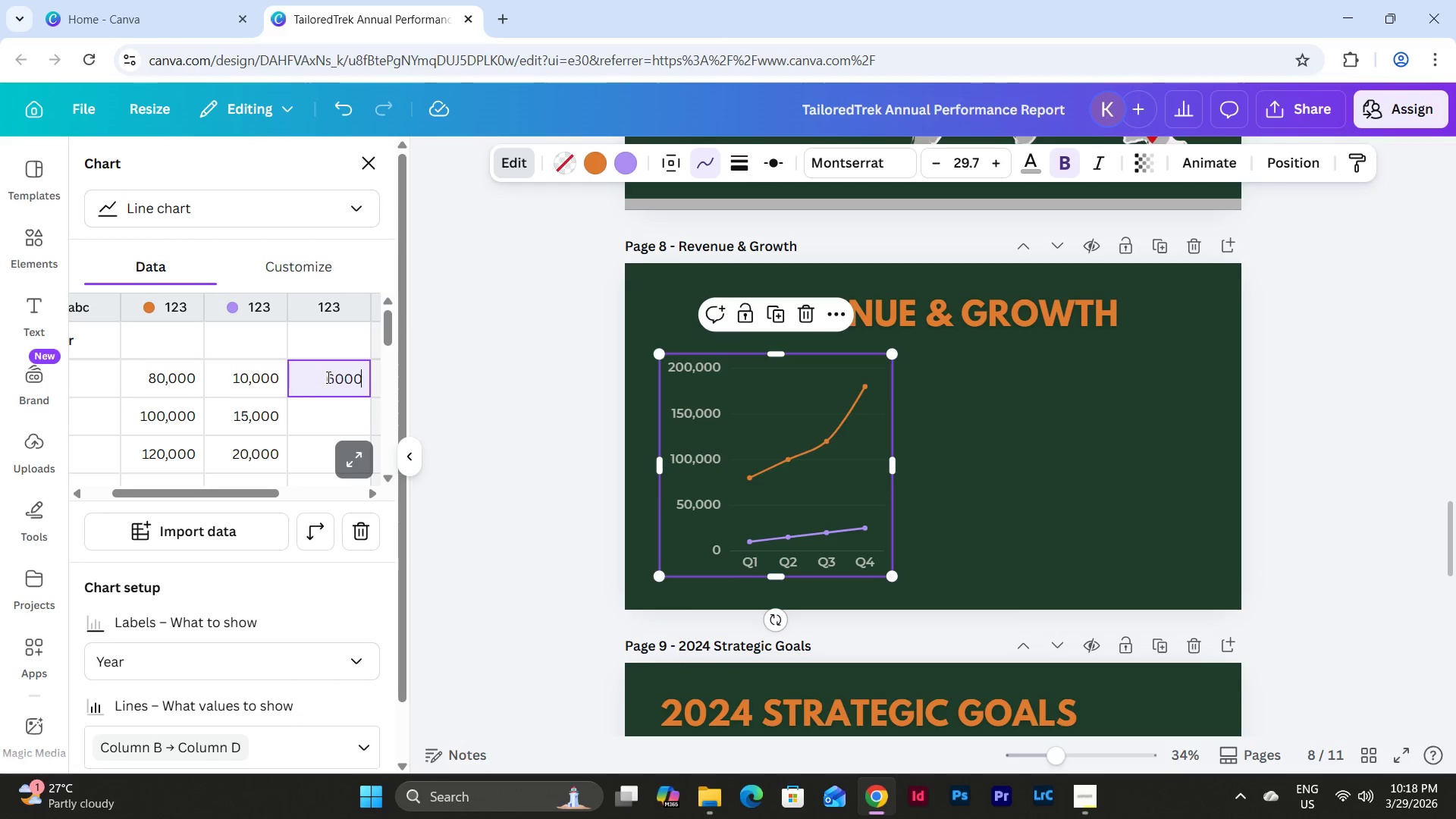 
key(Numpad0)
 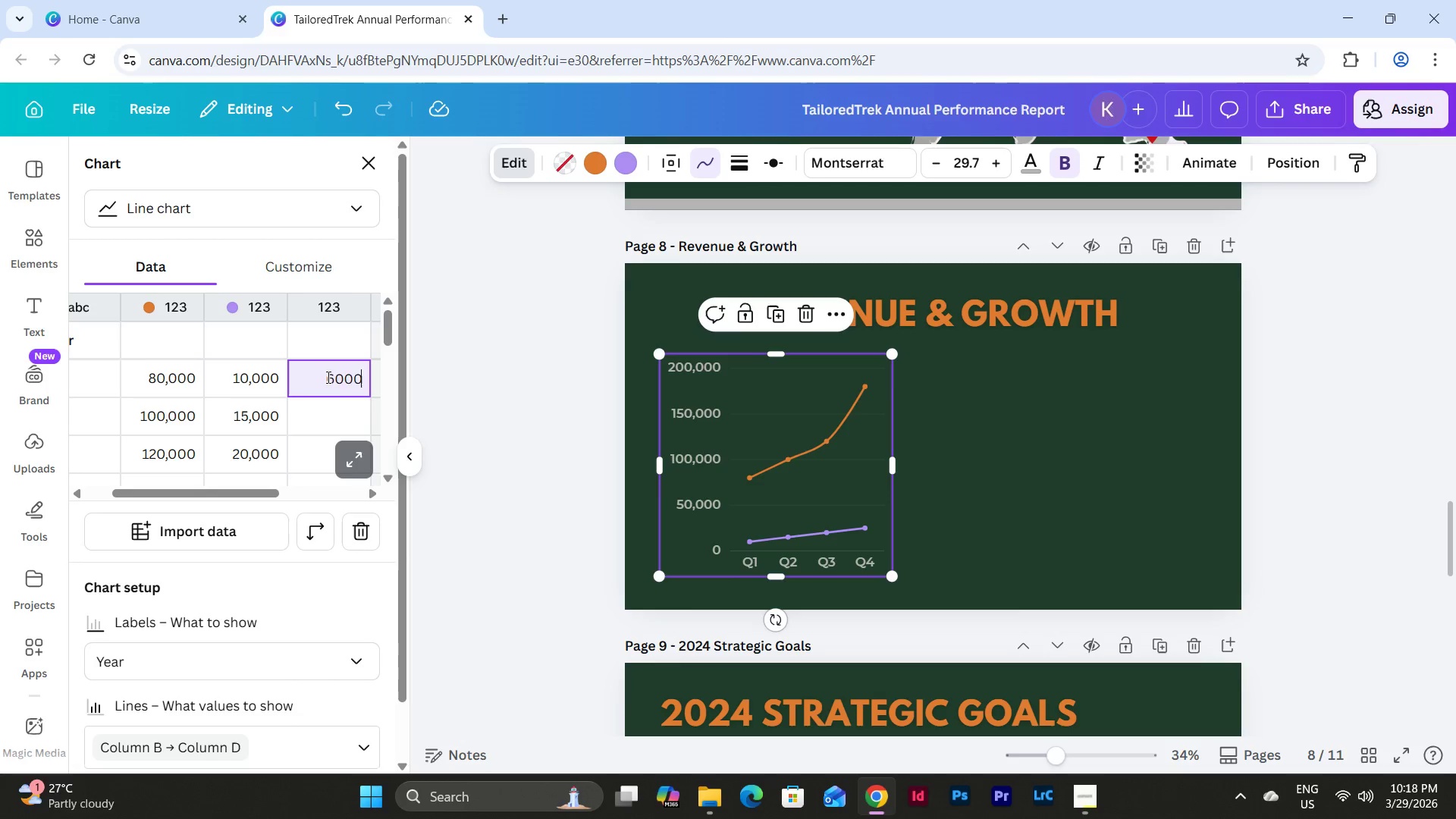 
key(NumpadEnter)
 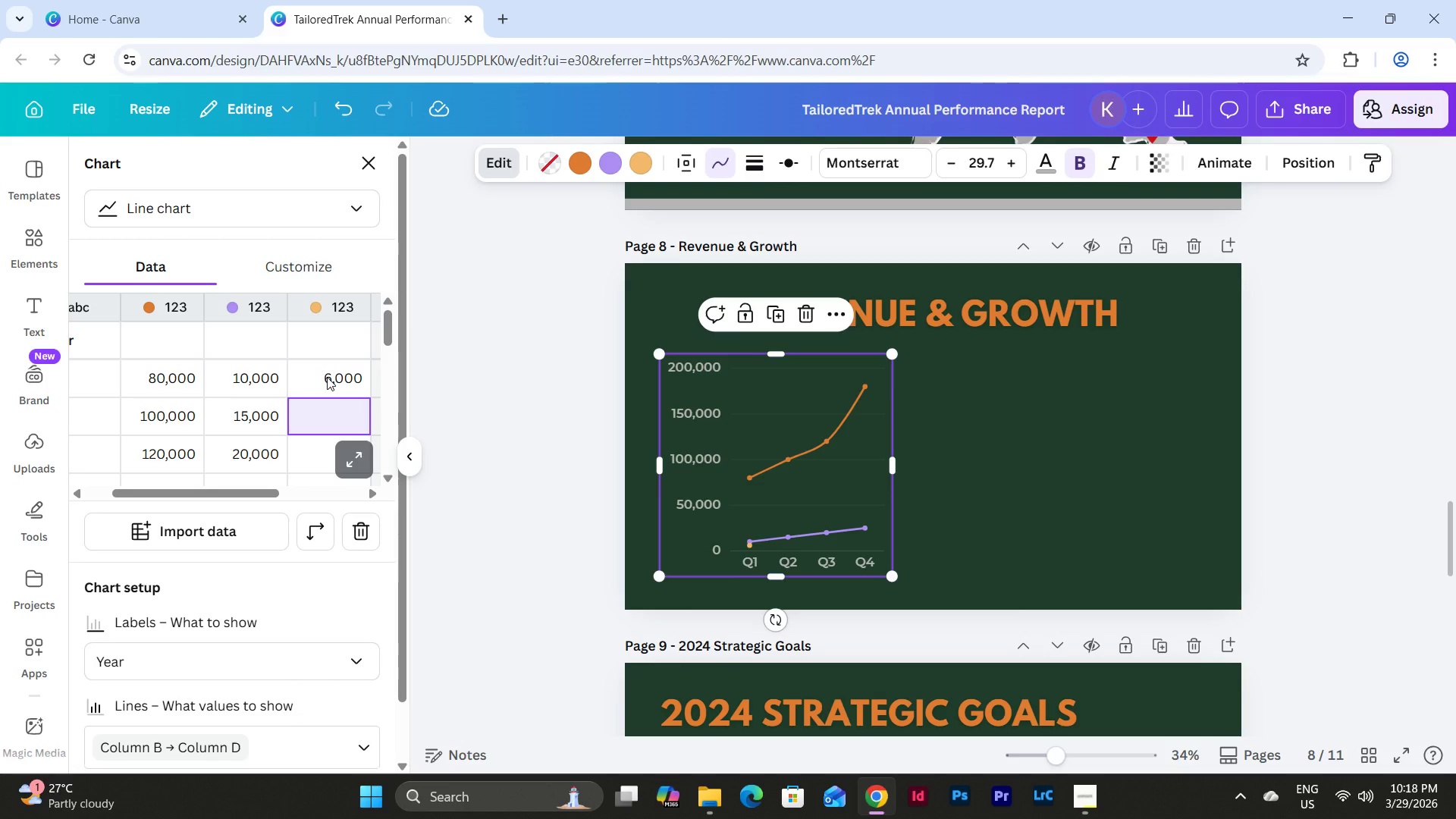 
key(Numpad1)
 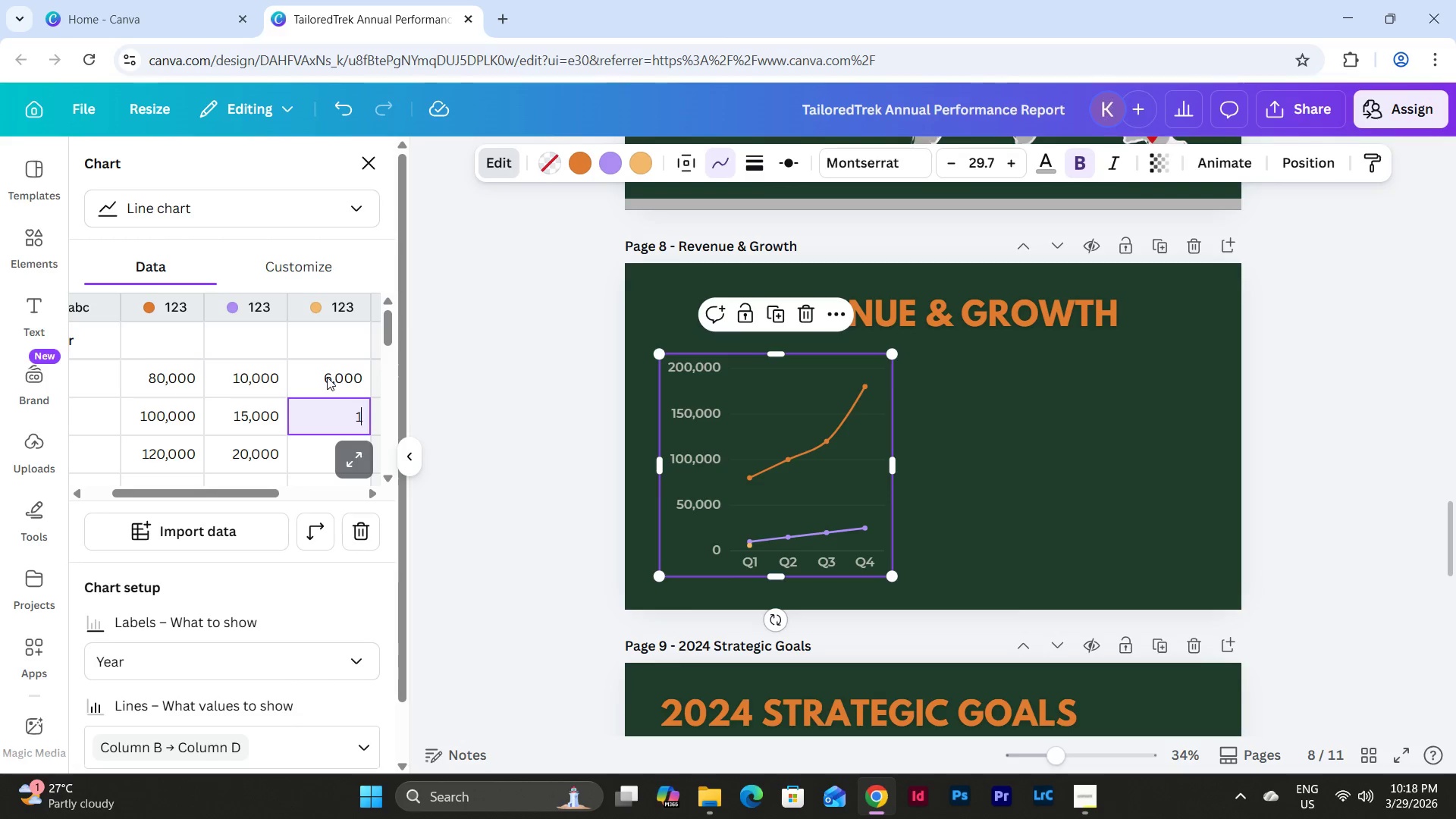 
key(Numpad1)
 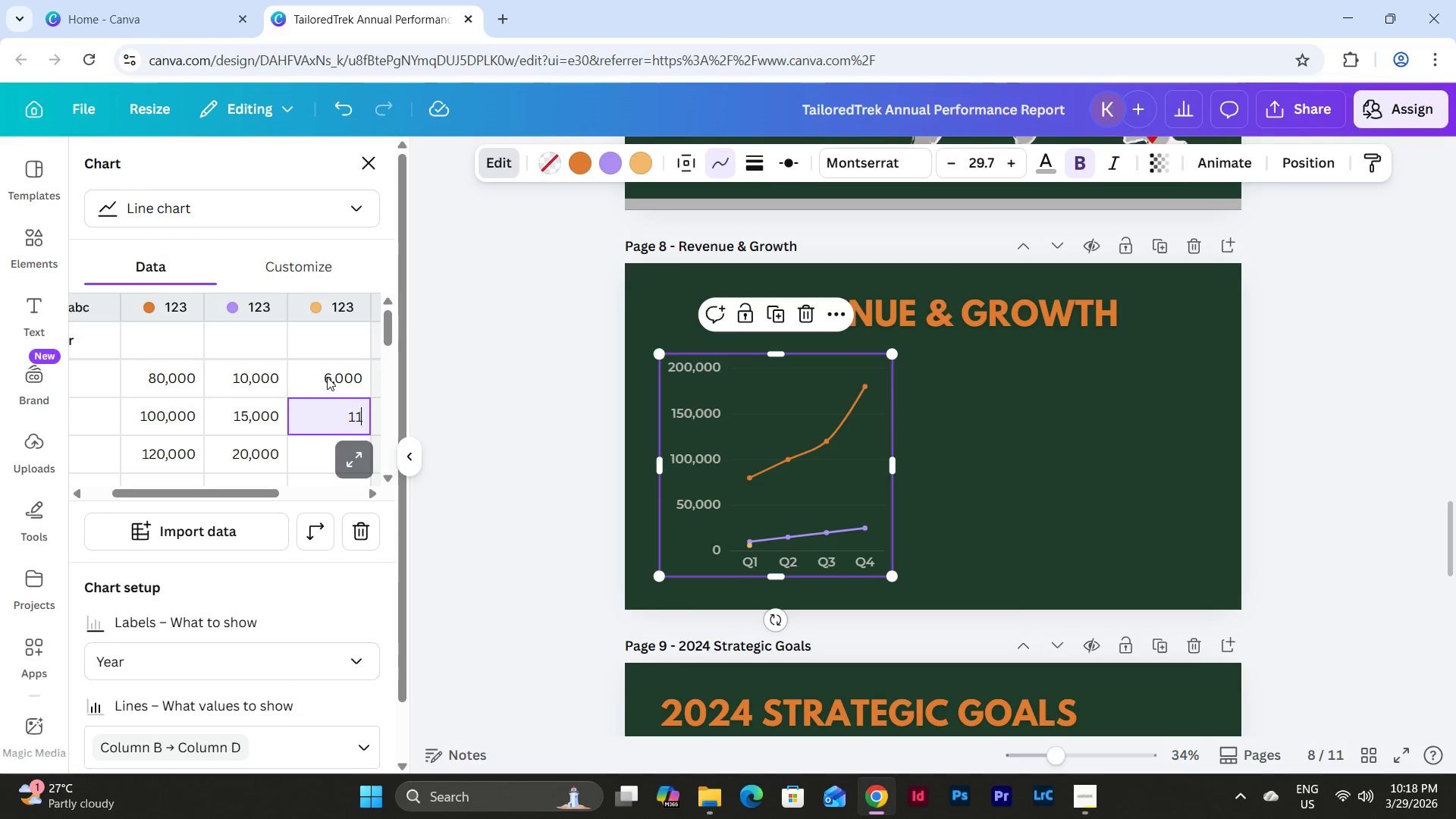 
key(Numpad1)
 